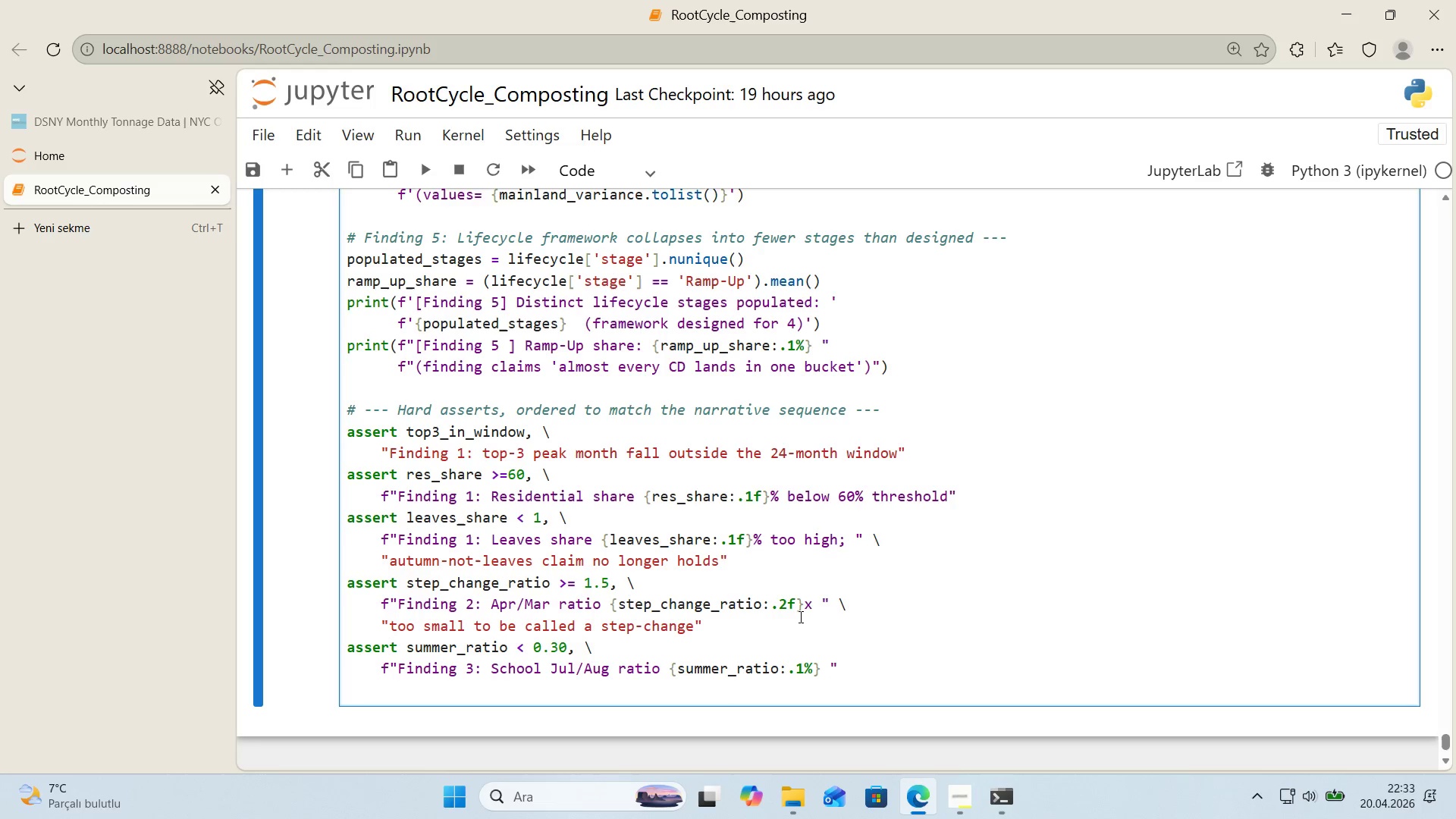 
key(Space)
 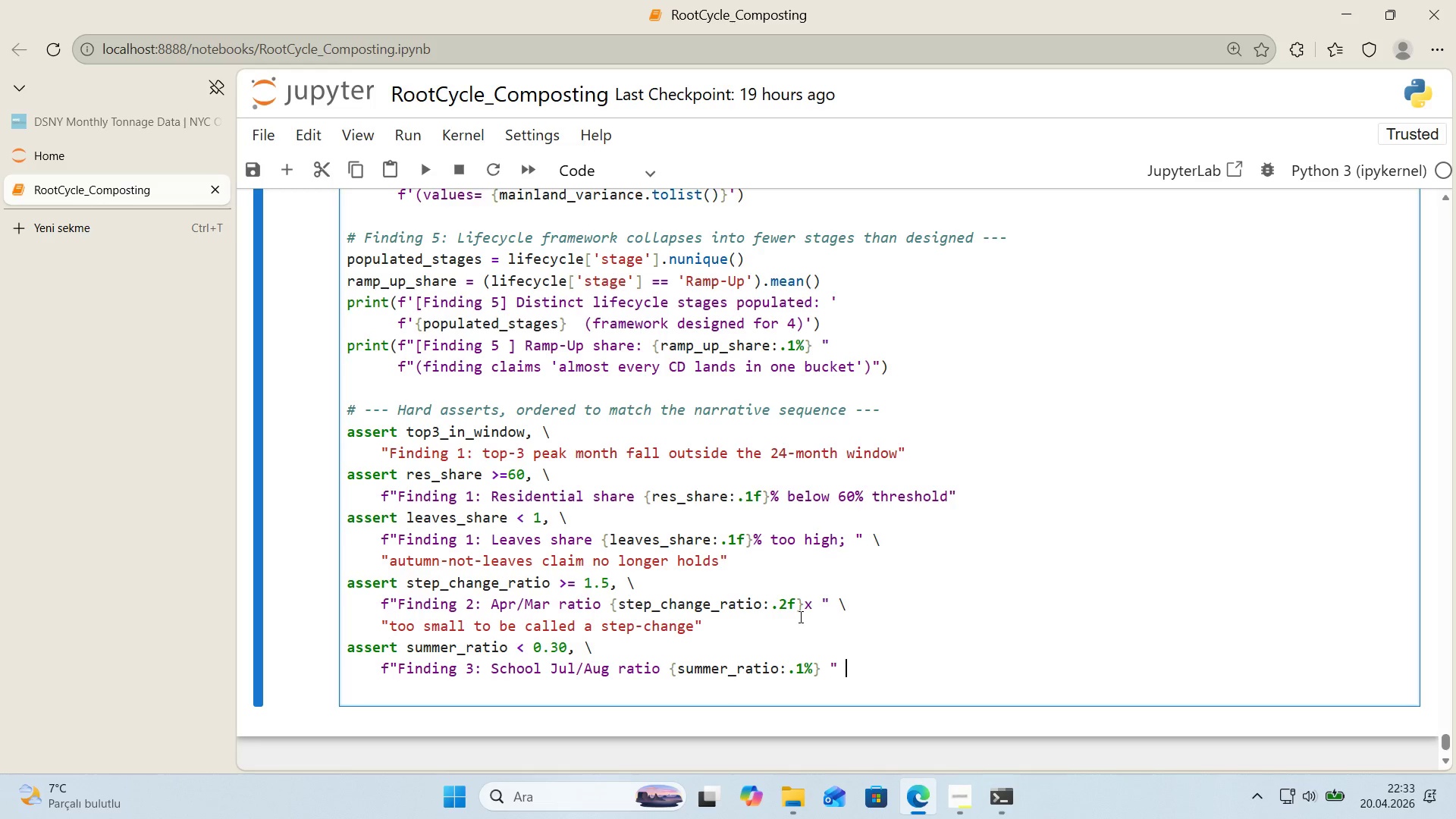 
key(Alt+Control+IntlYen)
 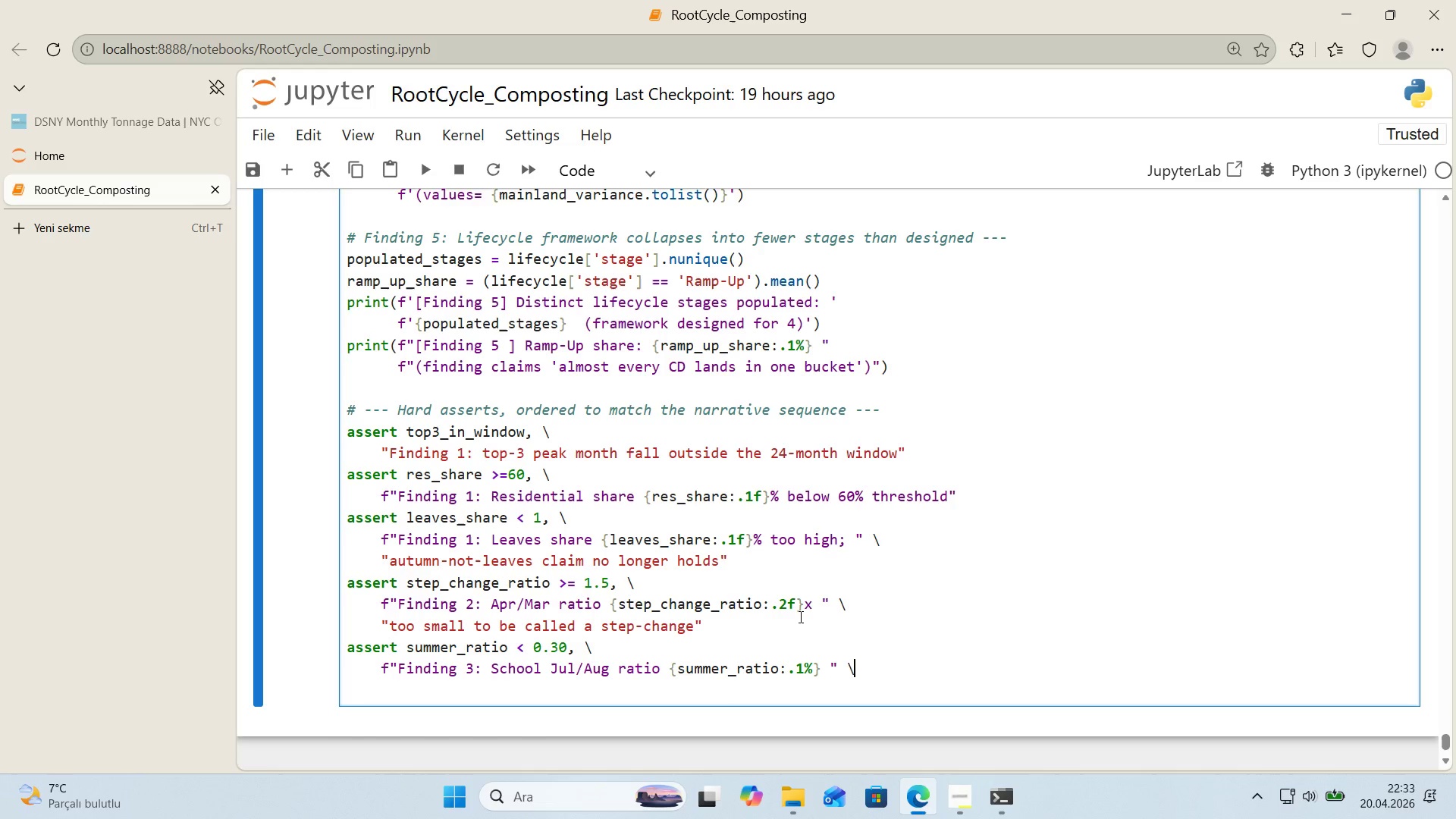 
key(Enter)
 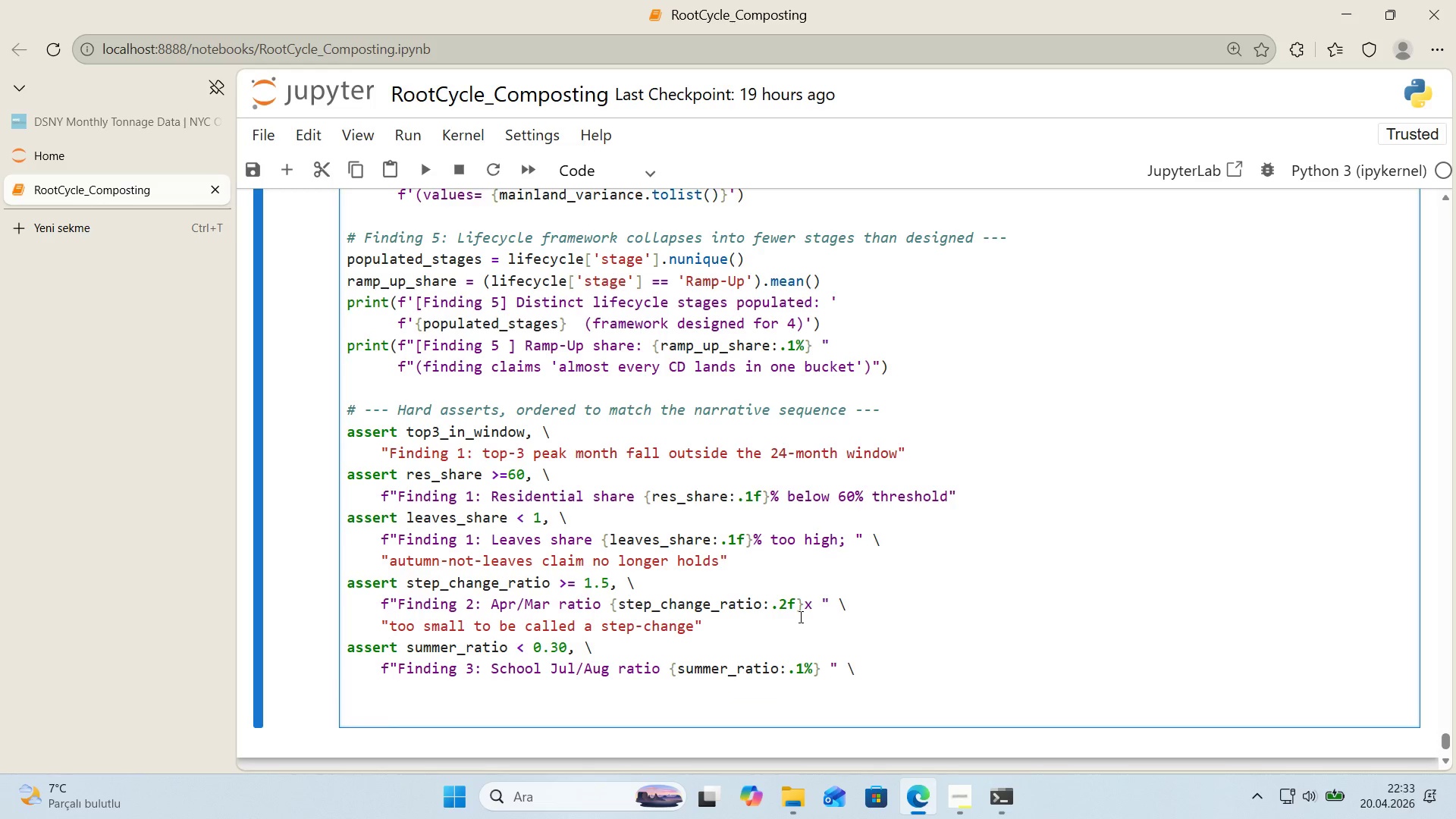 
key(Tab)
 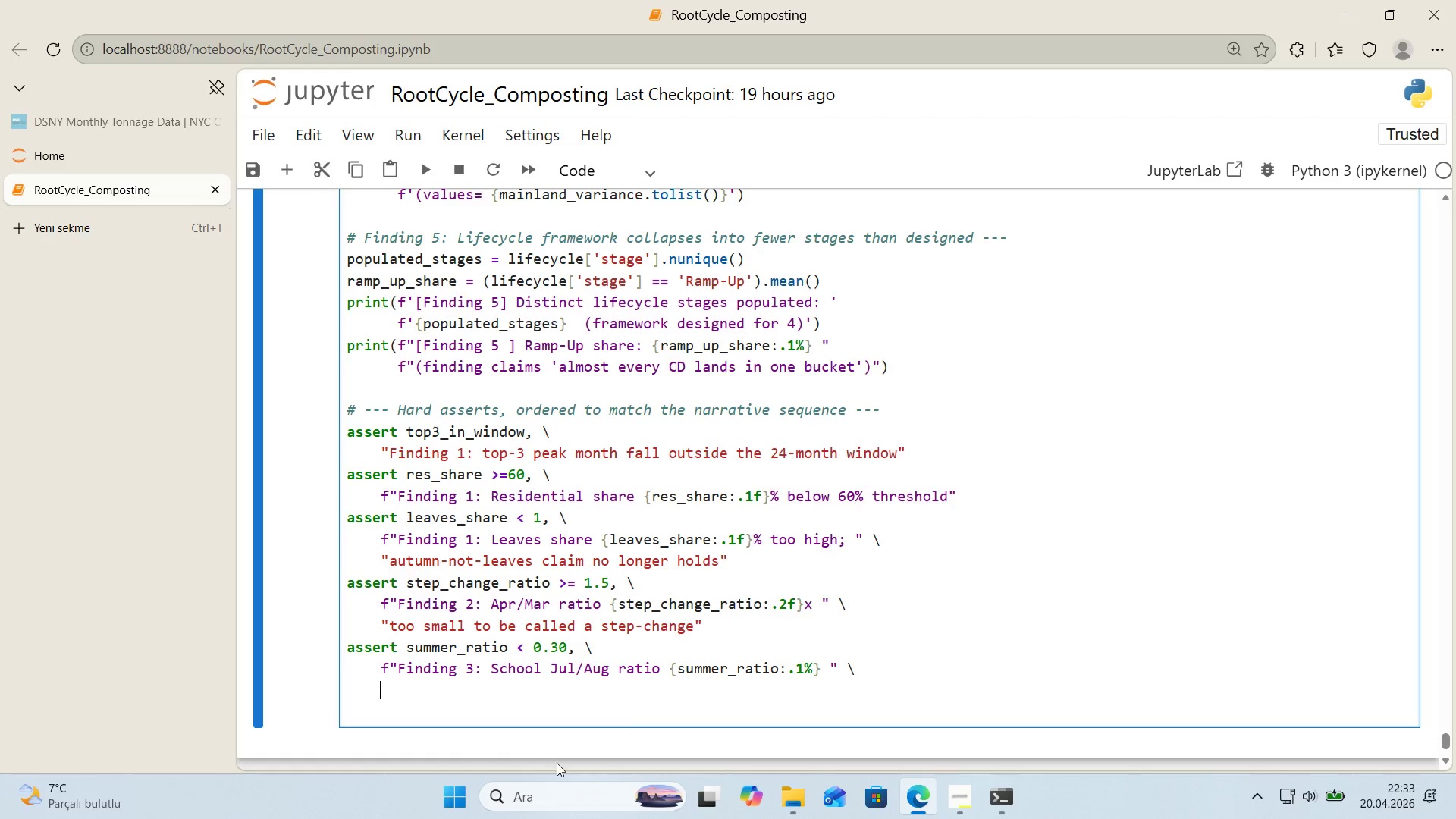 
left_click_drag(start_coordinate=[398, 676], to_coordinate=[393, 675])
 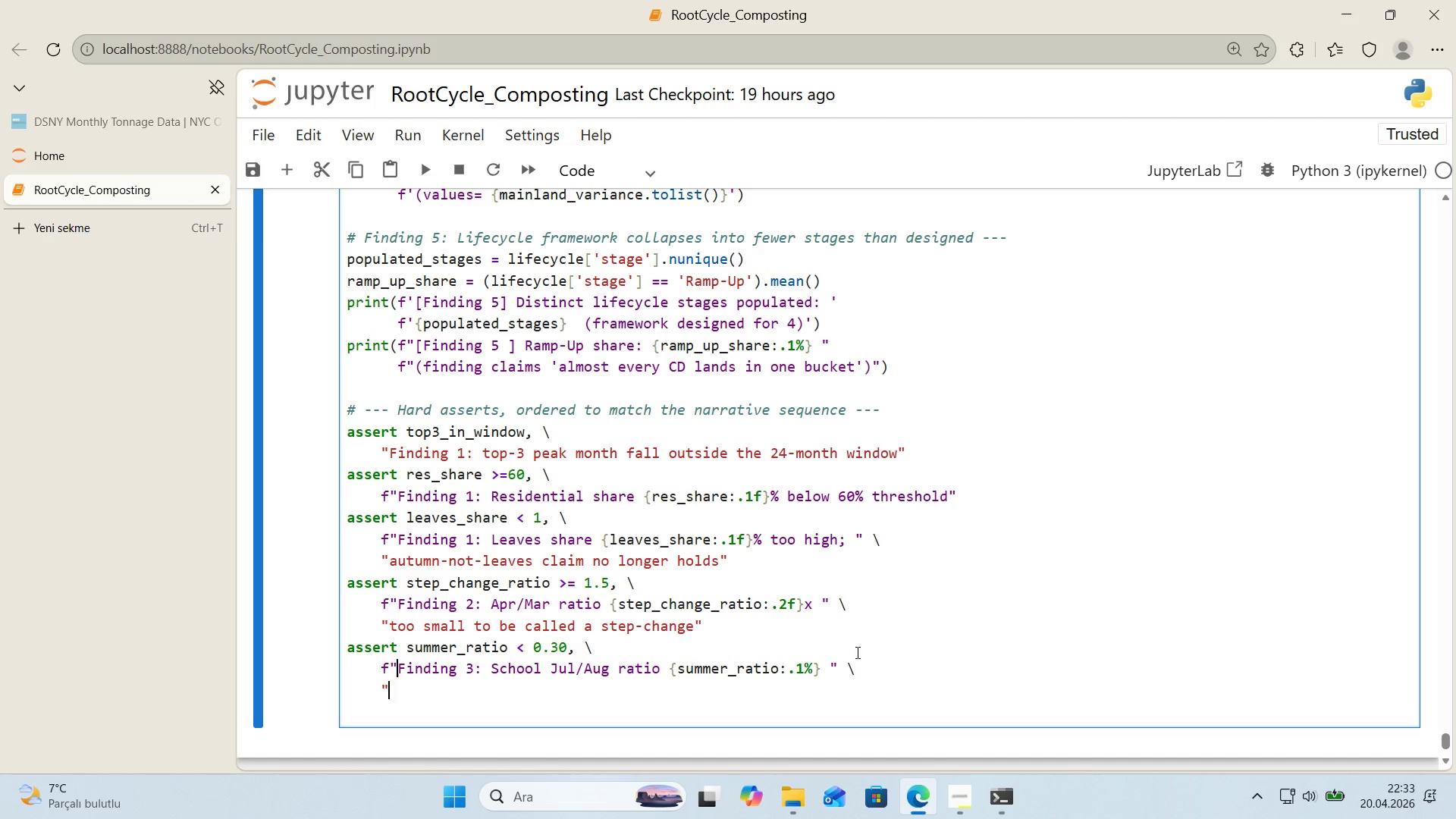 
key(Control+ControlLeft)
 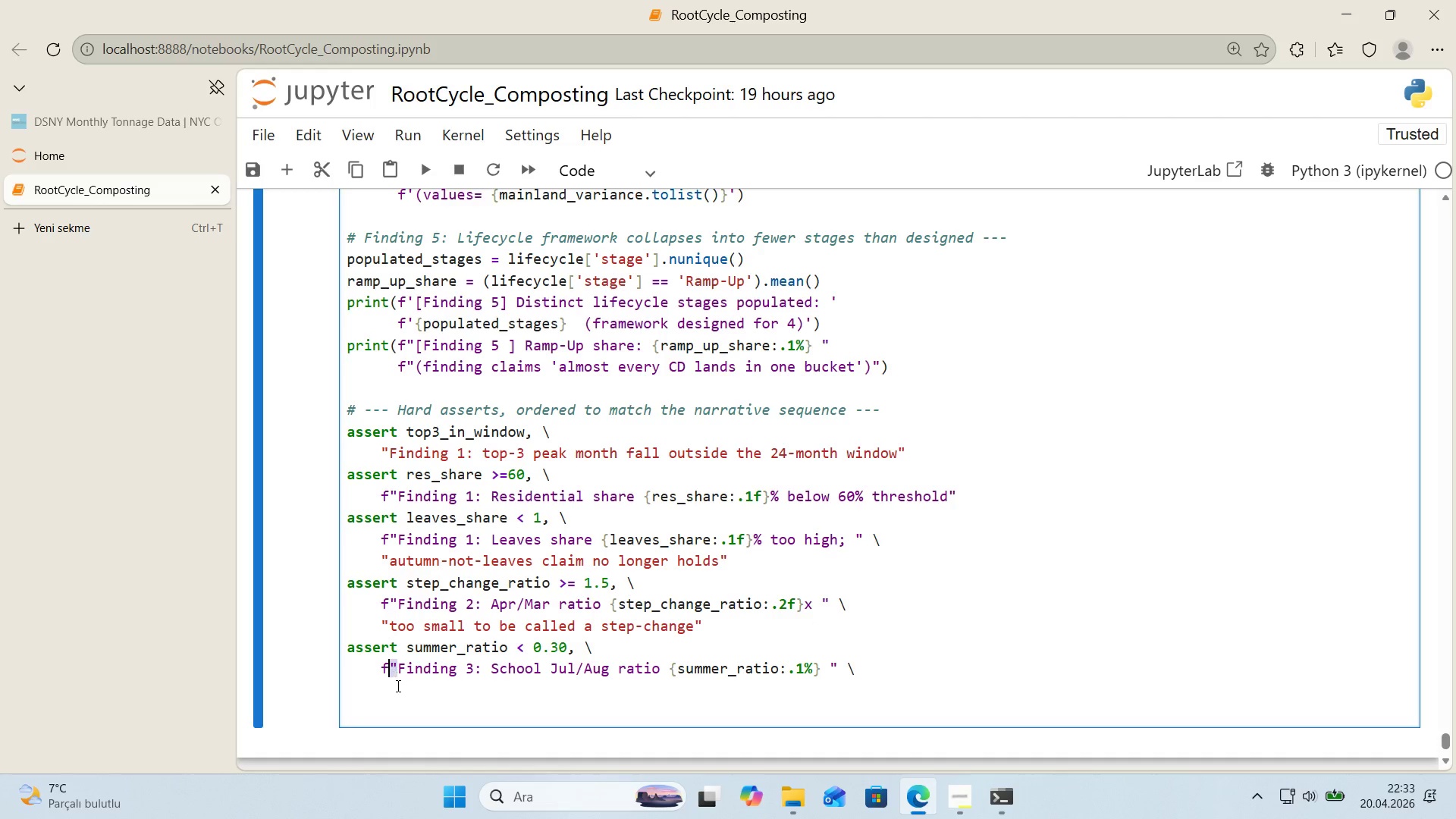 
key(Control+C)
 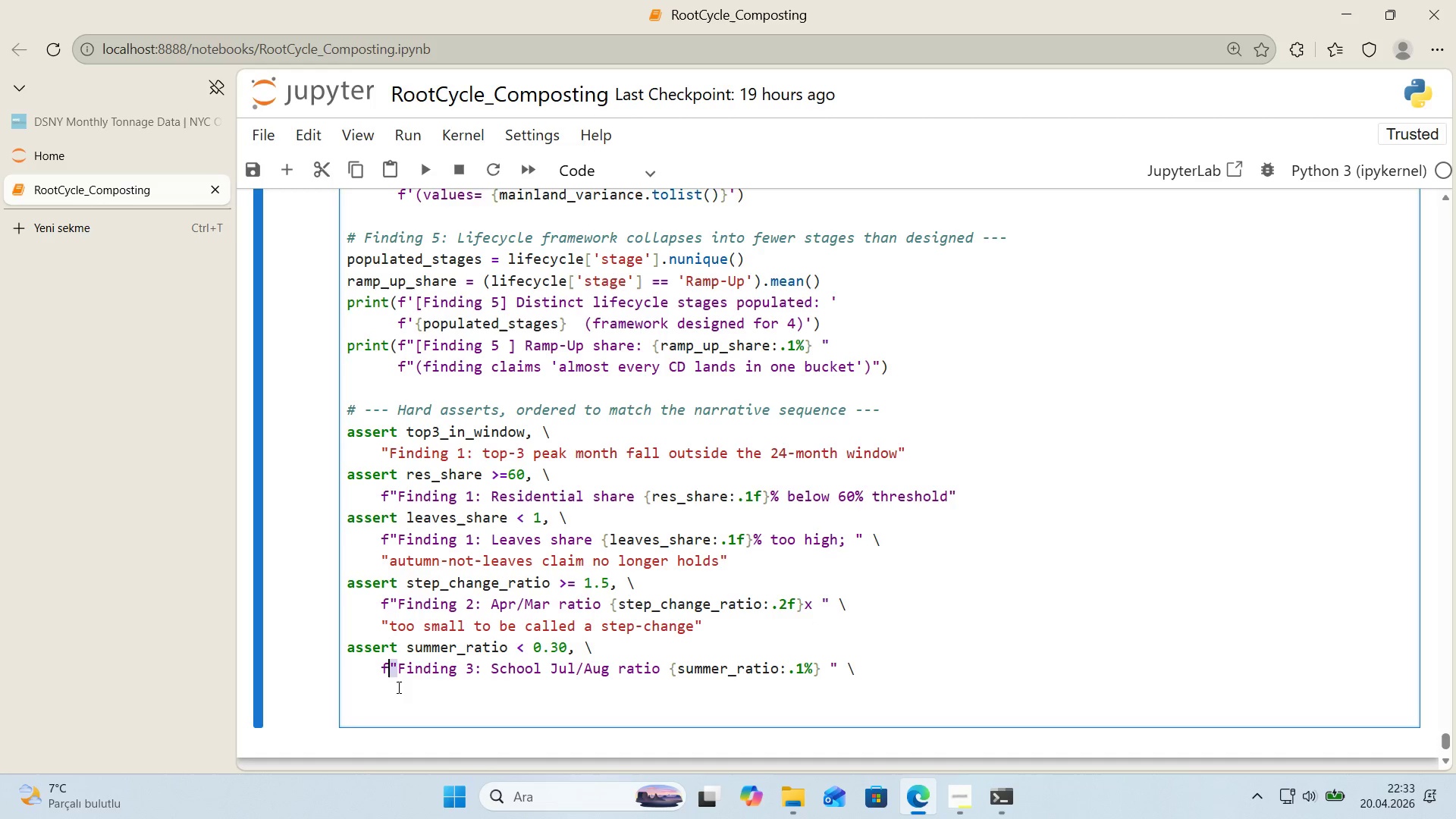 
left_click([397, 687])
 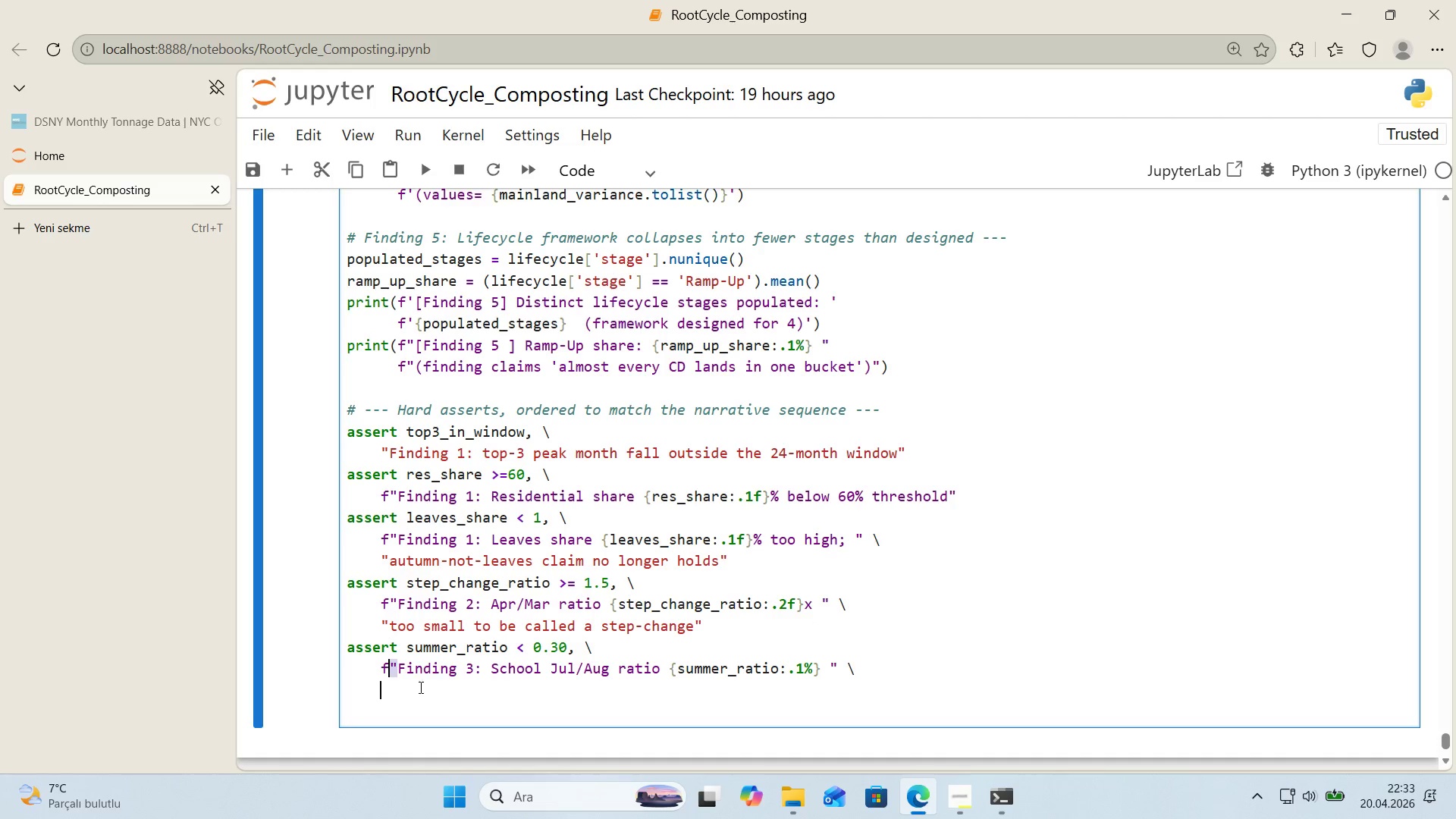 
key(Control+V)
 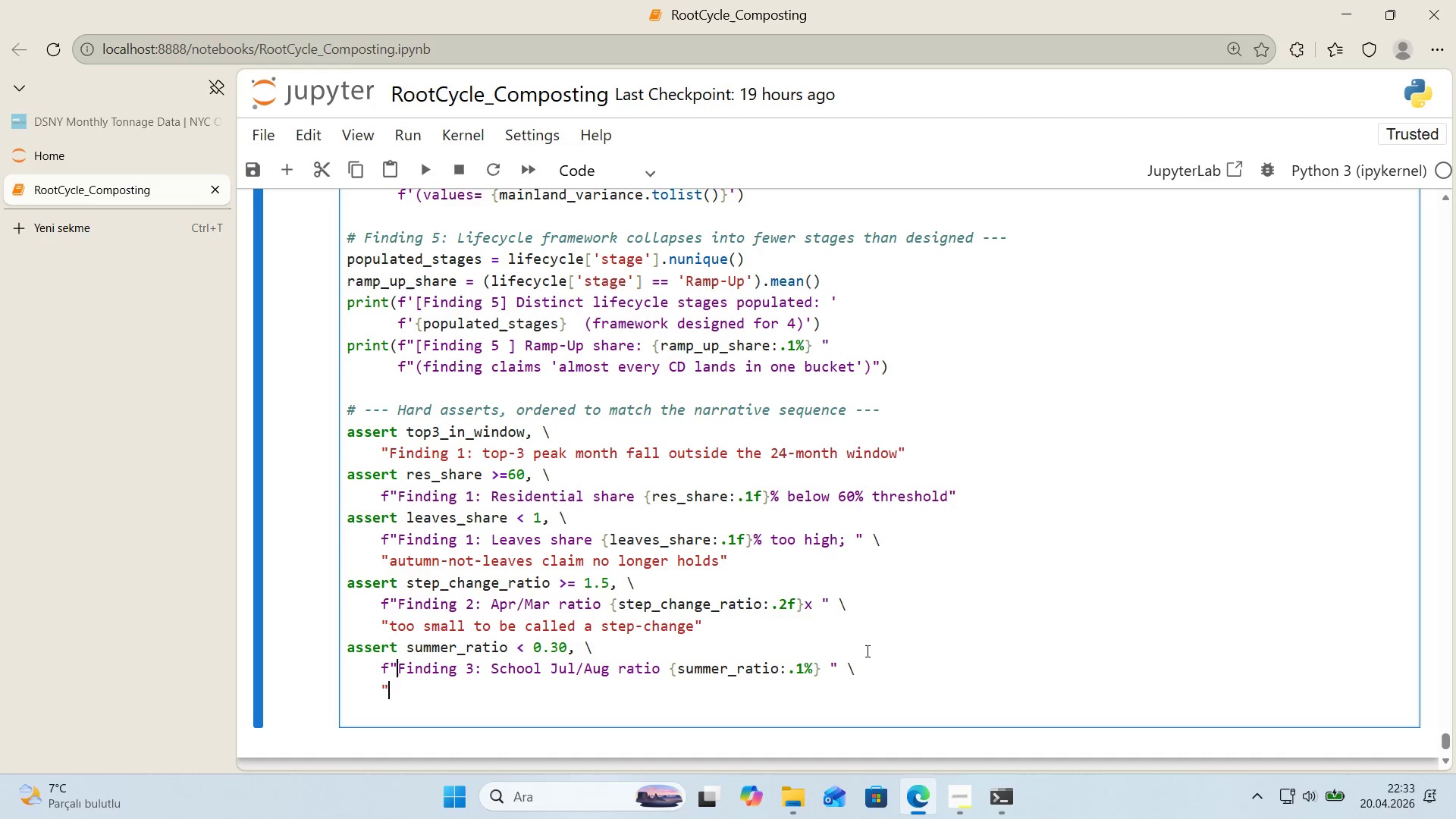 
key(Control+V)
 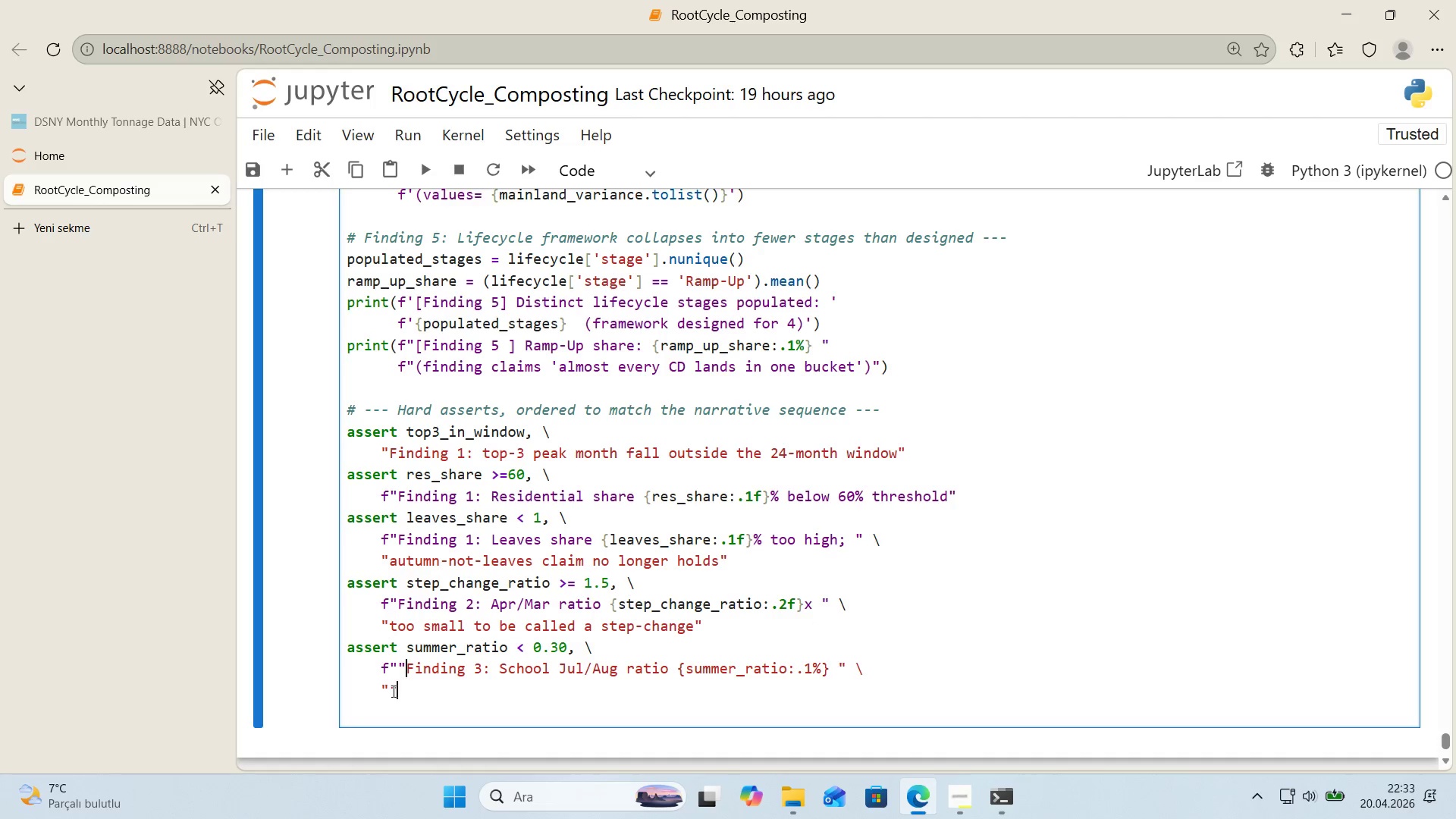 
left_click([391, 691])
 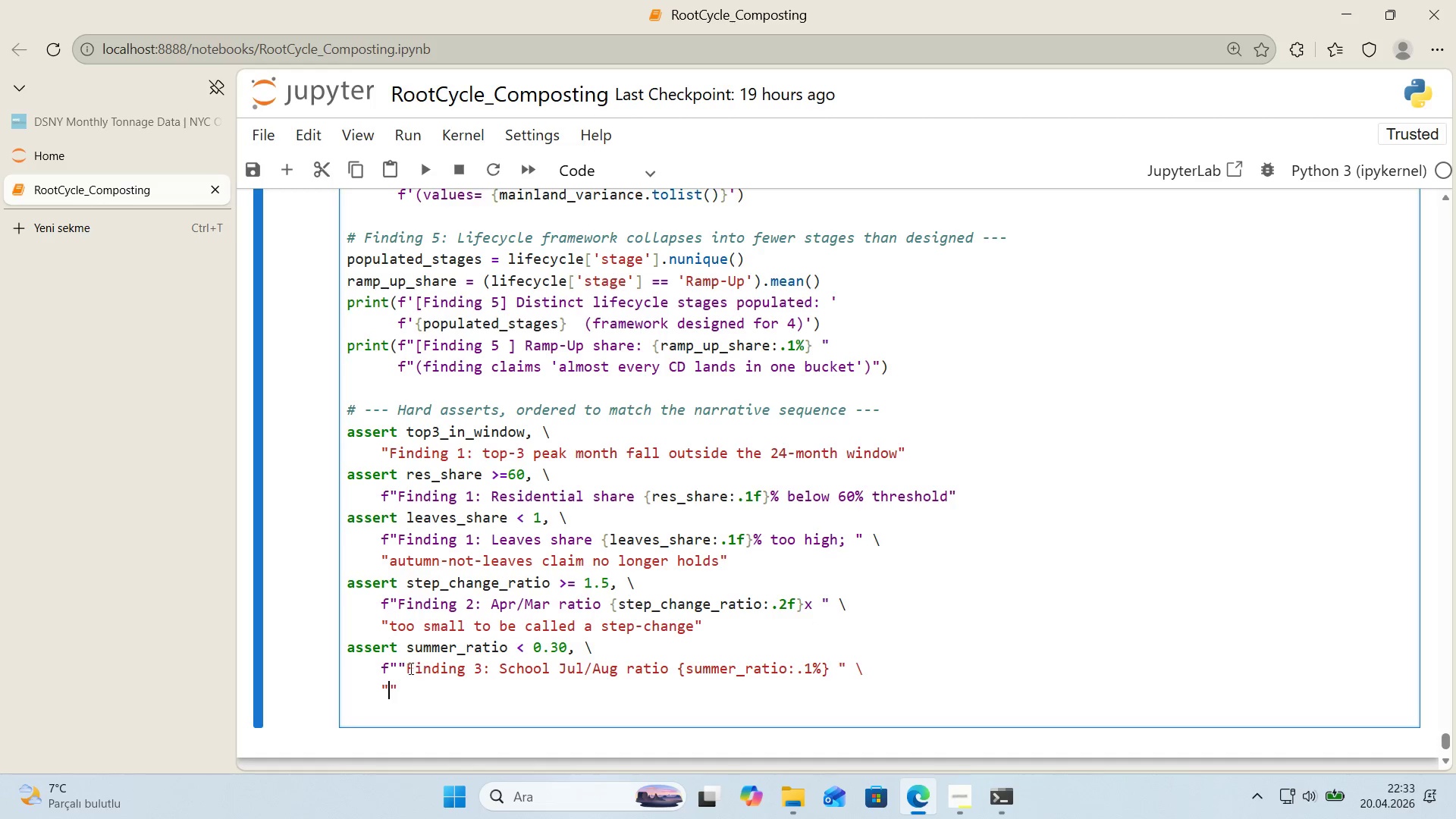 
left_click([406, 669])
 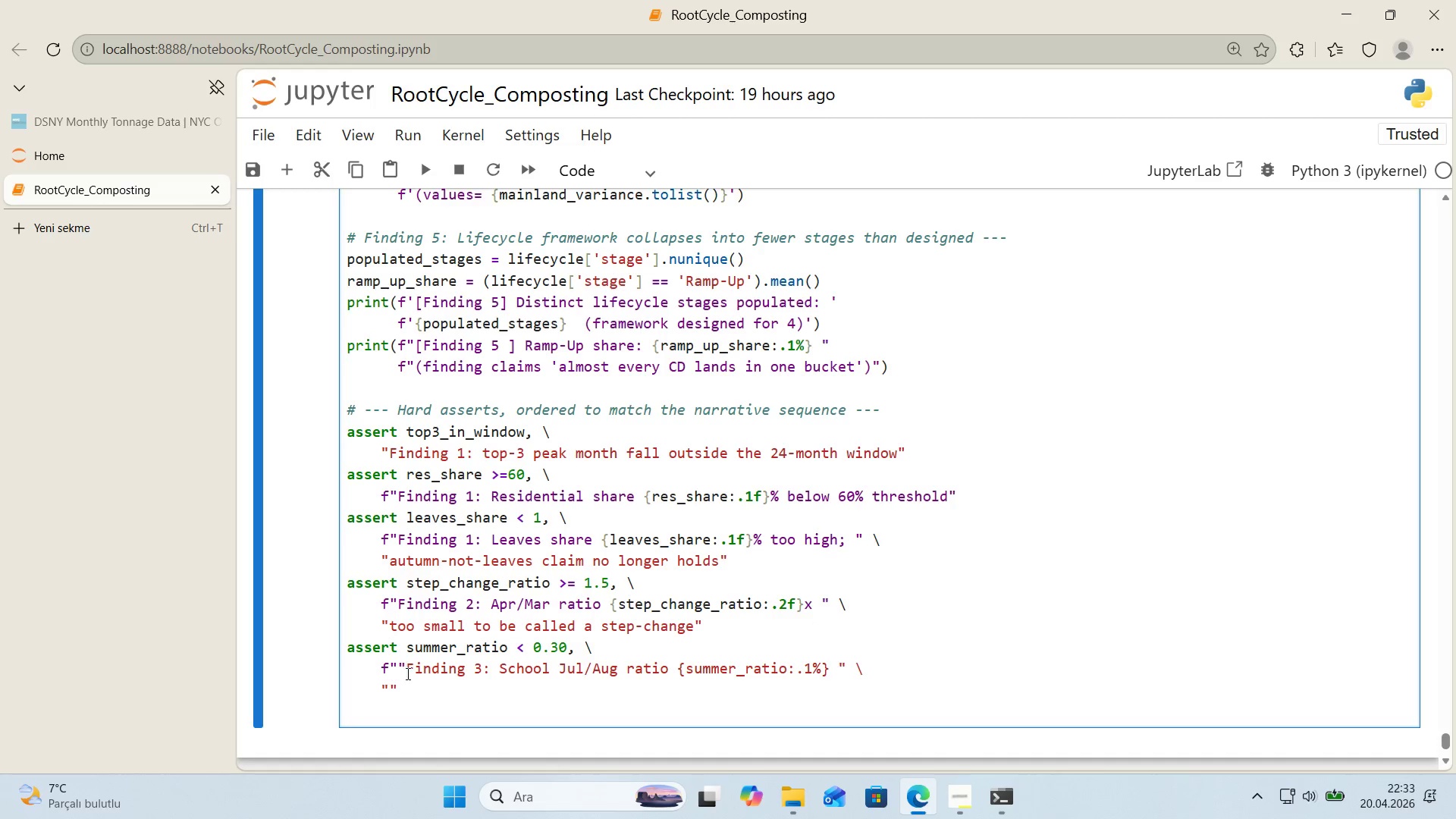 
key(Backspace)
 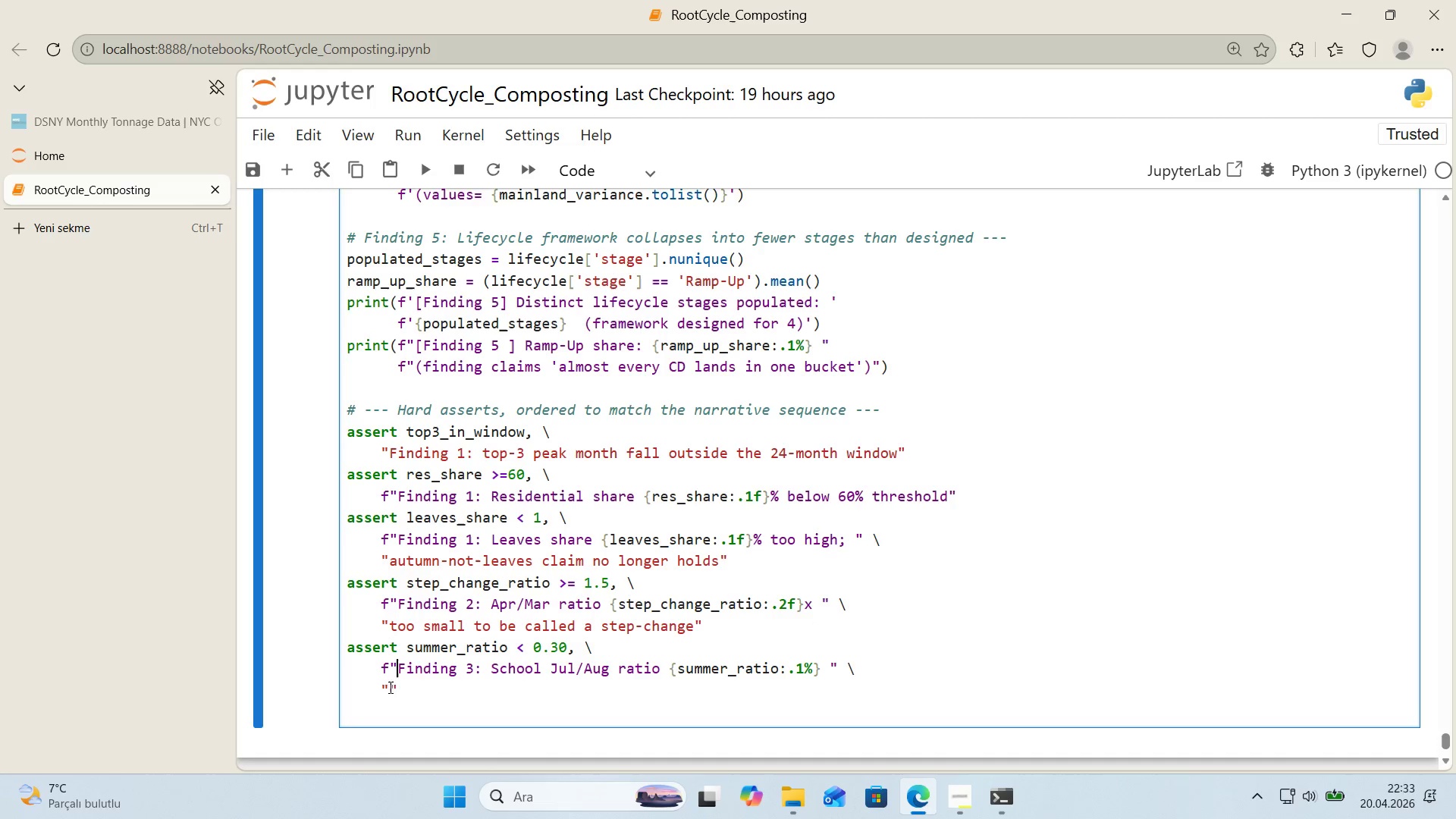 
left_click([390, 687])
 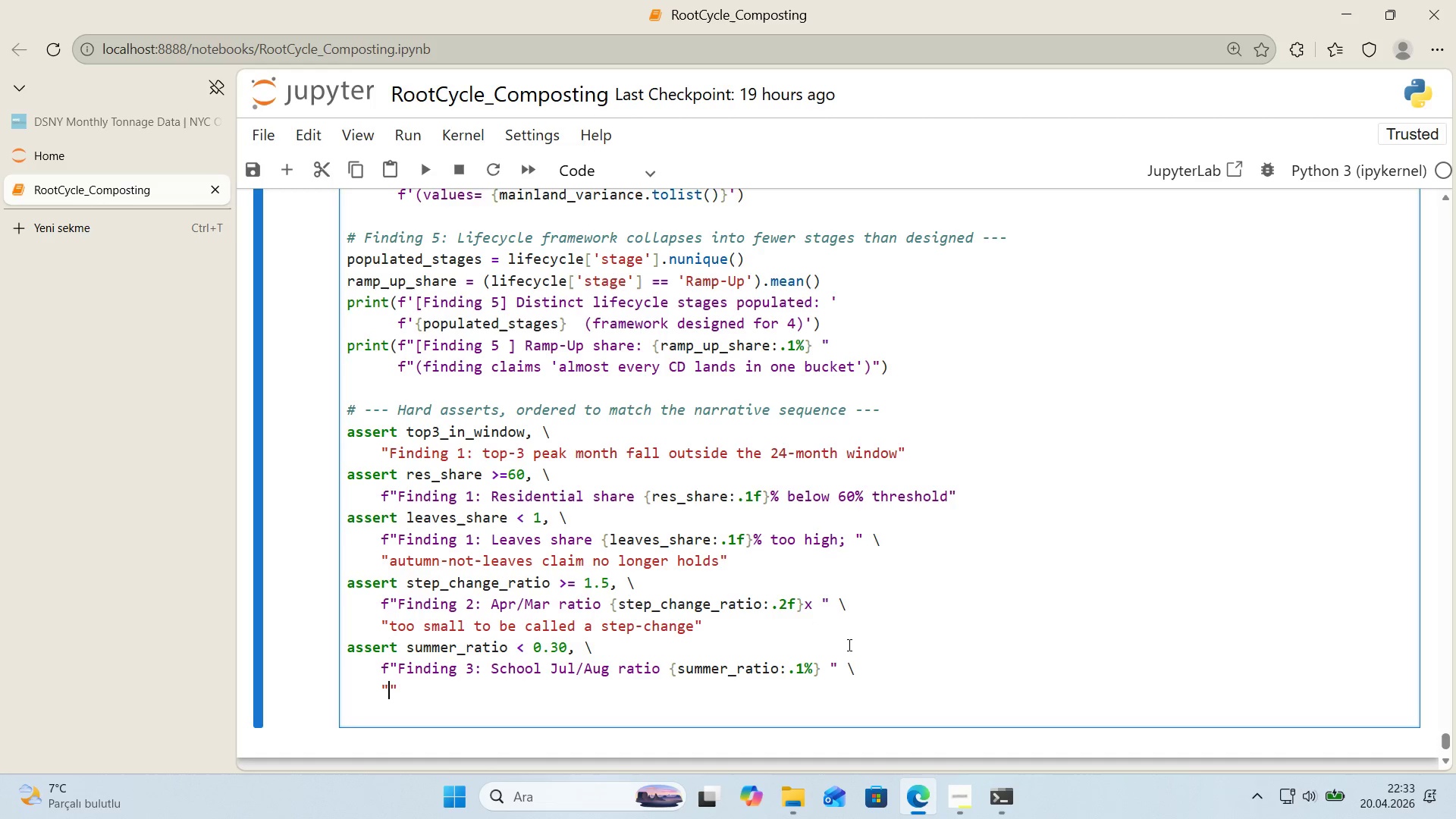 
type(above 30%)
 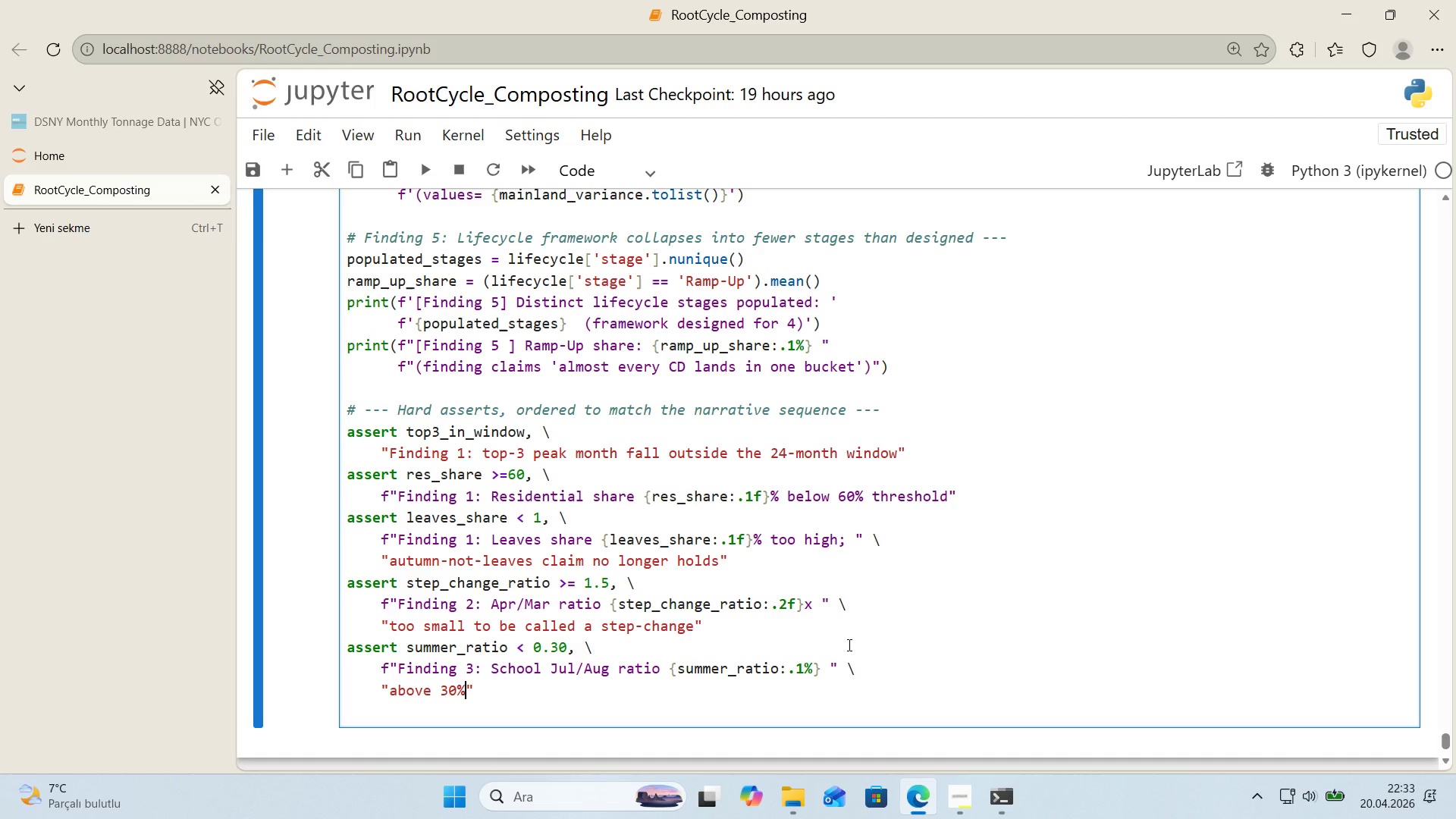 
wait(11.09)
 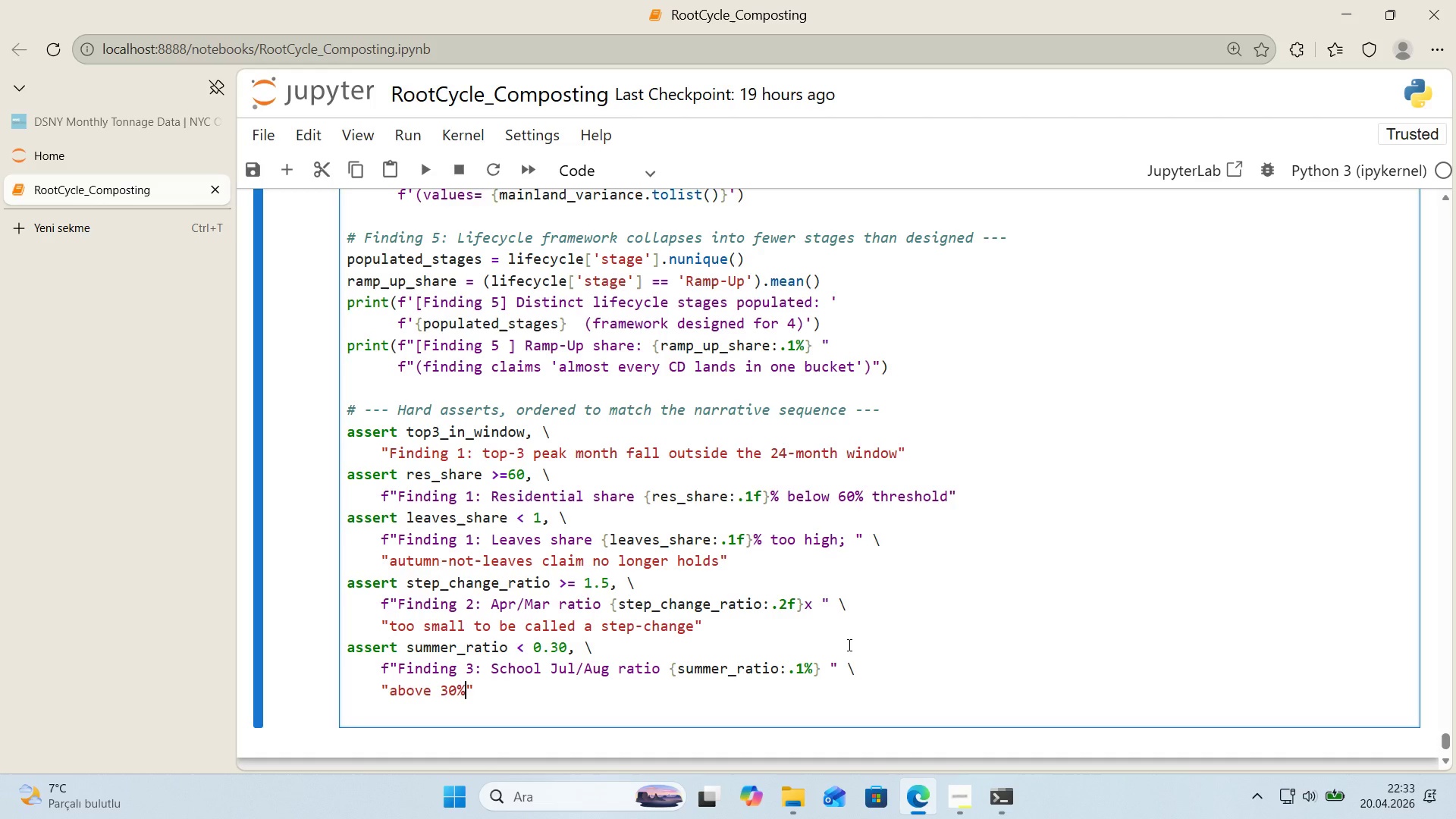 
type( threshold< summer collapse cla'm week)
key(Backspace)
key(Backspace)
type(akned)
 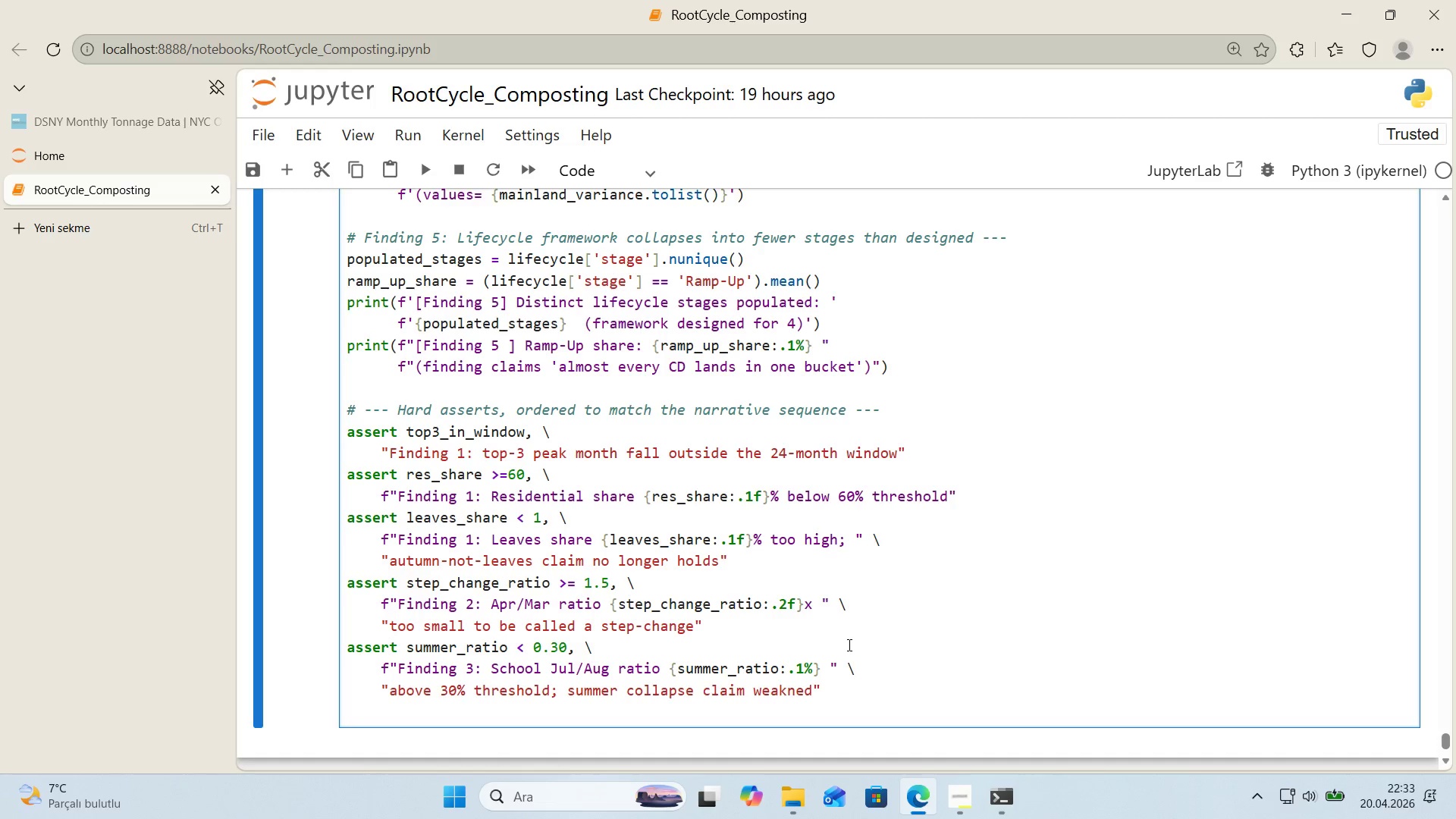 
key(ArrowRight)
 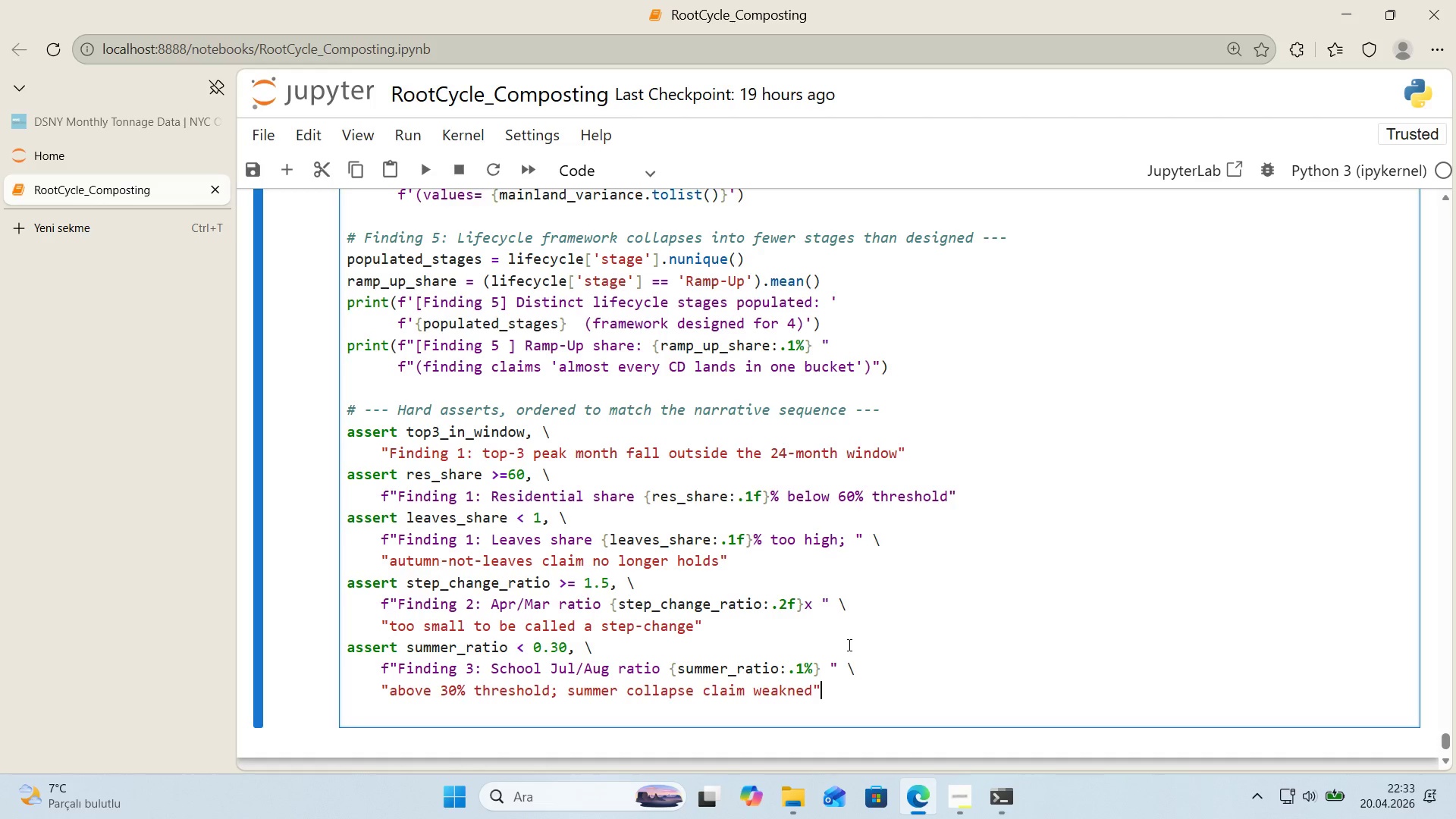 
key(Enter)
 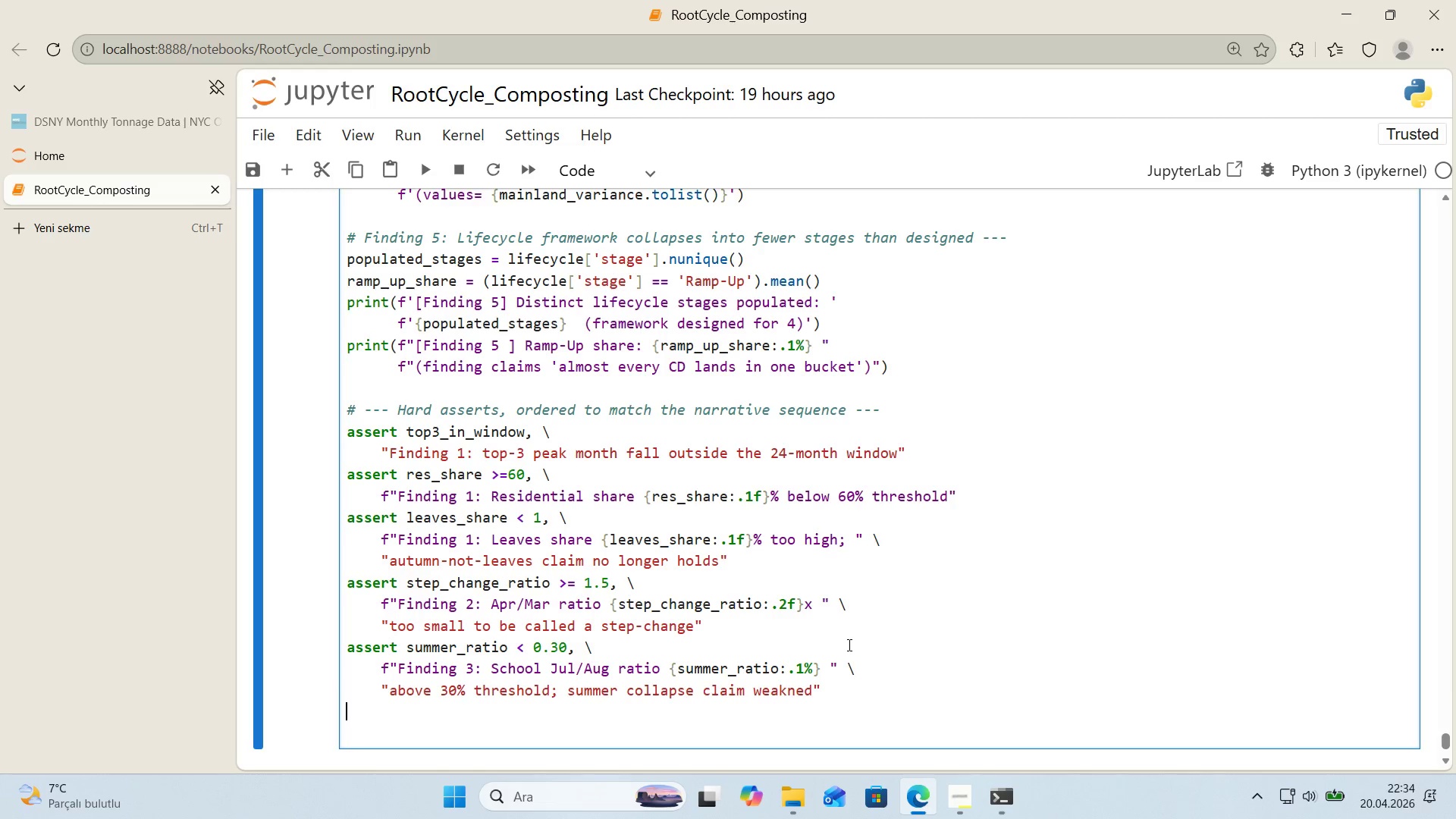 
wait(8.78)
 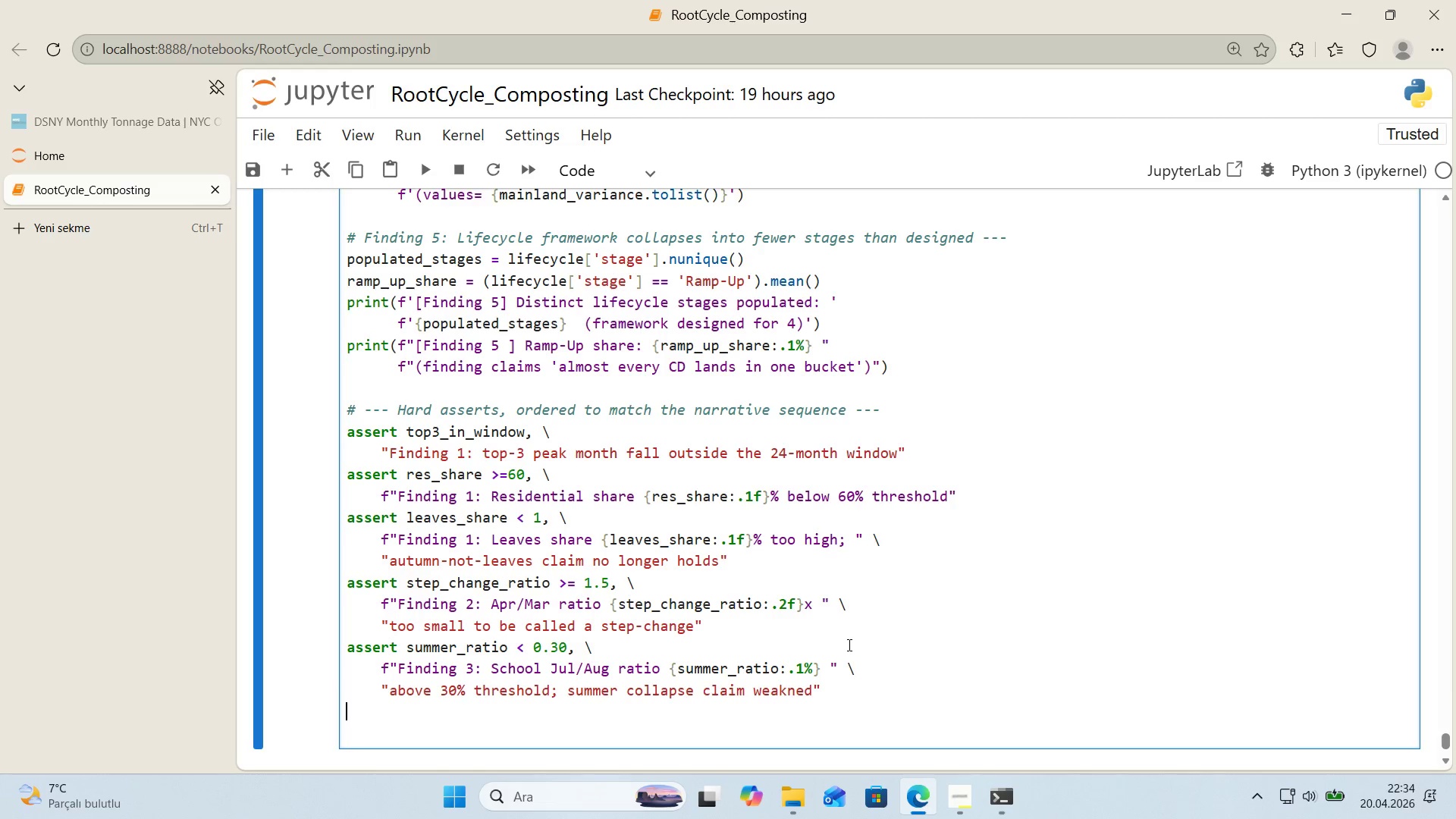 
scroll: coordinate [1009, 610], scroll_direction: down, amount: 1.0
 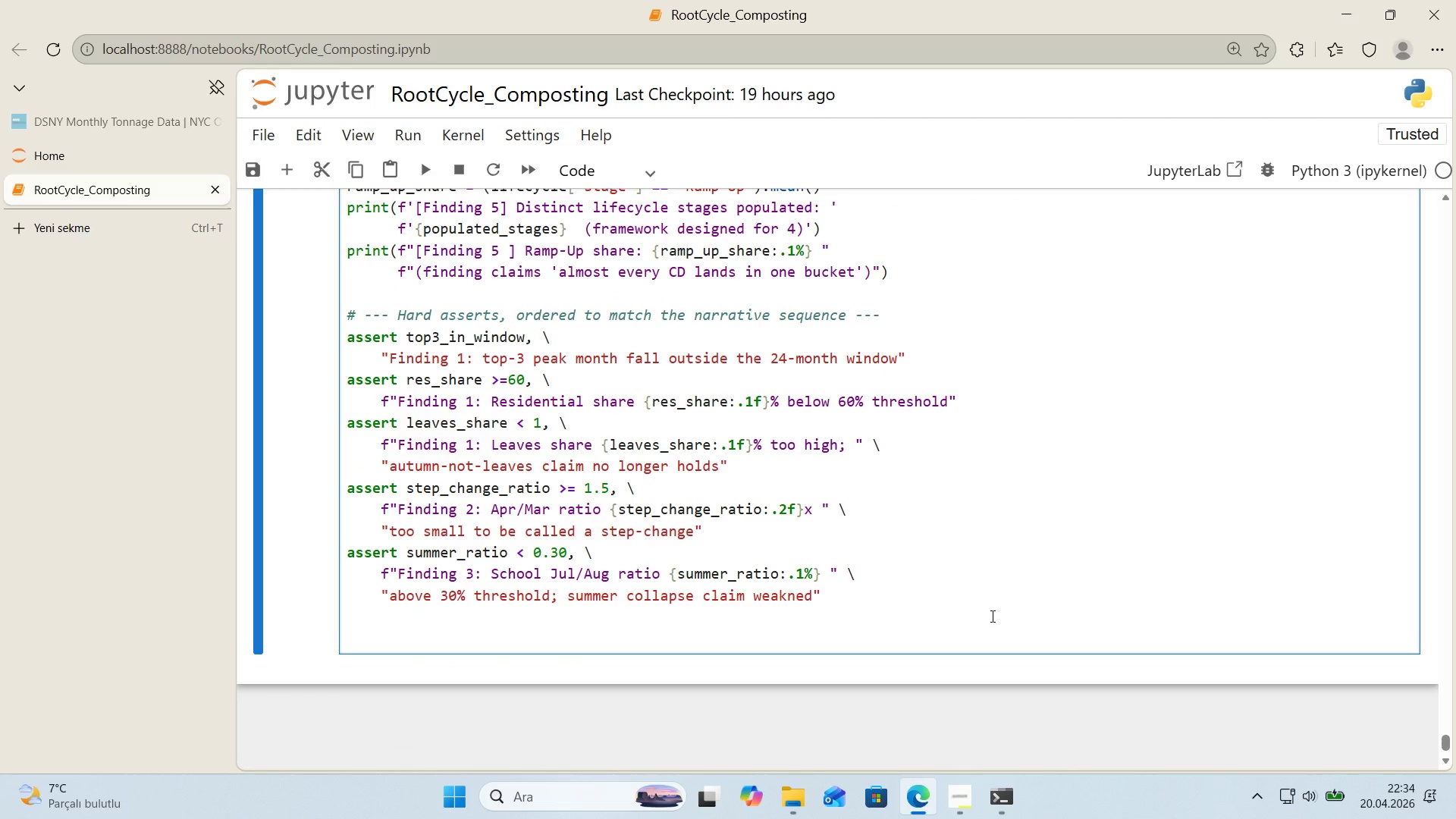 
wait(9.96)
 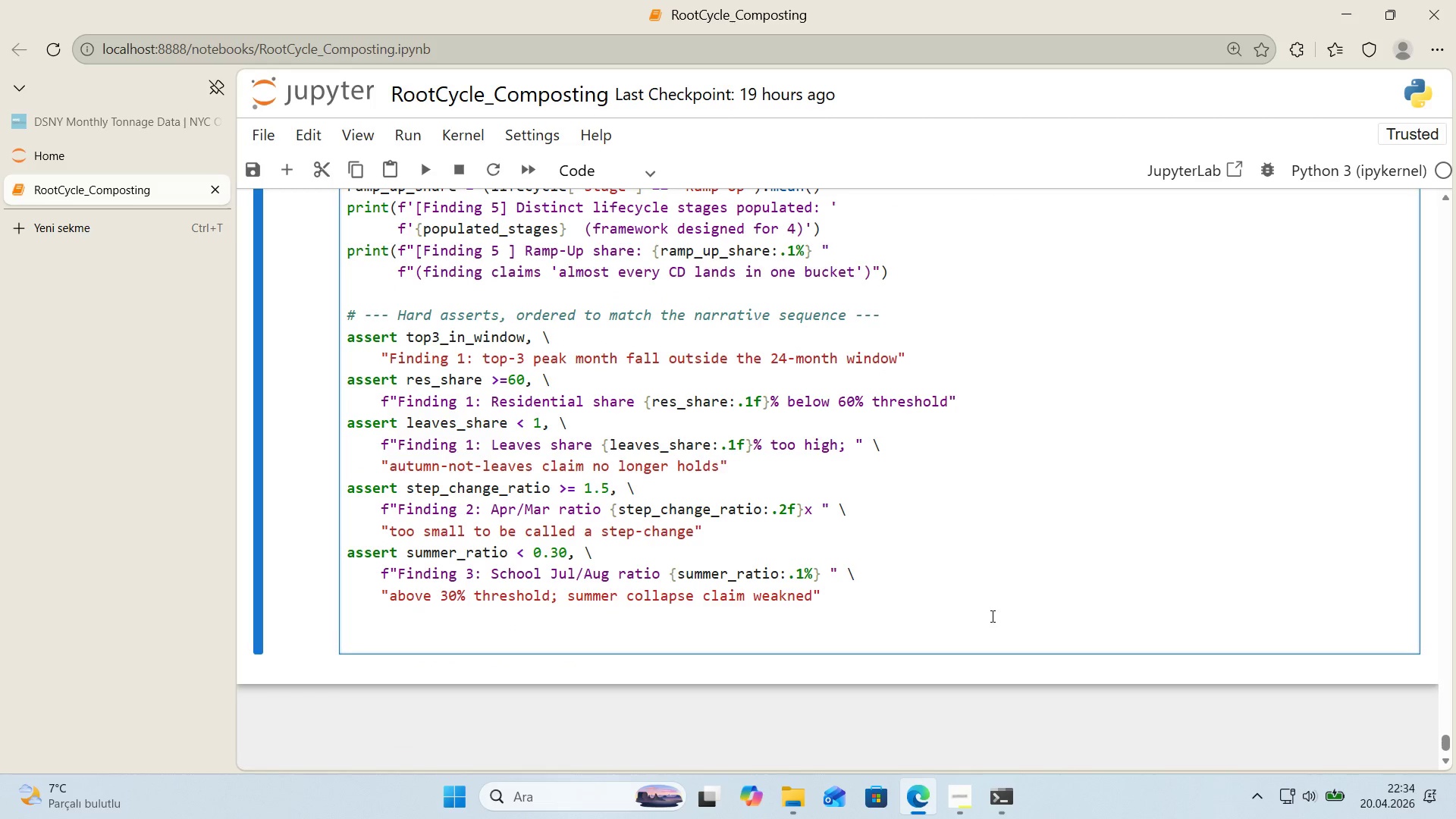 
left_click([791, 601])
 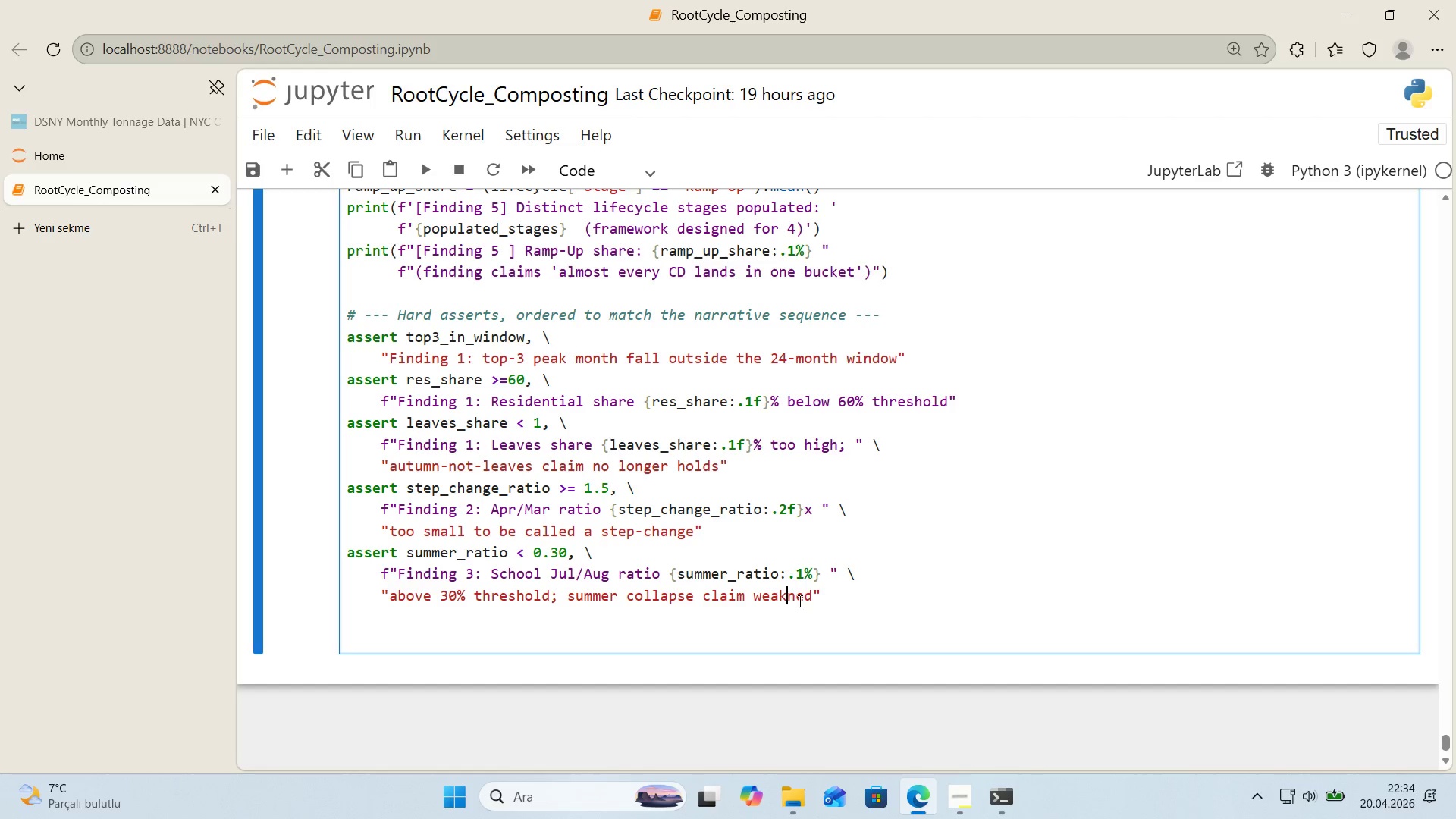 
key(E)
 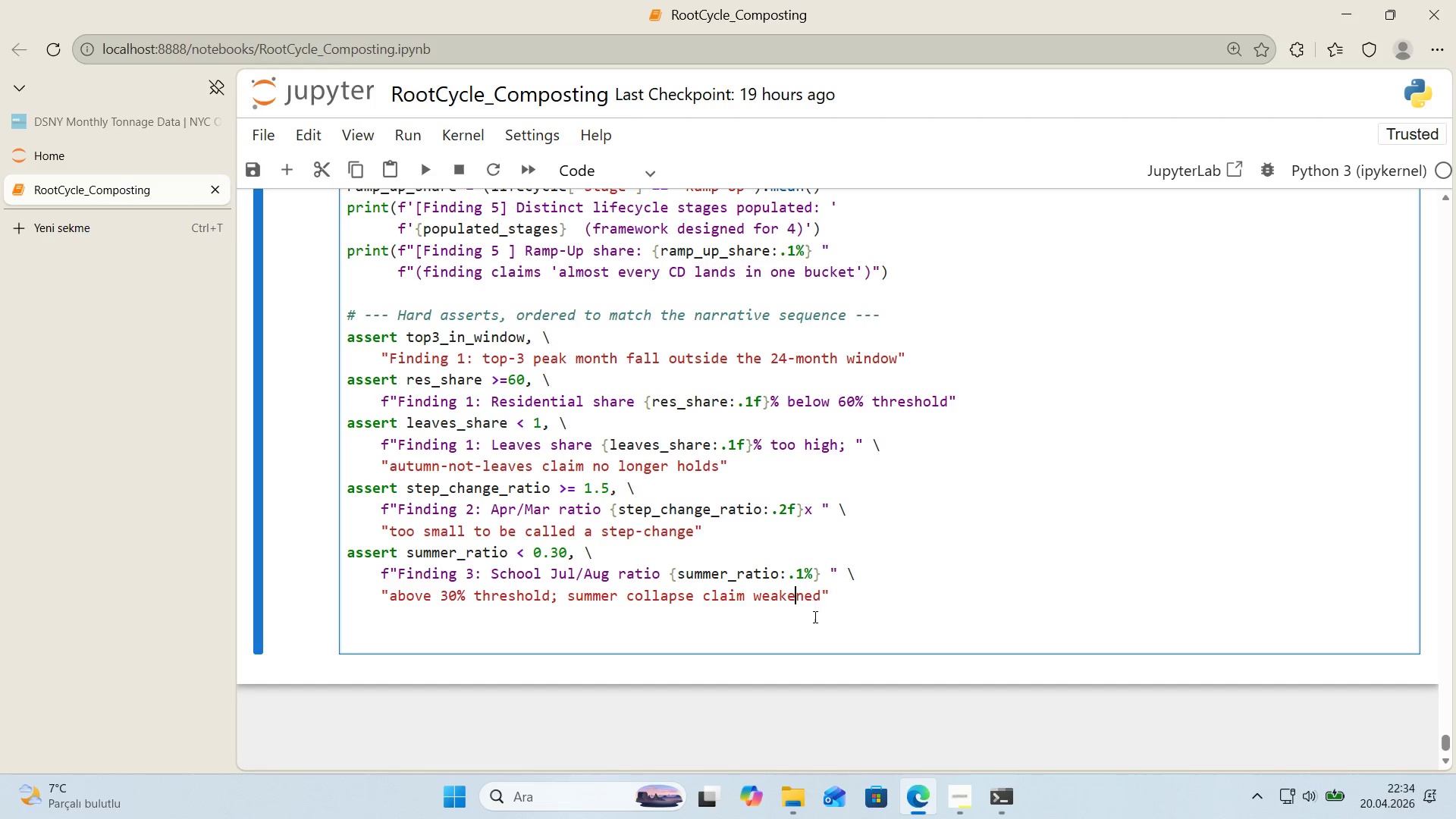 
left_click([814, 619])
 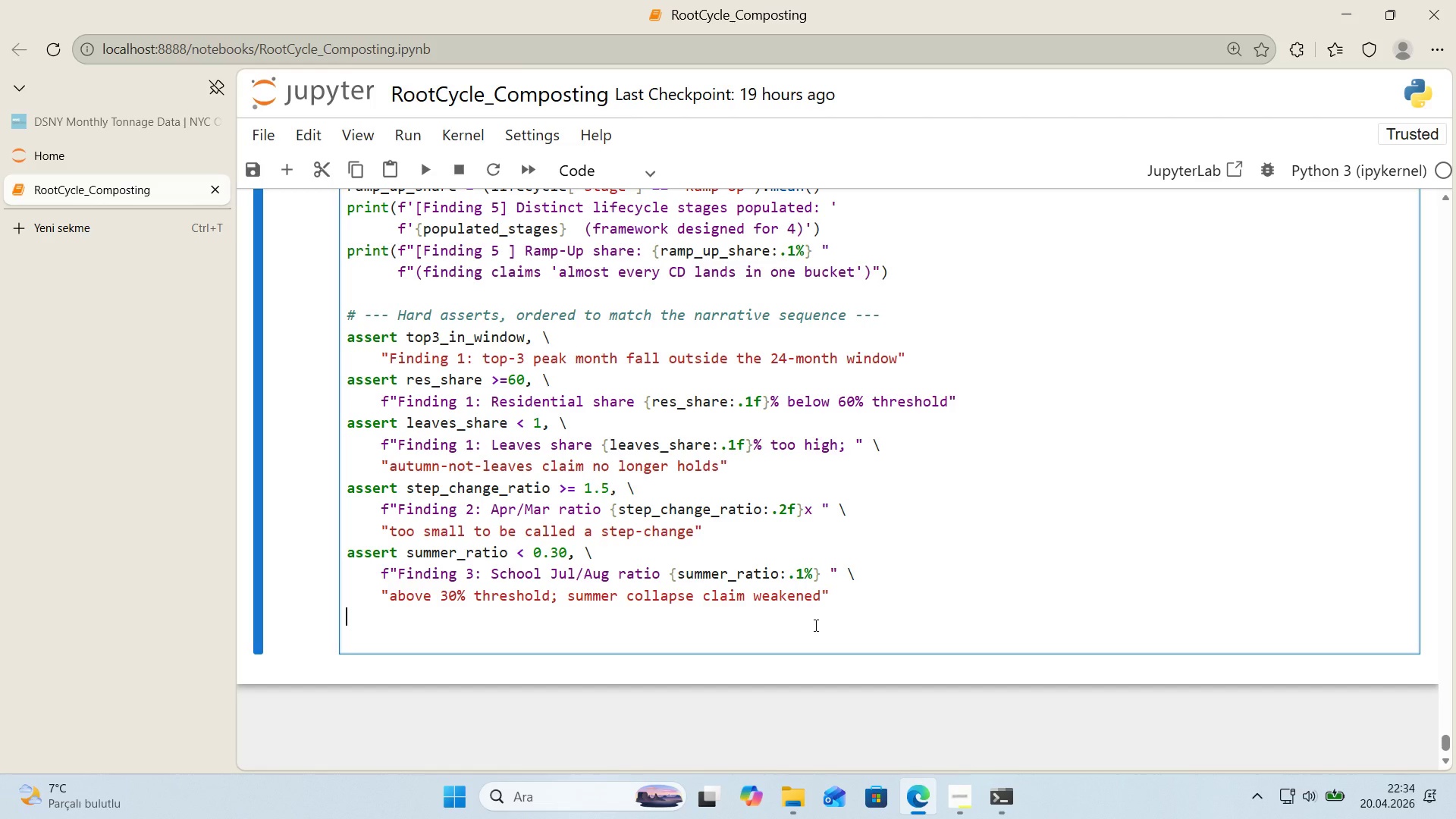 
wait(5.36)
 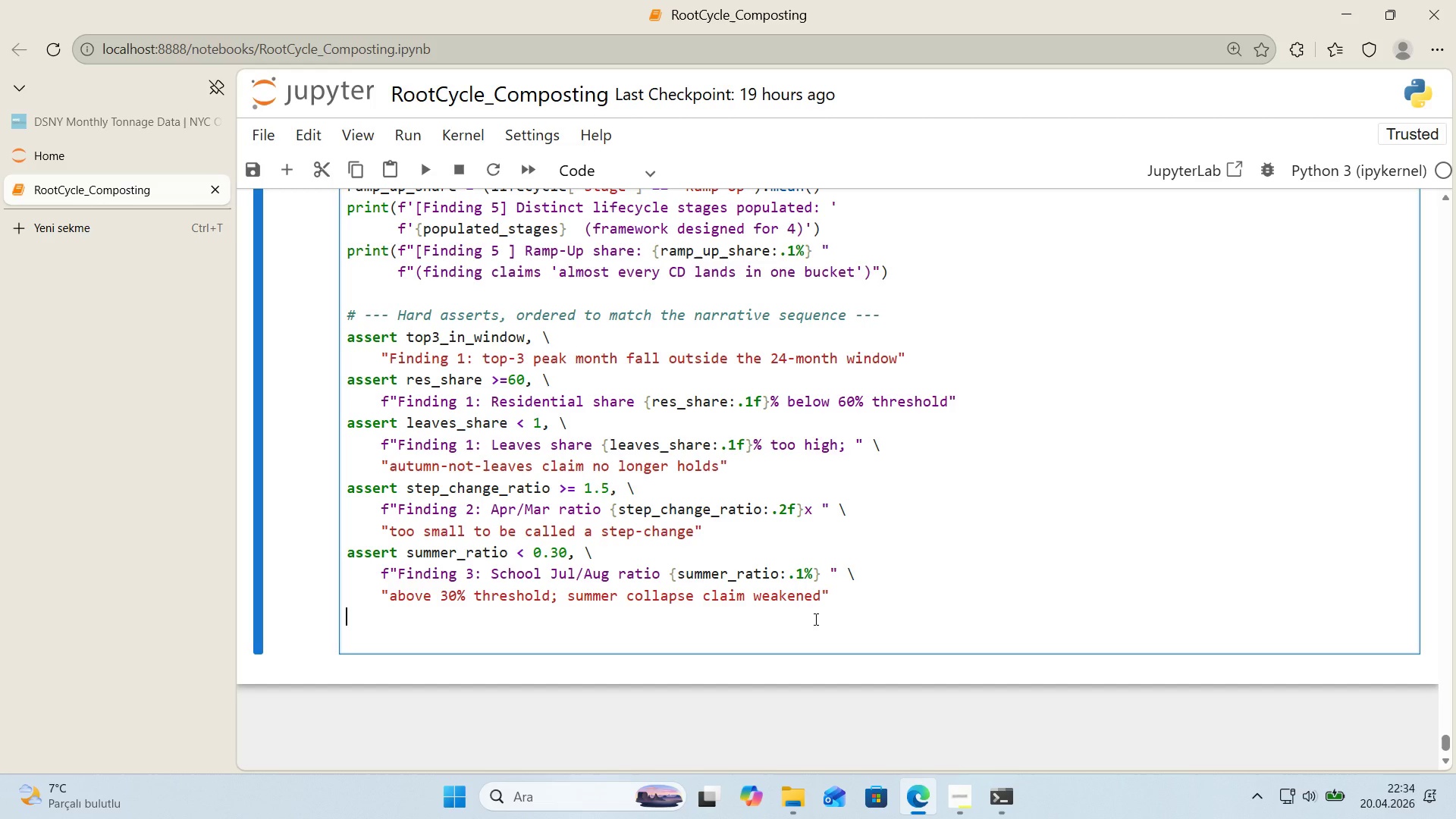 
type(ass)
 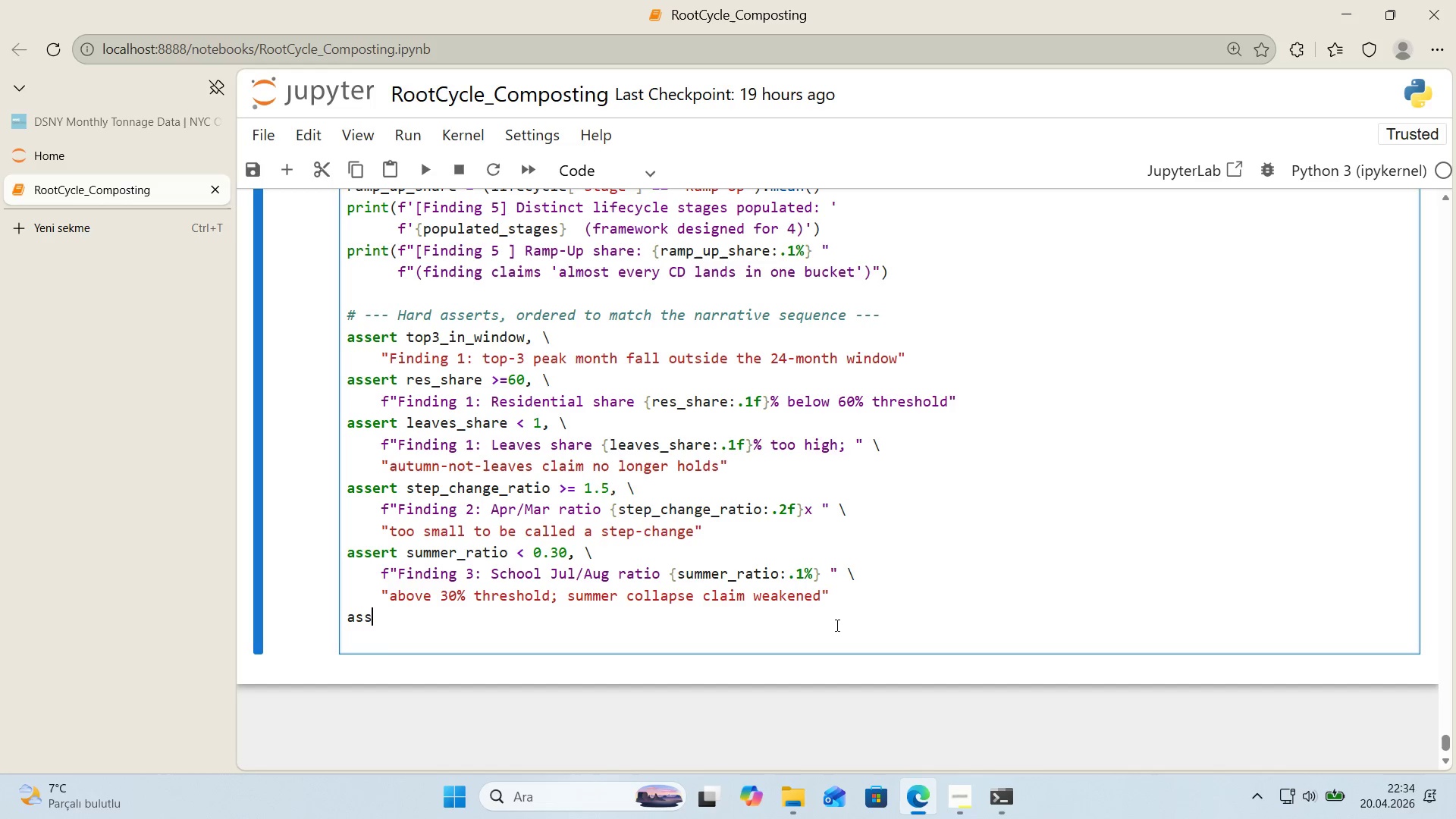 
type(ert ma'nland_var'ance_ok, )
 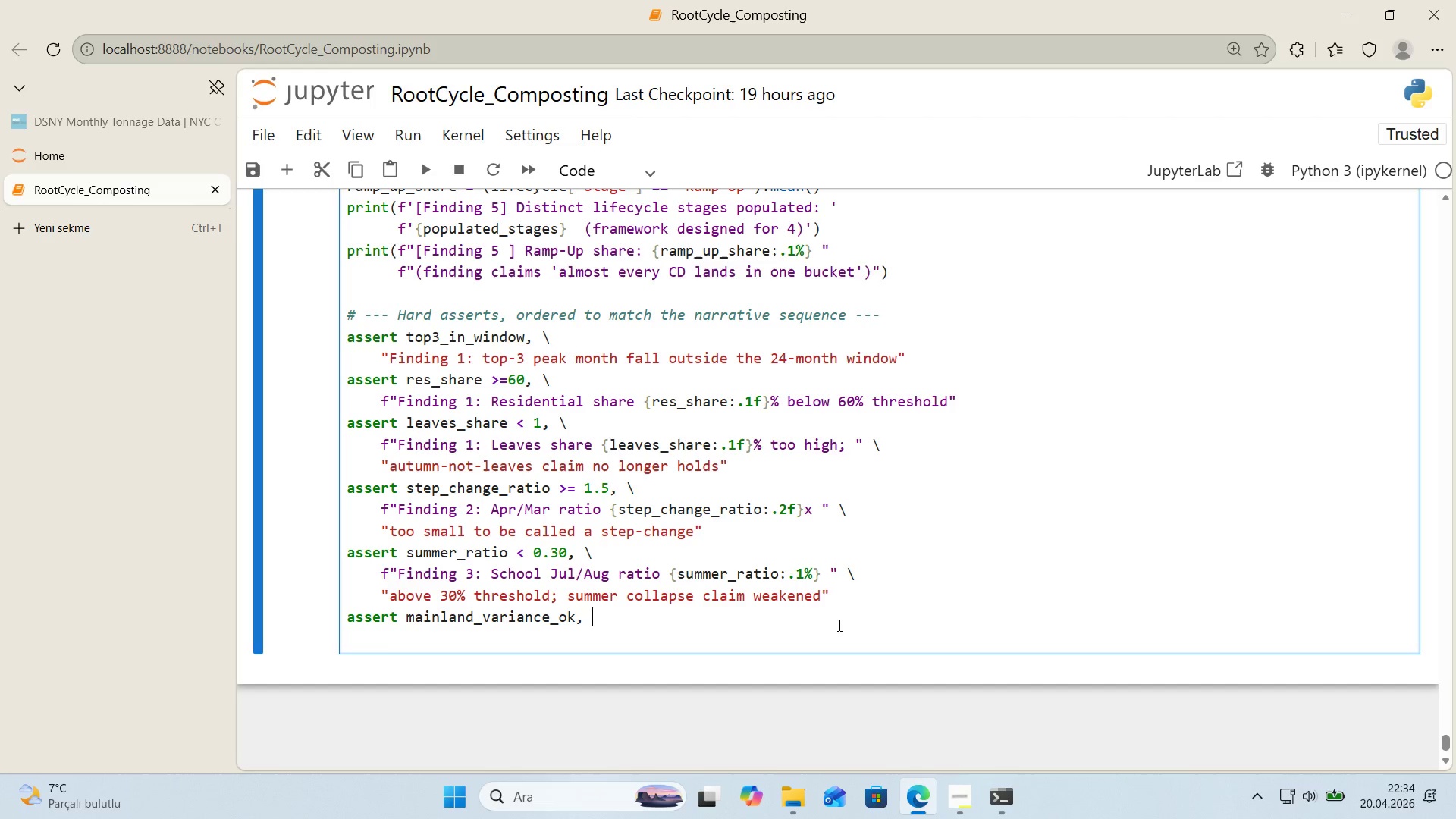 
key(Alt+Control+Minus)
 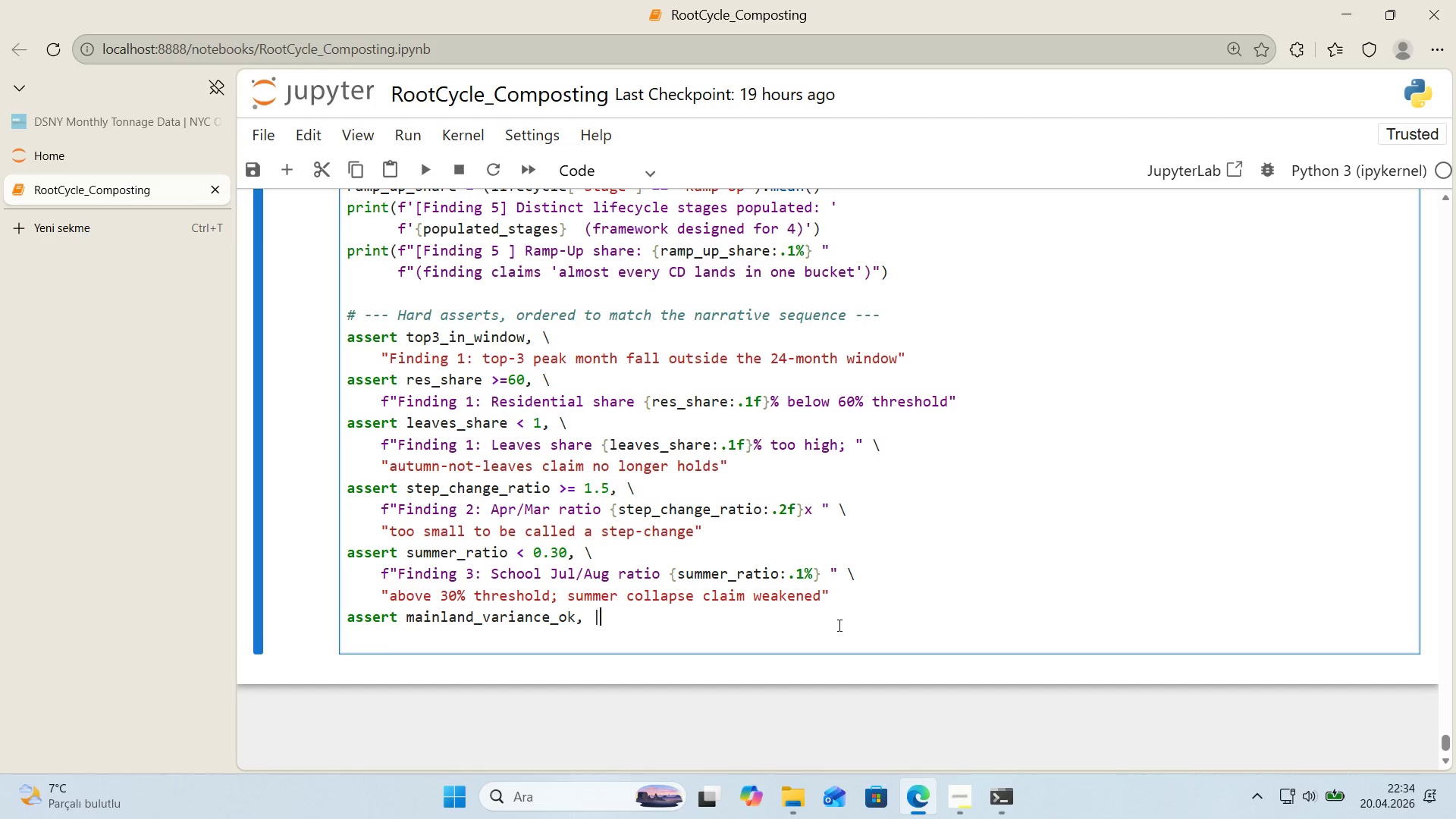 
key(Backspace)
 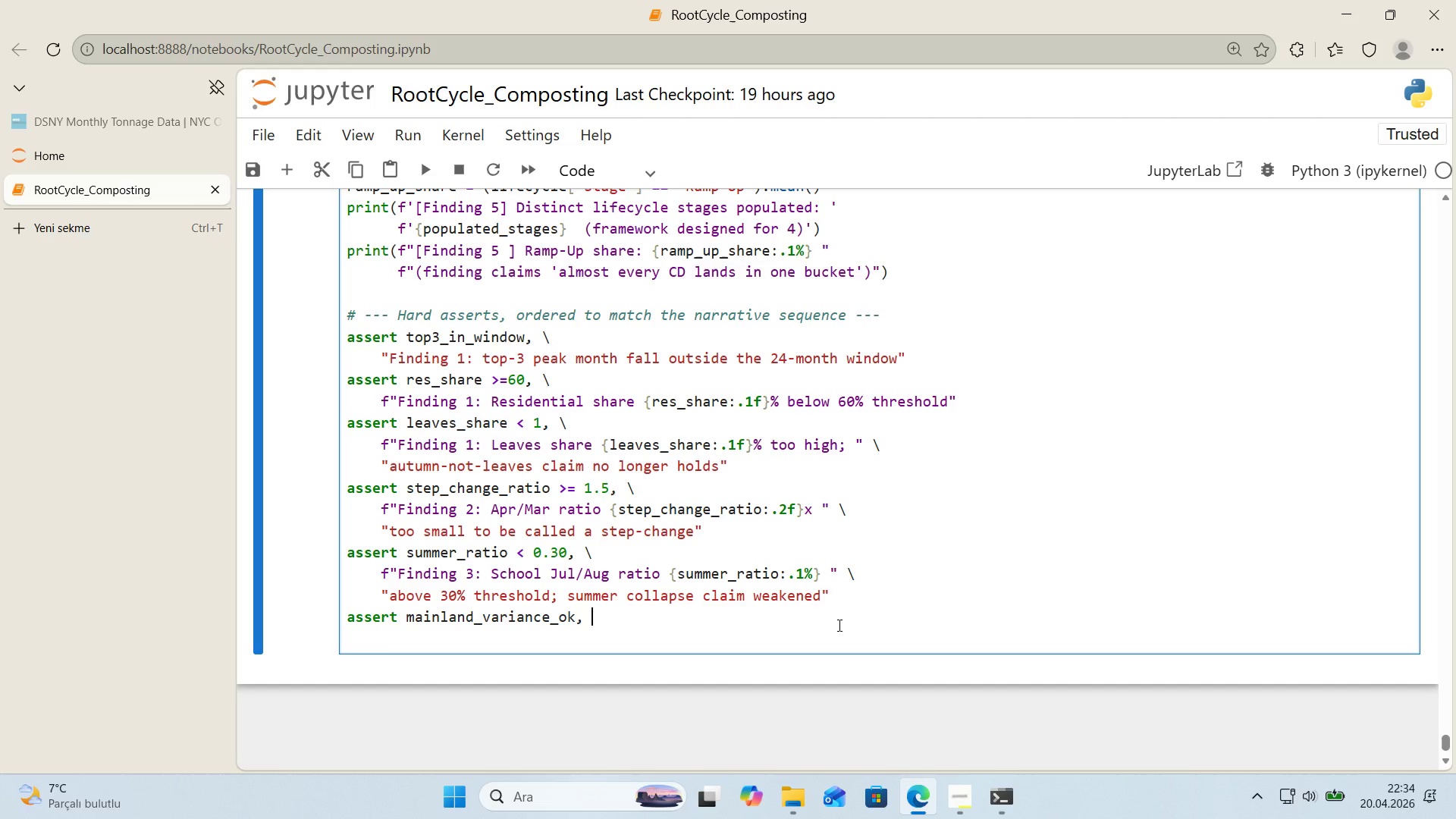 
key(Control+ControlLeft)
 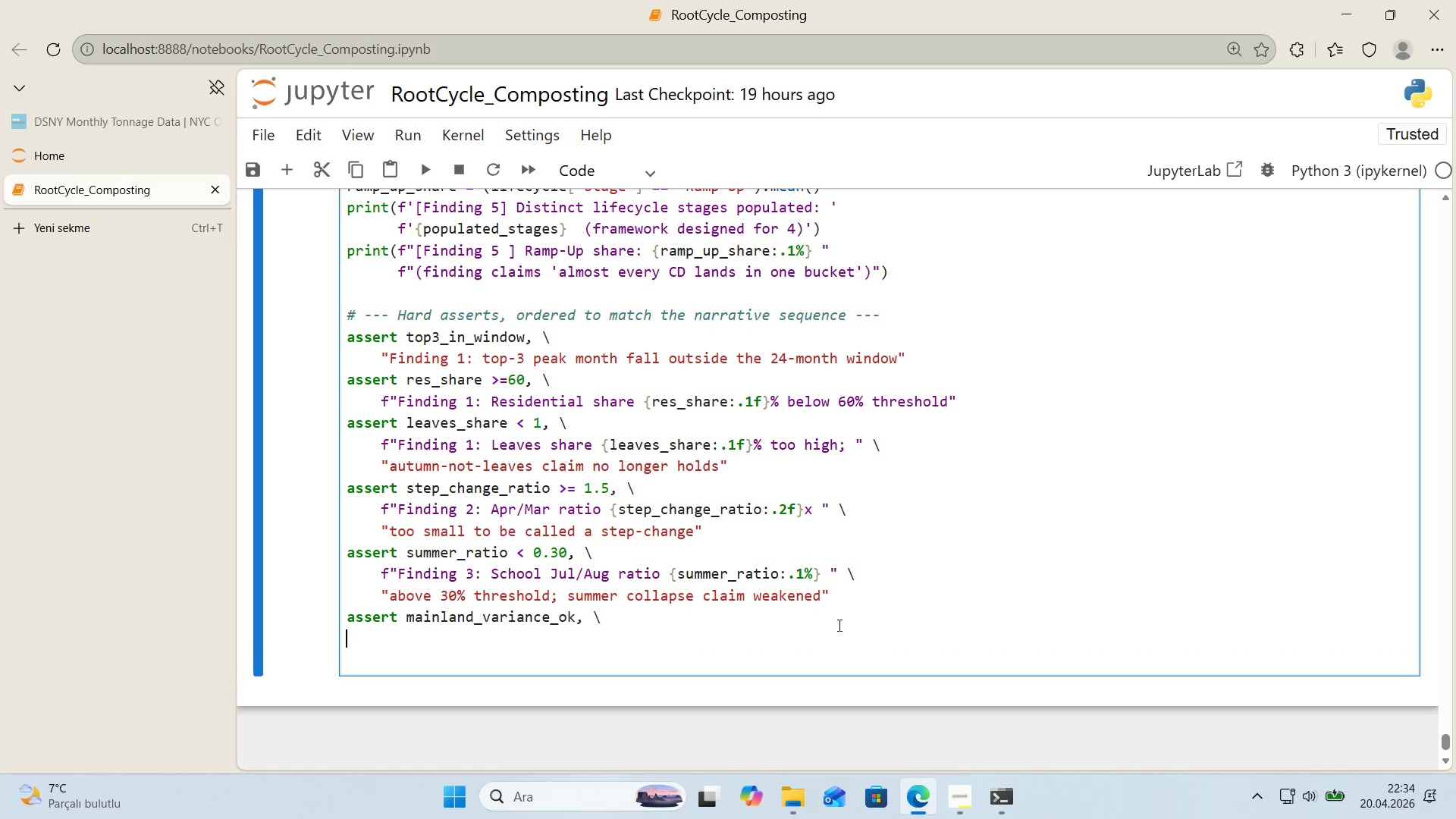 
key(Alt+Control+AltRight)
 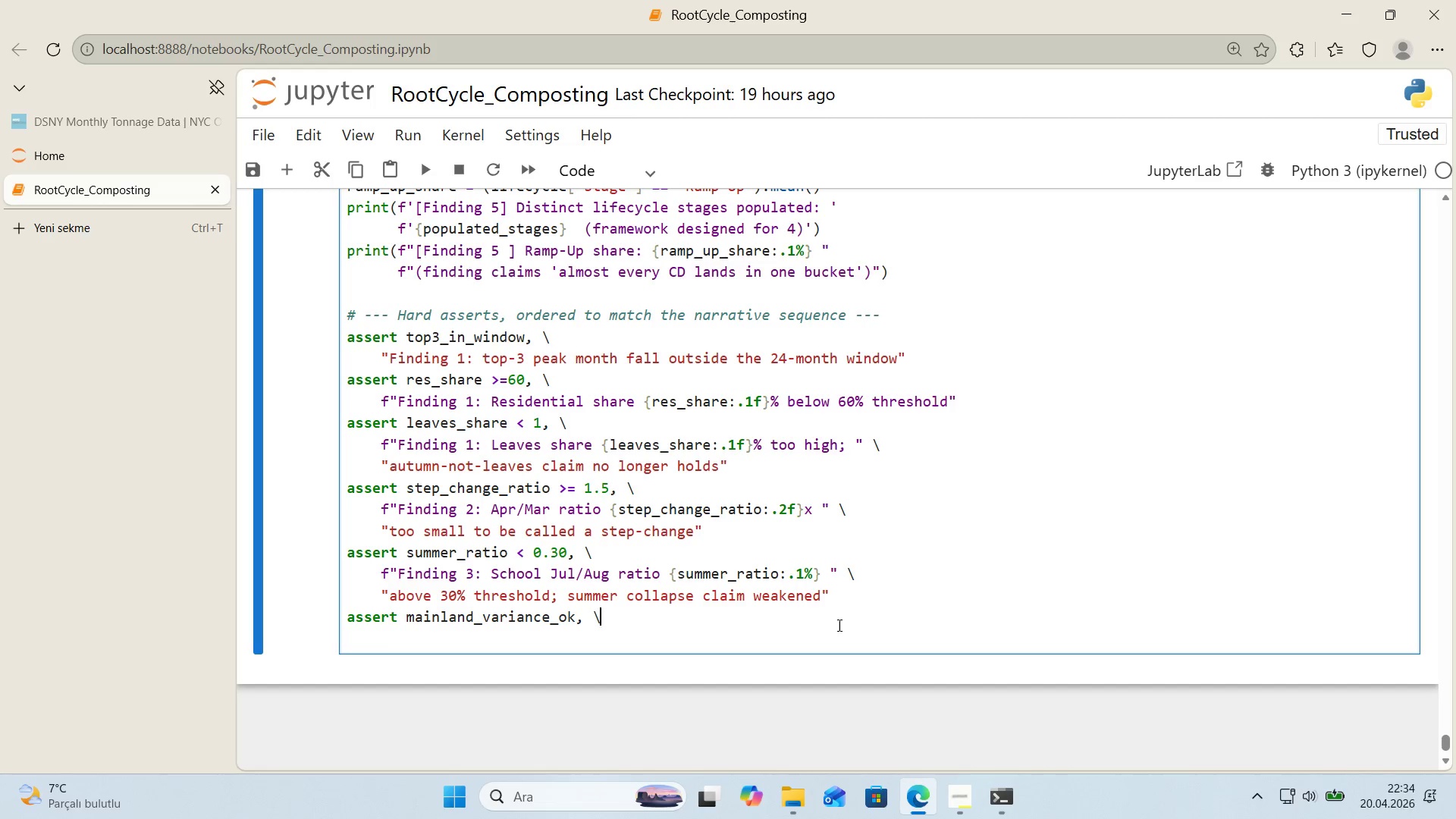 
key(Alt+Control+IntlYen)
 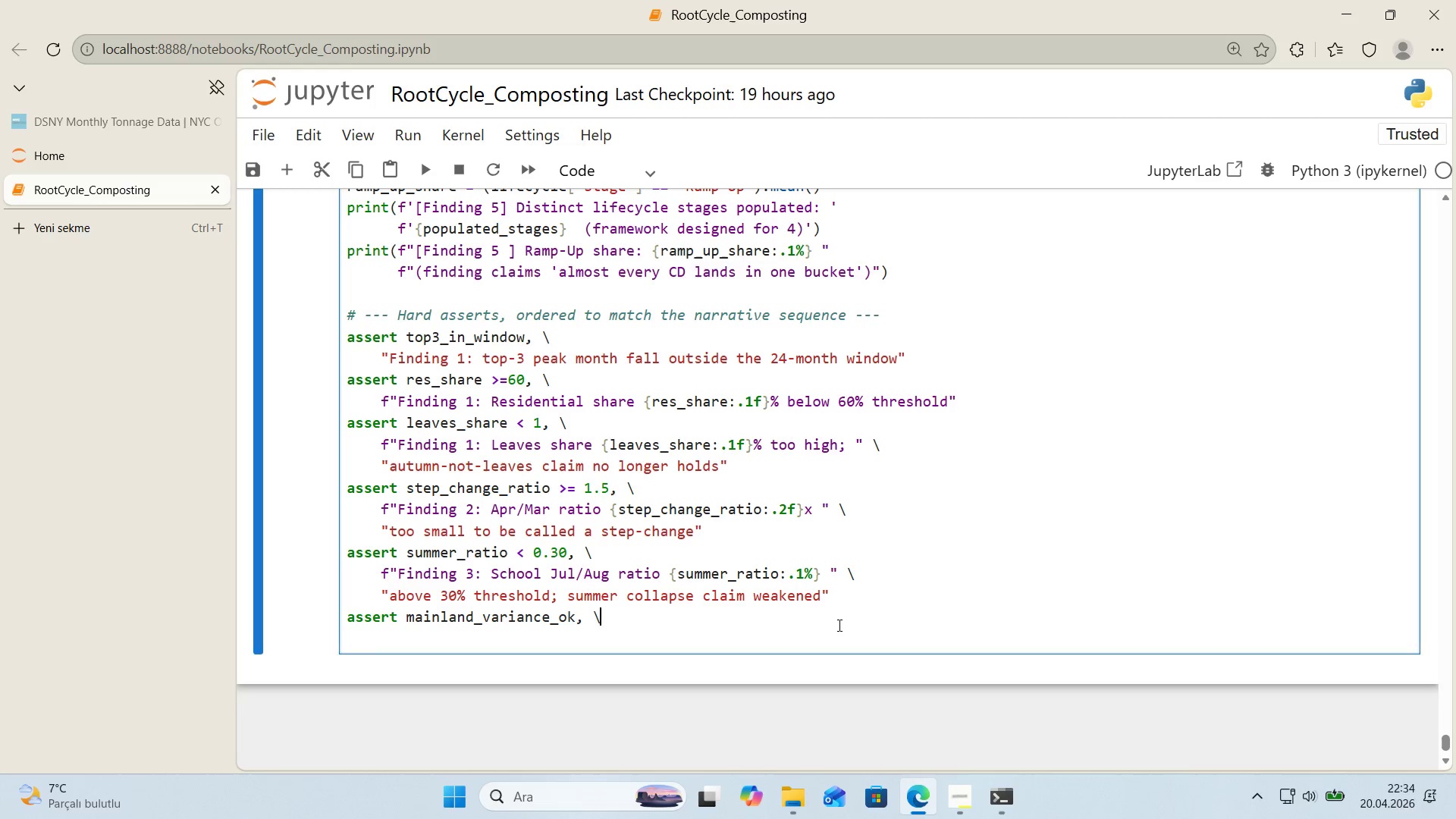 
key(Enter)
 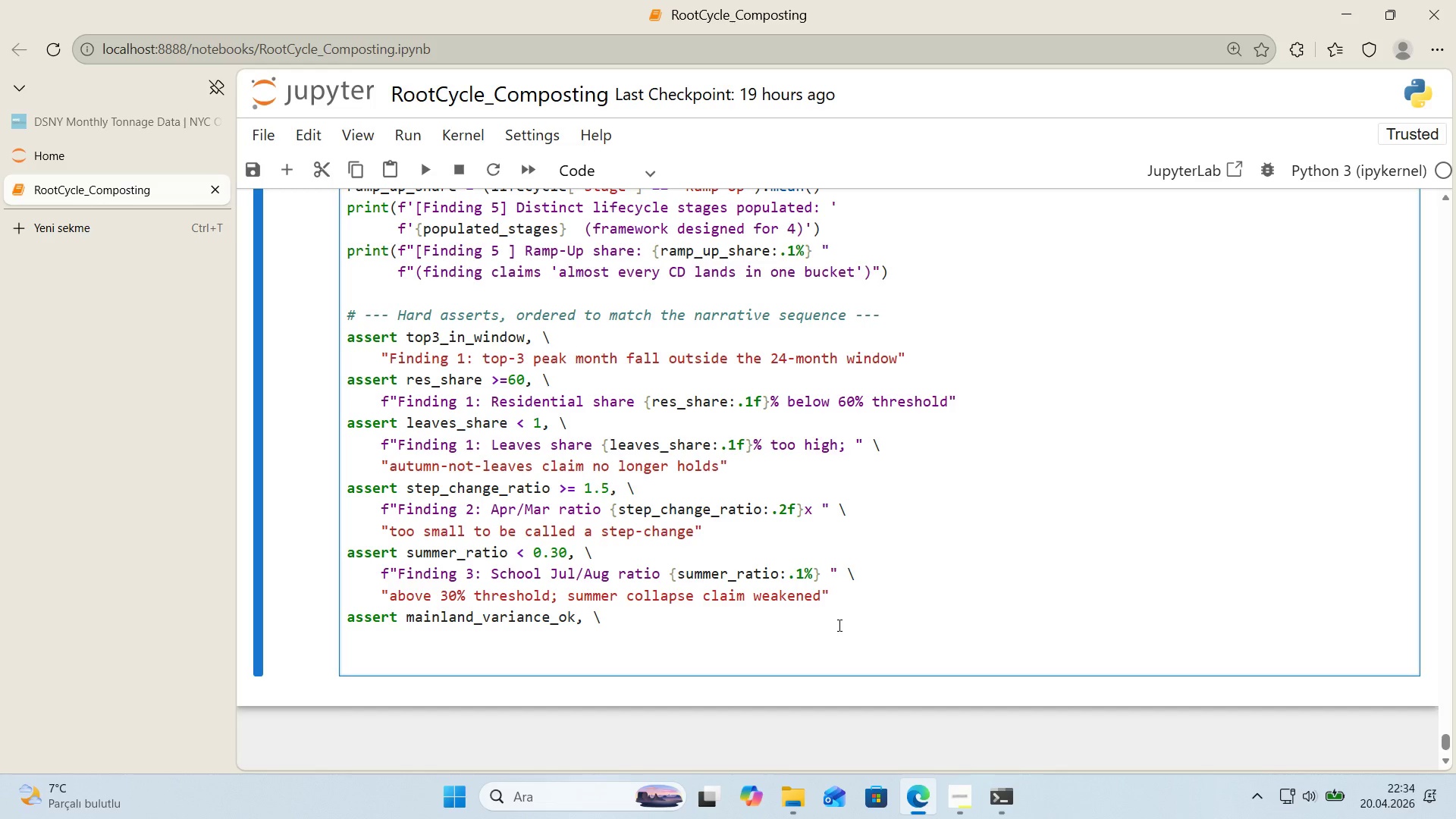 
key(Space)
 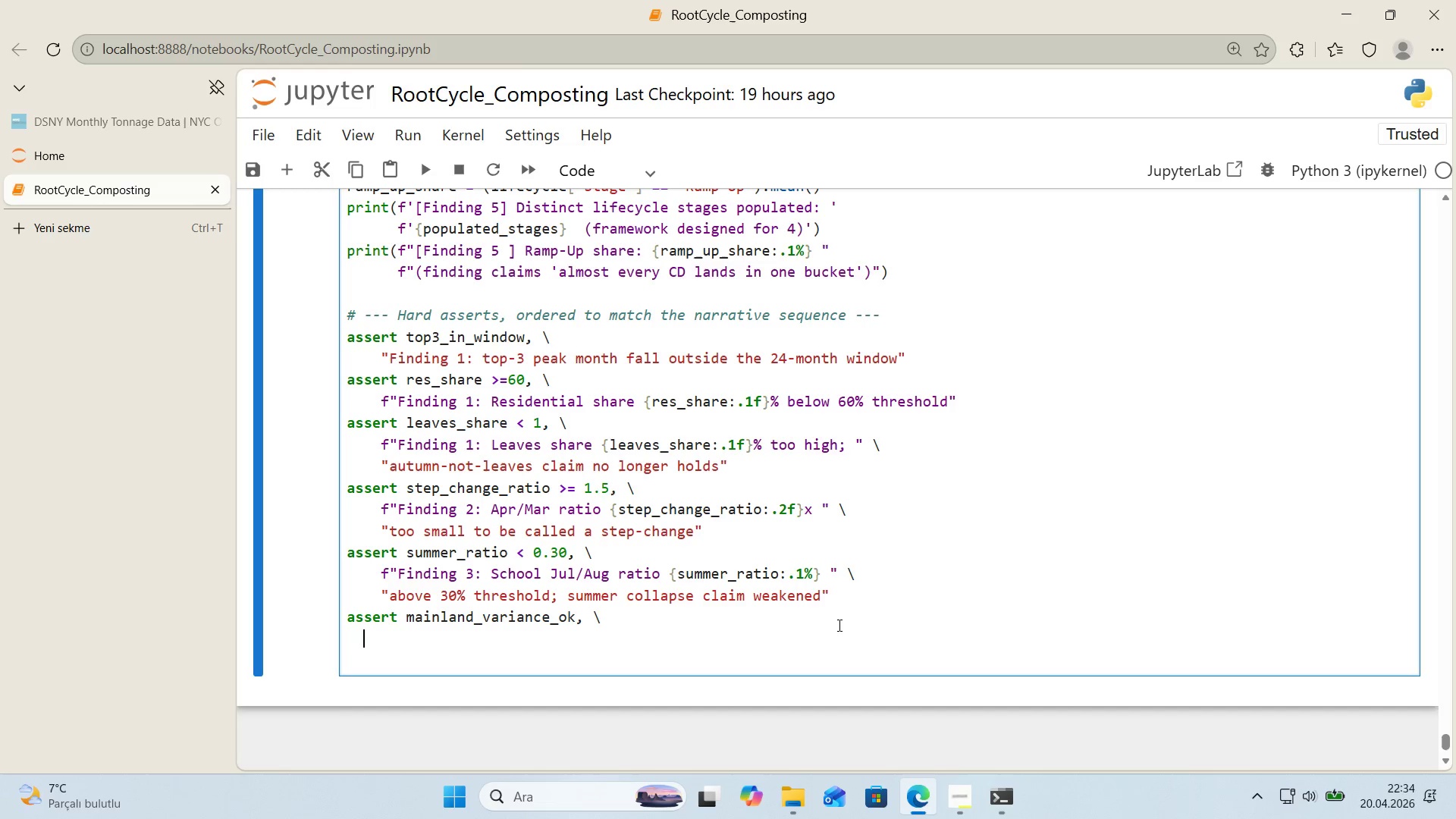 
key(Space)
 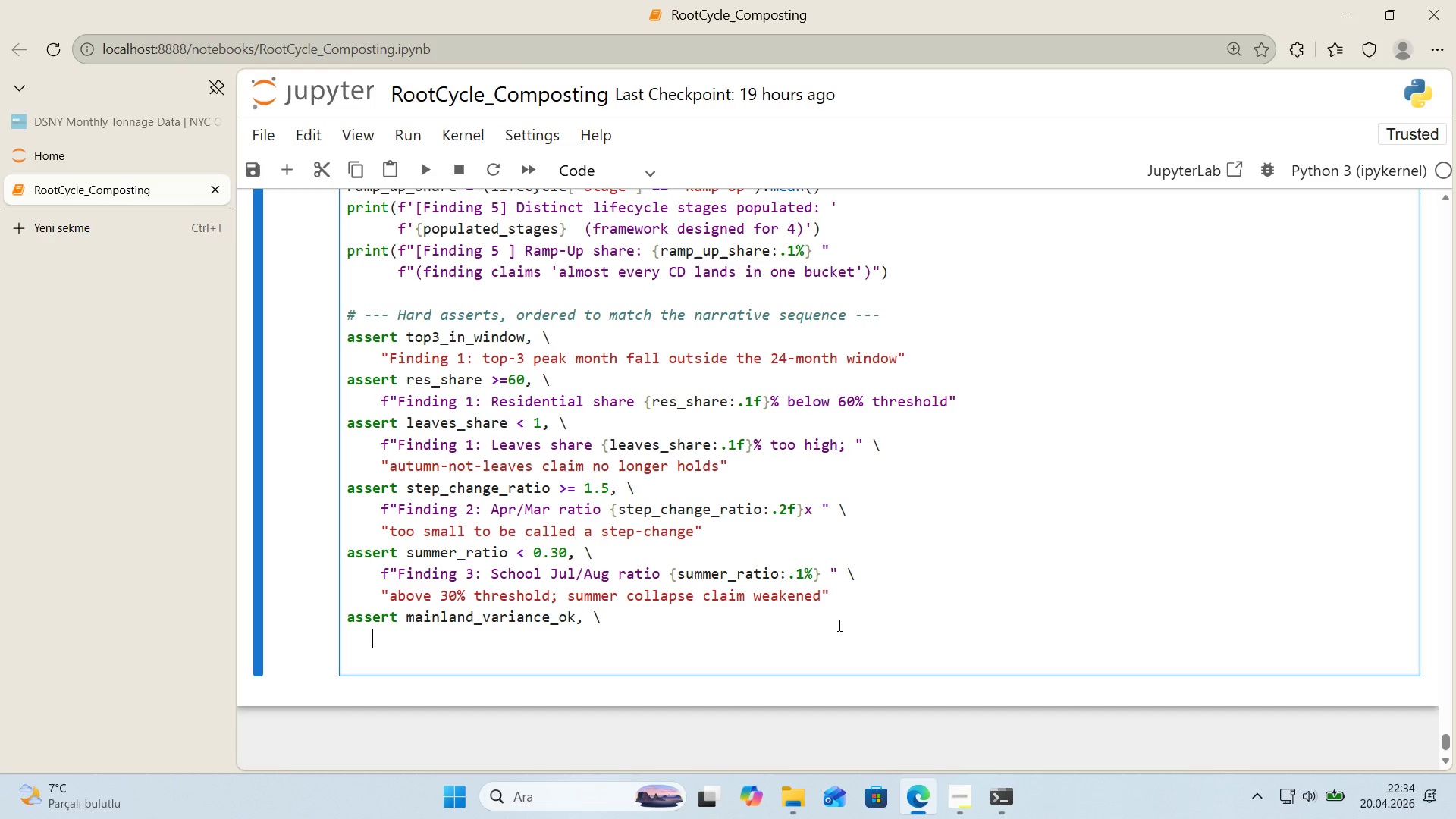 
key(Space)
 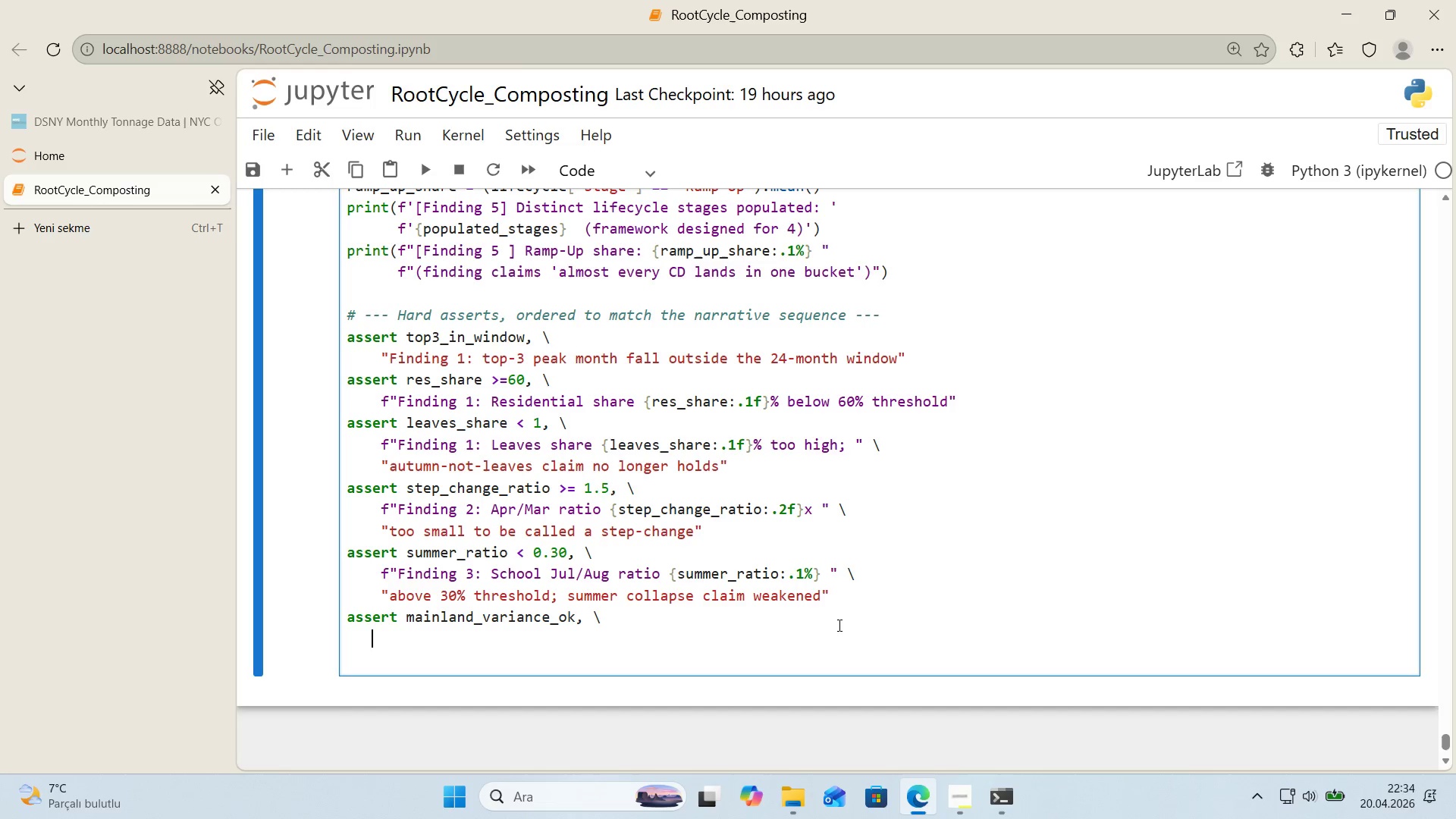 
key(Space)
 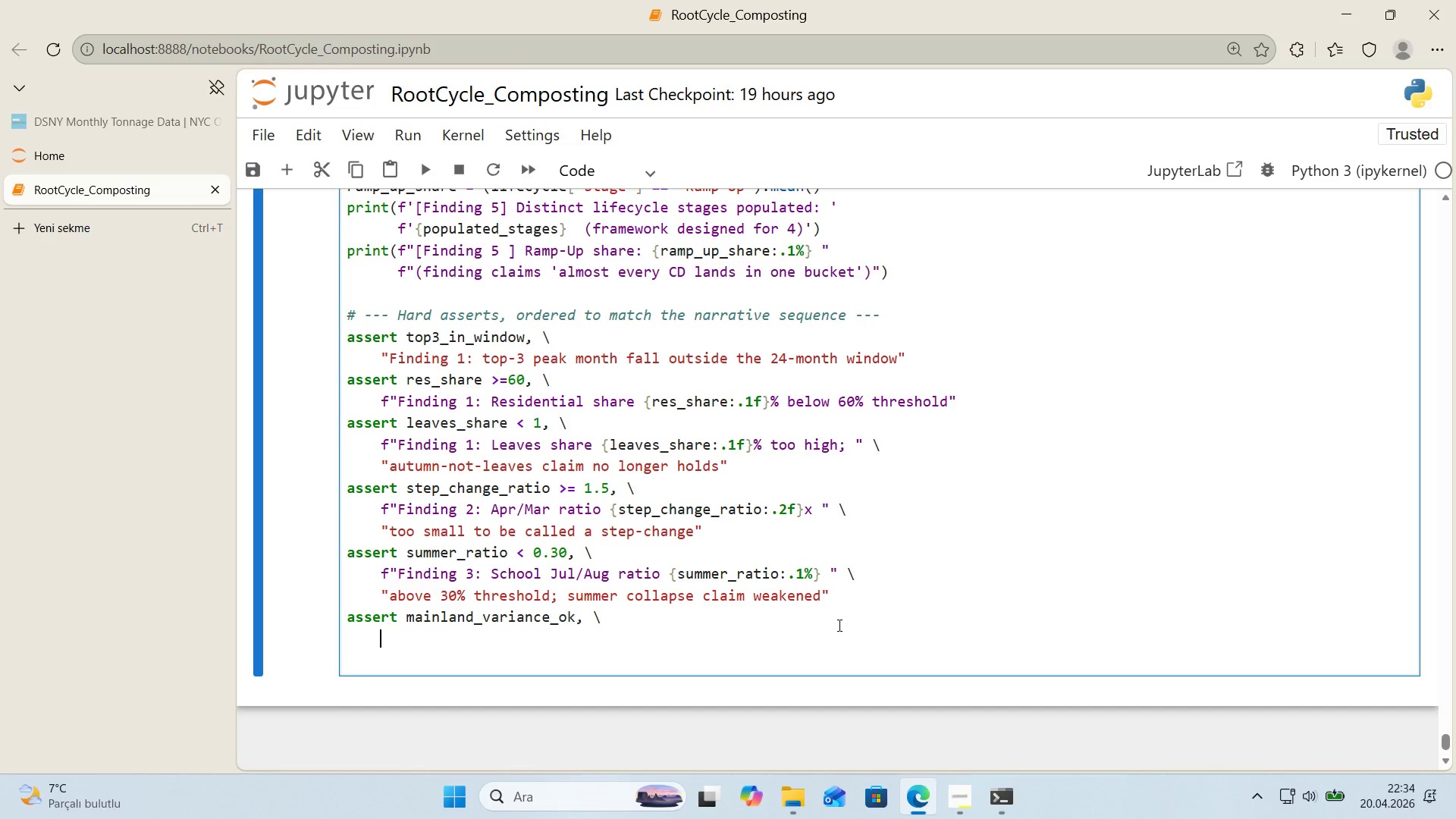 
key(Backquote)
 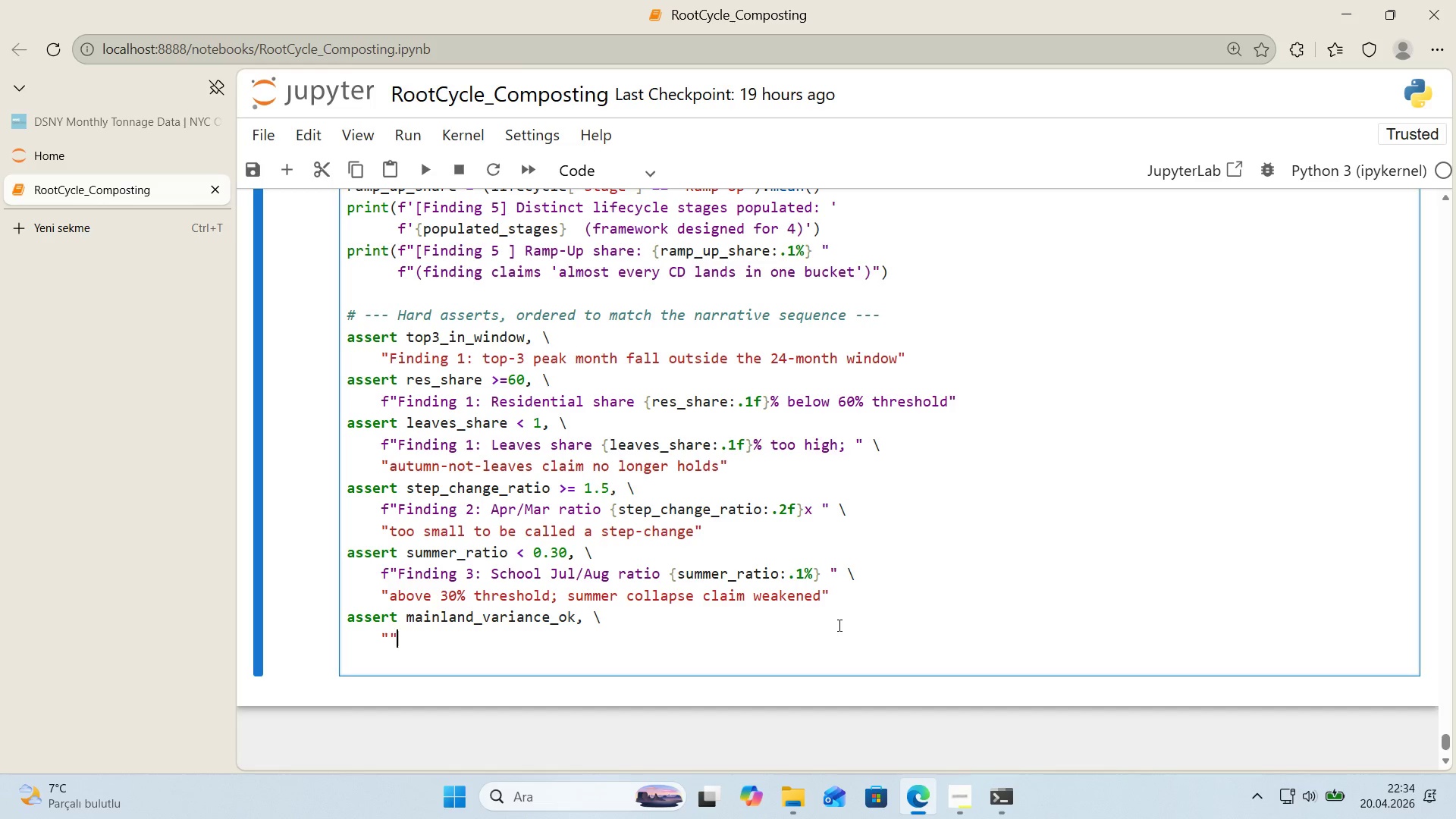 
key(Backquote)
 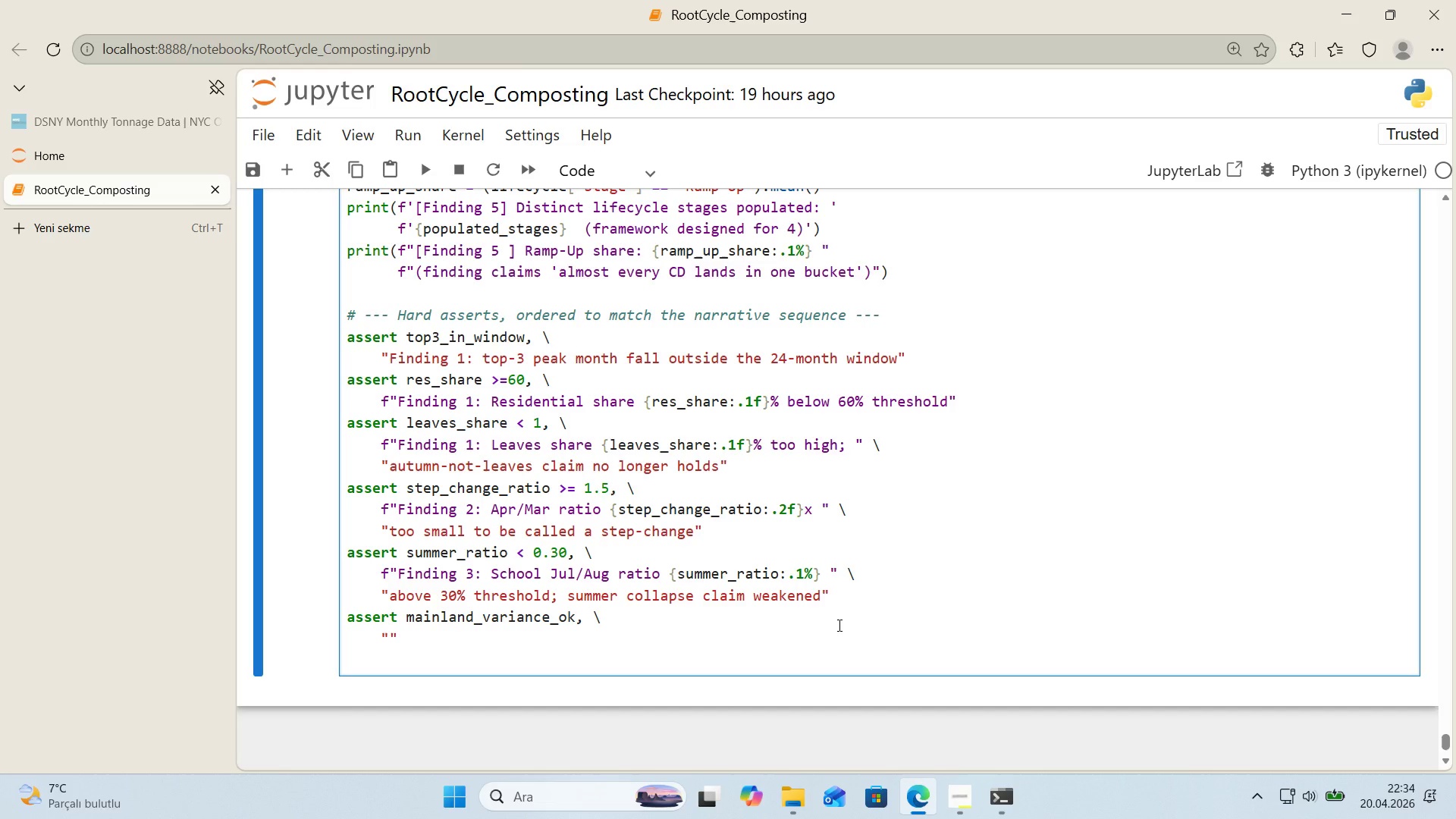 
key(ArrowLeft)
 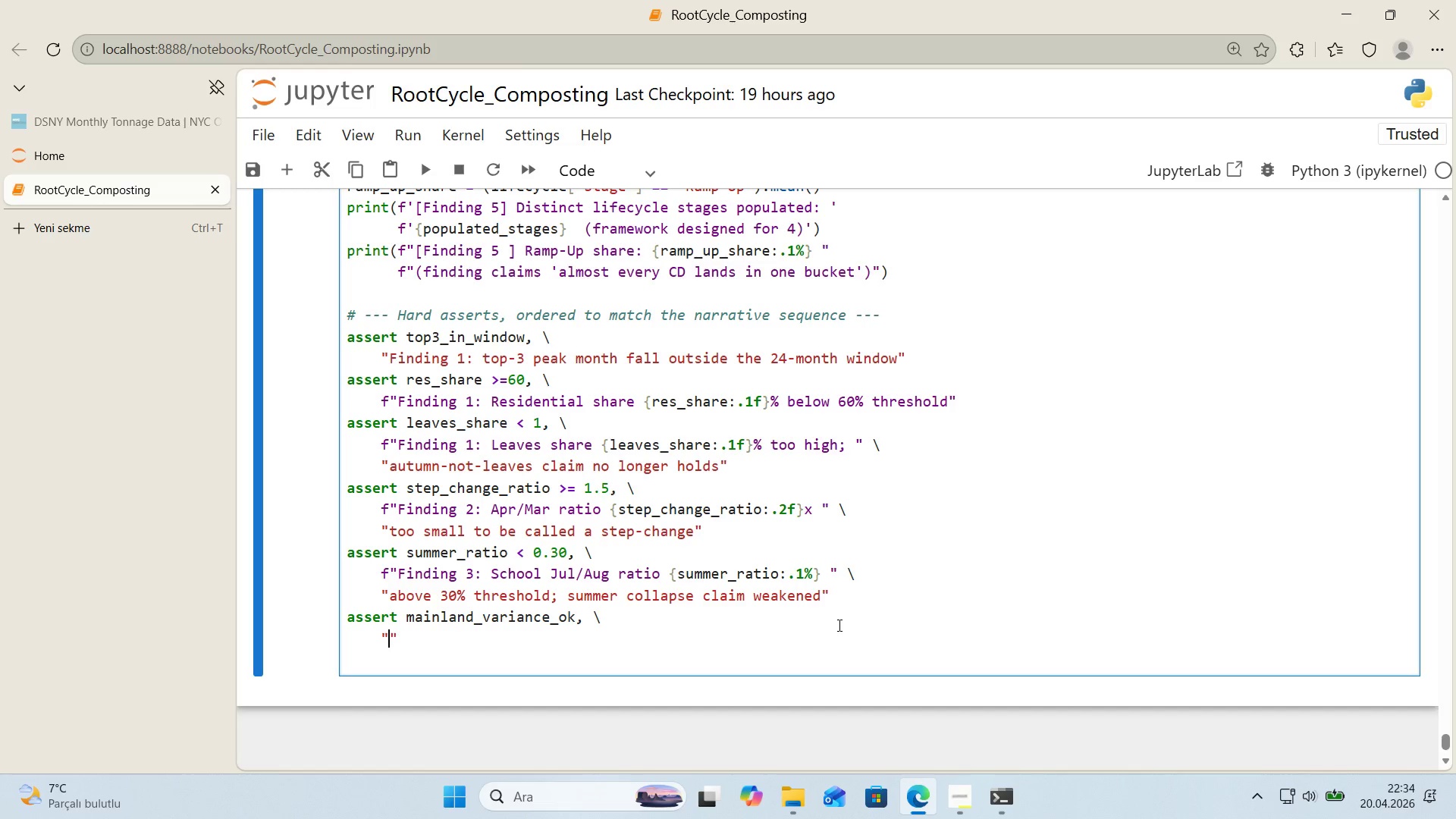 
type(F'nd'ng 4> at least one ma'nland borough has var'ance rat'o [Break] 3x)
 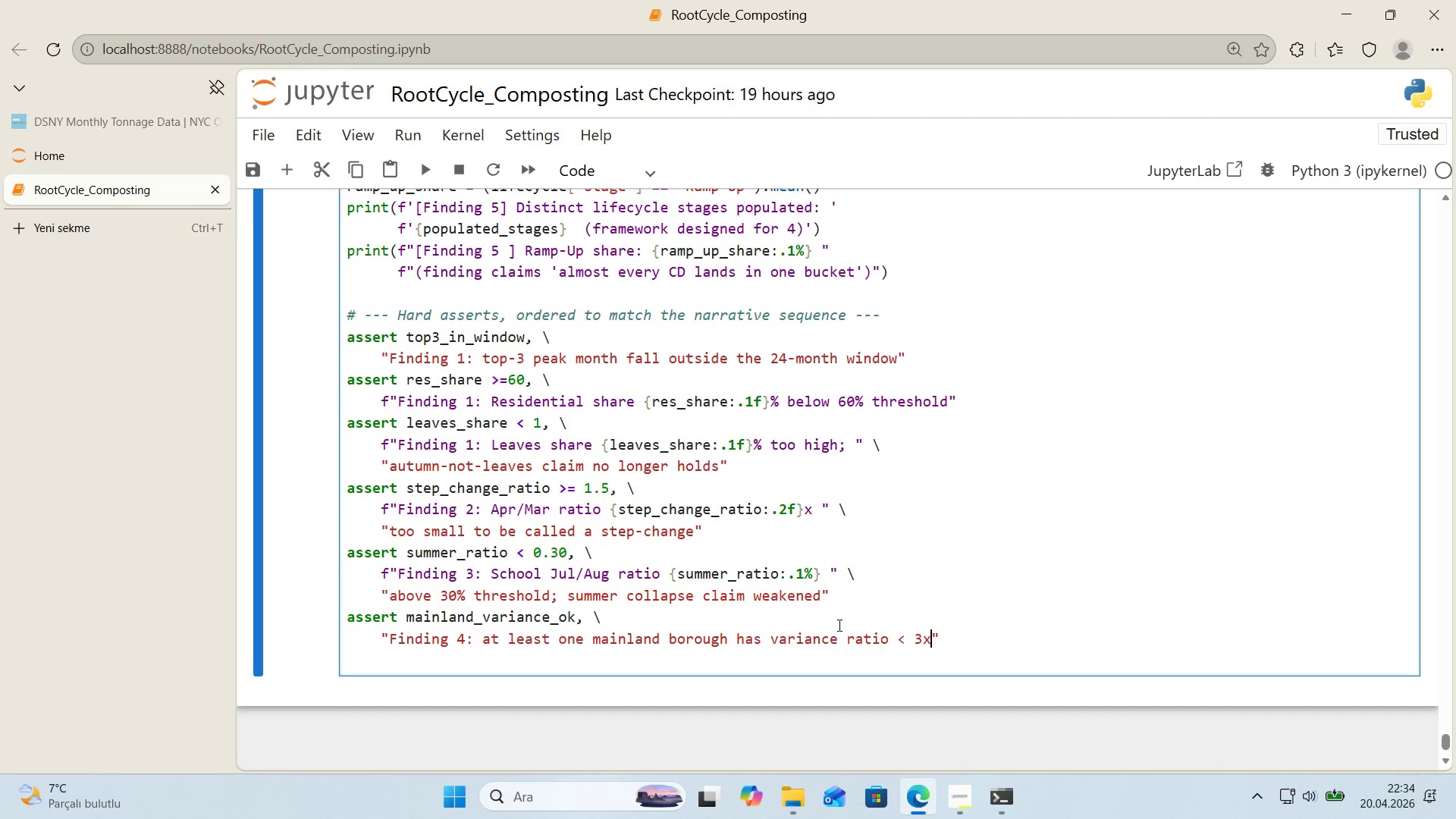 
key(ArrowRight)
 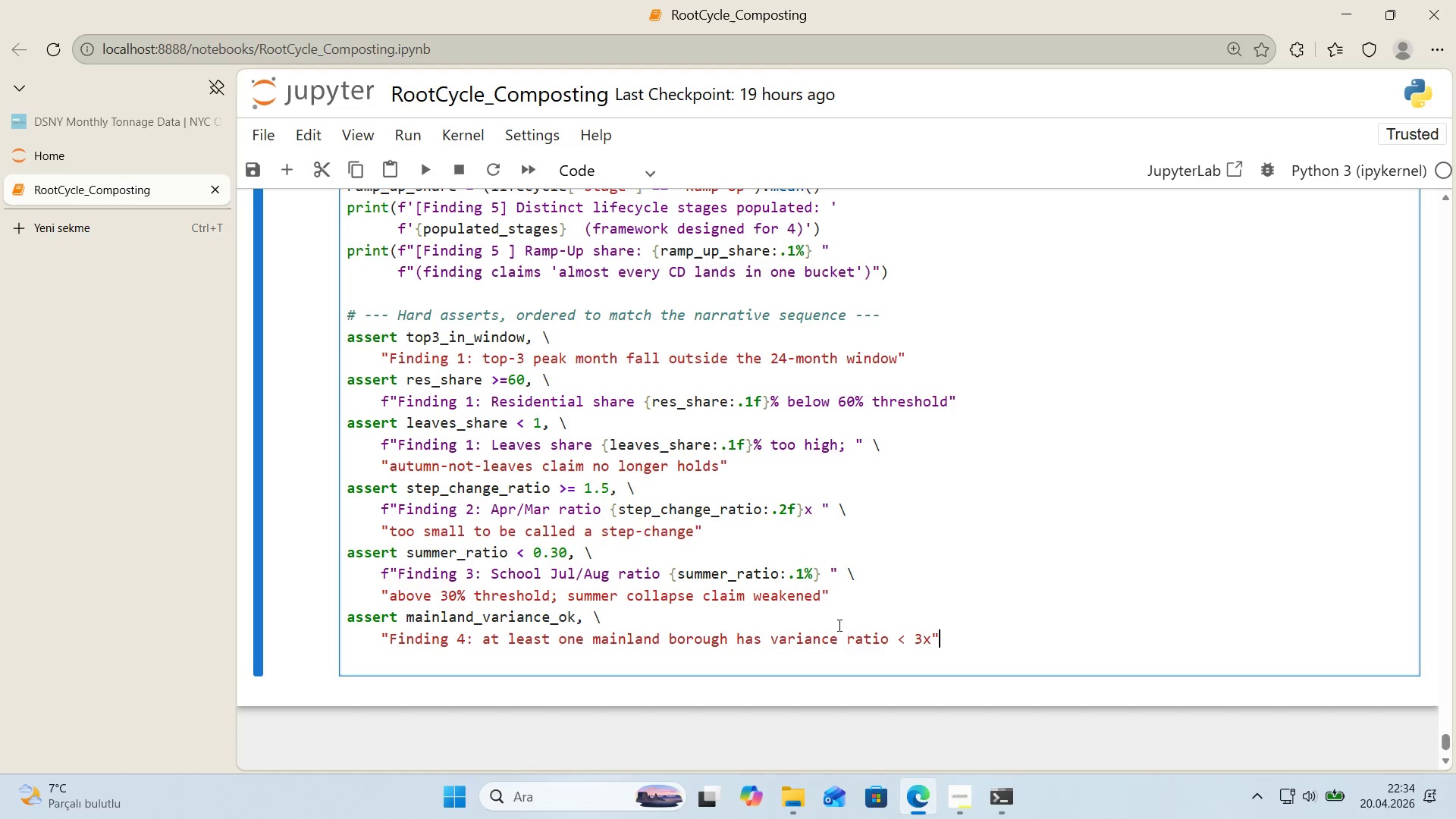 
key(Enter)
 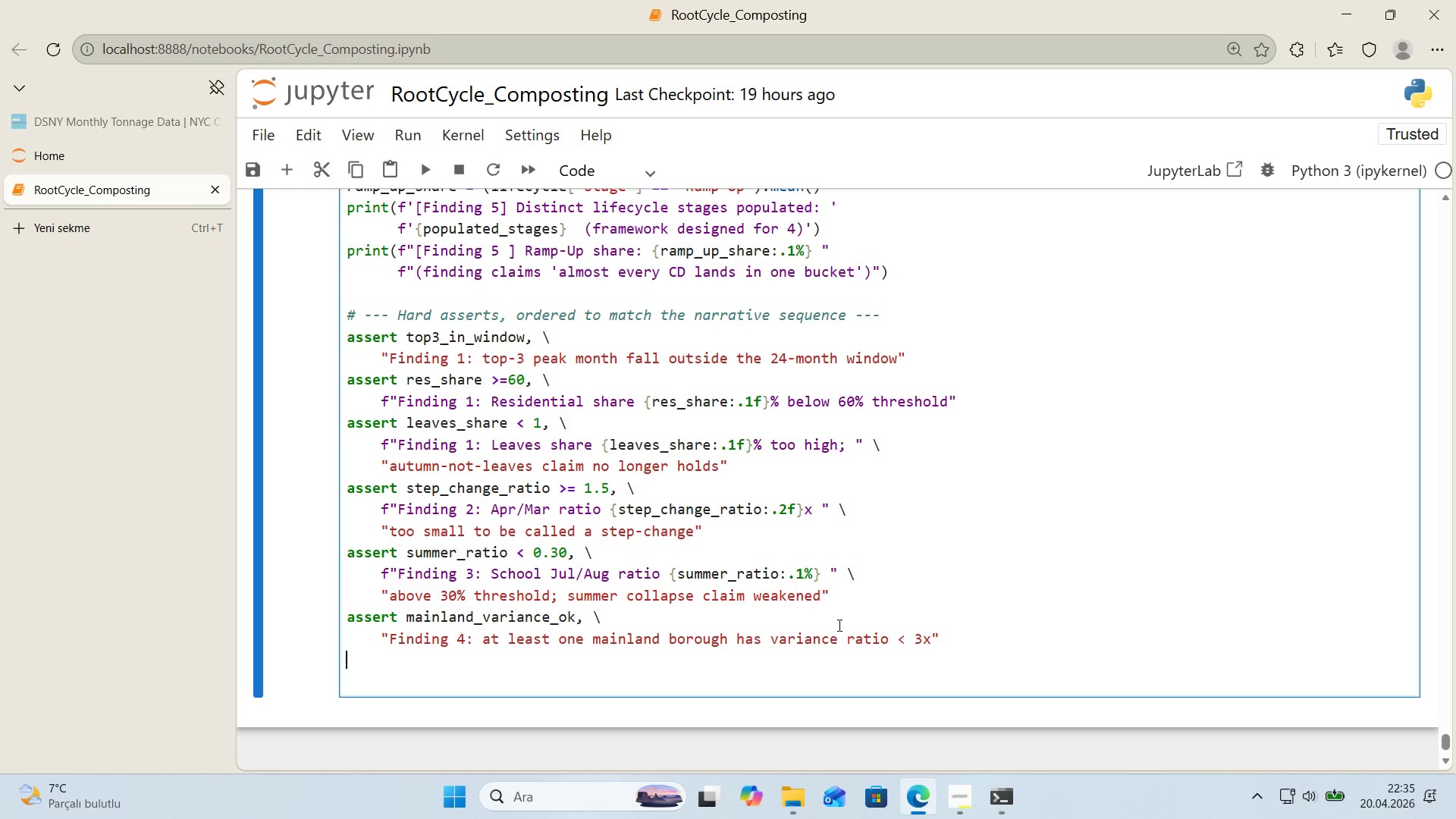 
wait(9.81)
 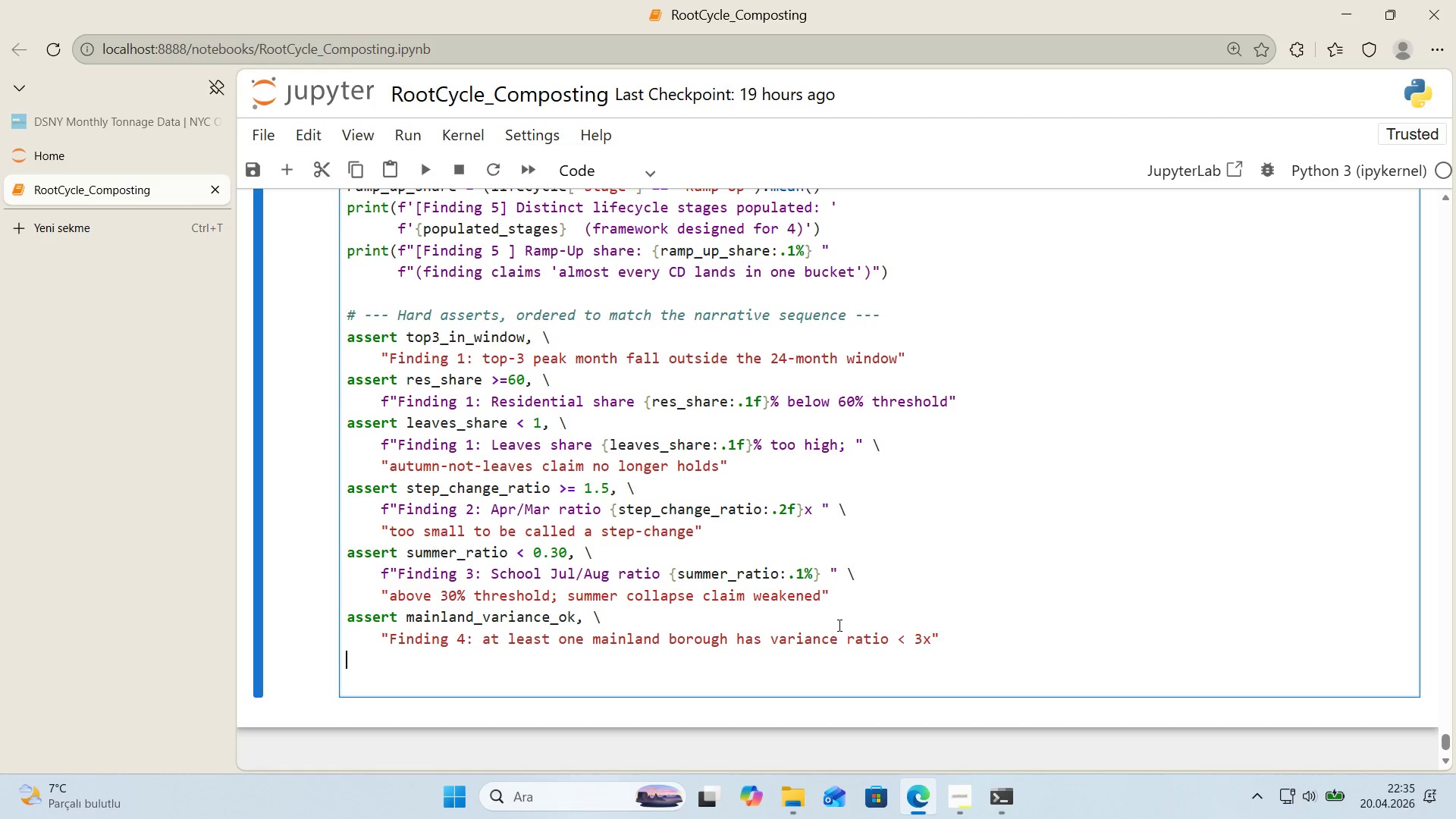 
type(assert populated_stages [Break]))
 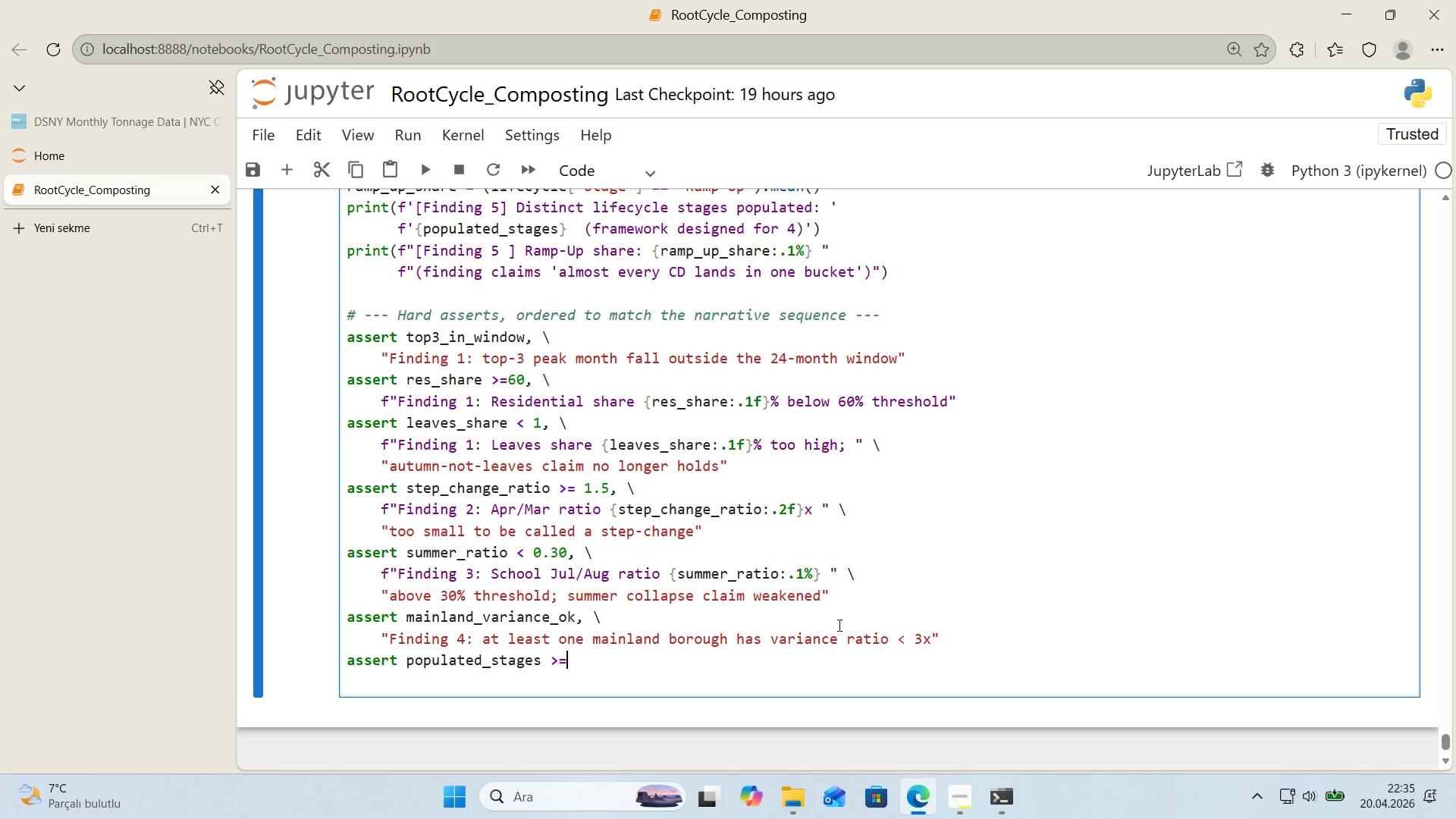 
key(Space)
 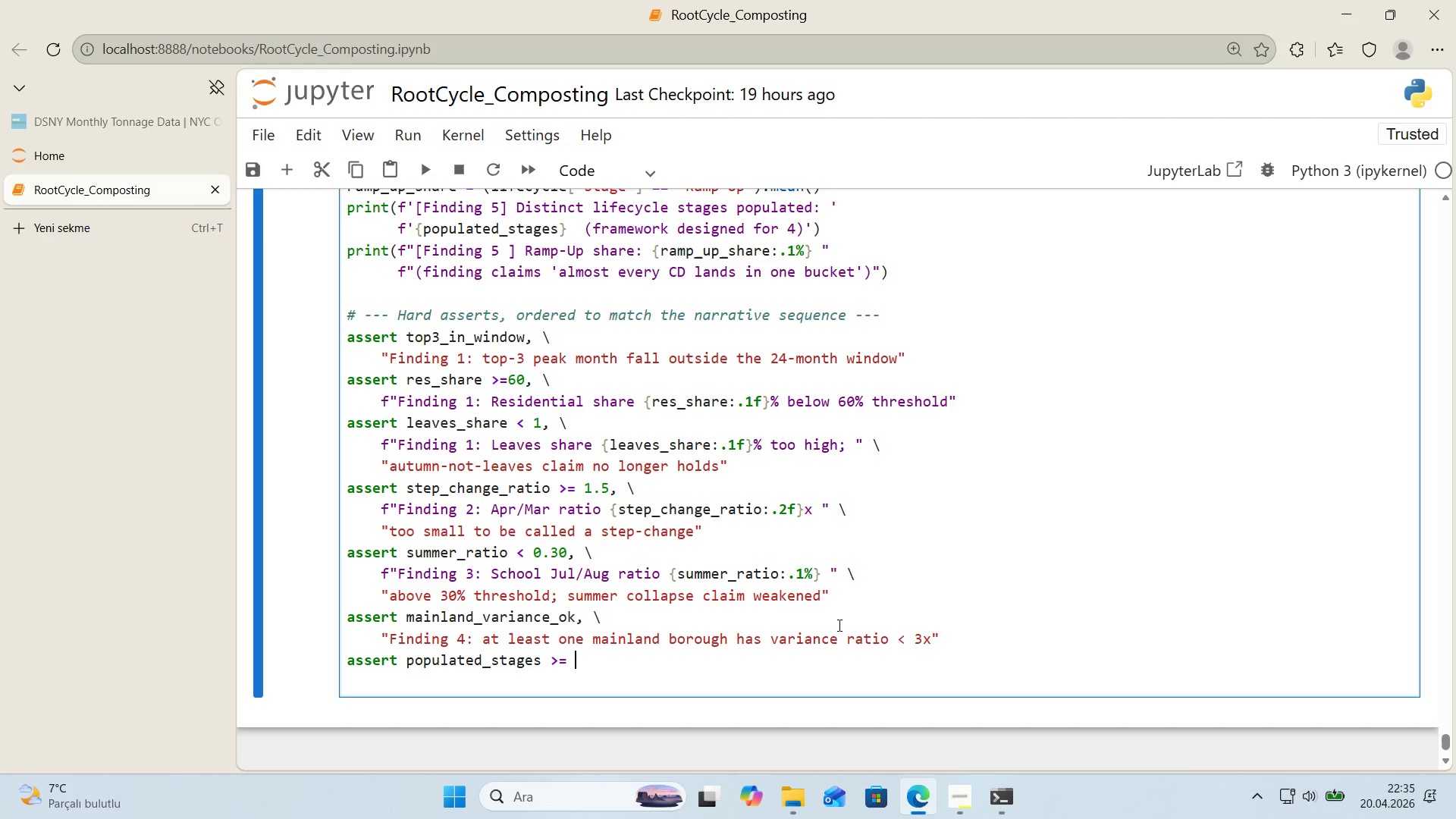 
key(2)
 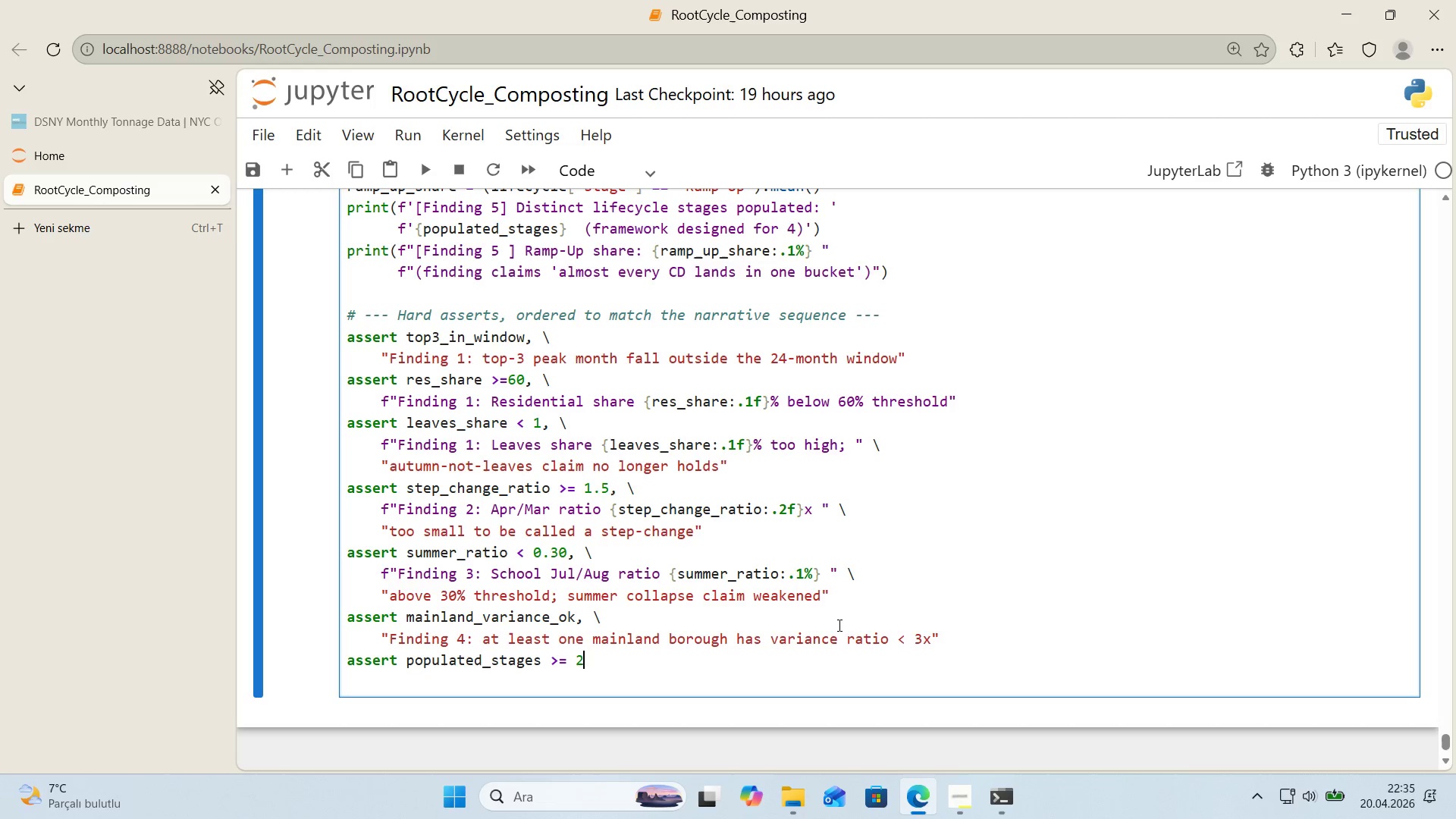 
key(Comma)
 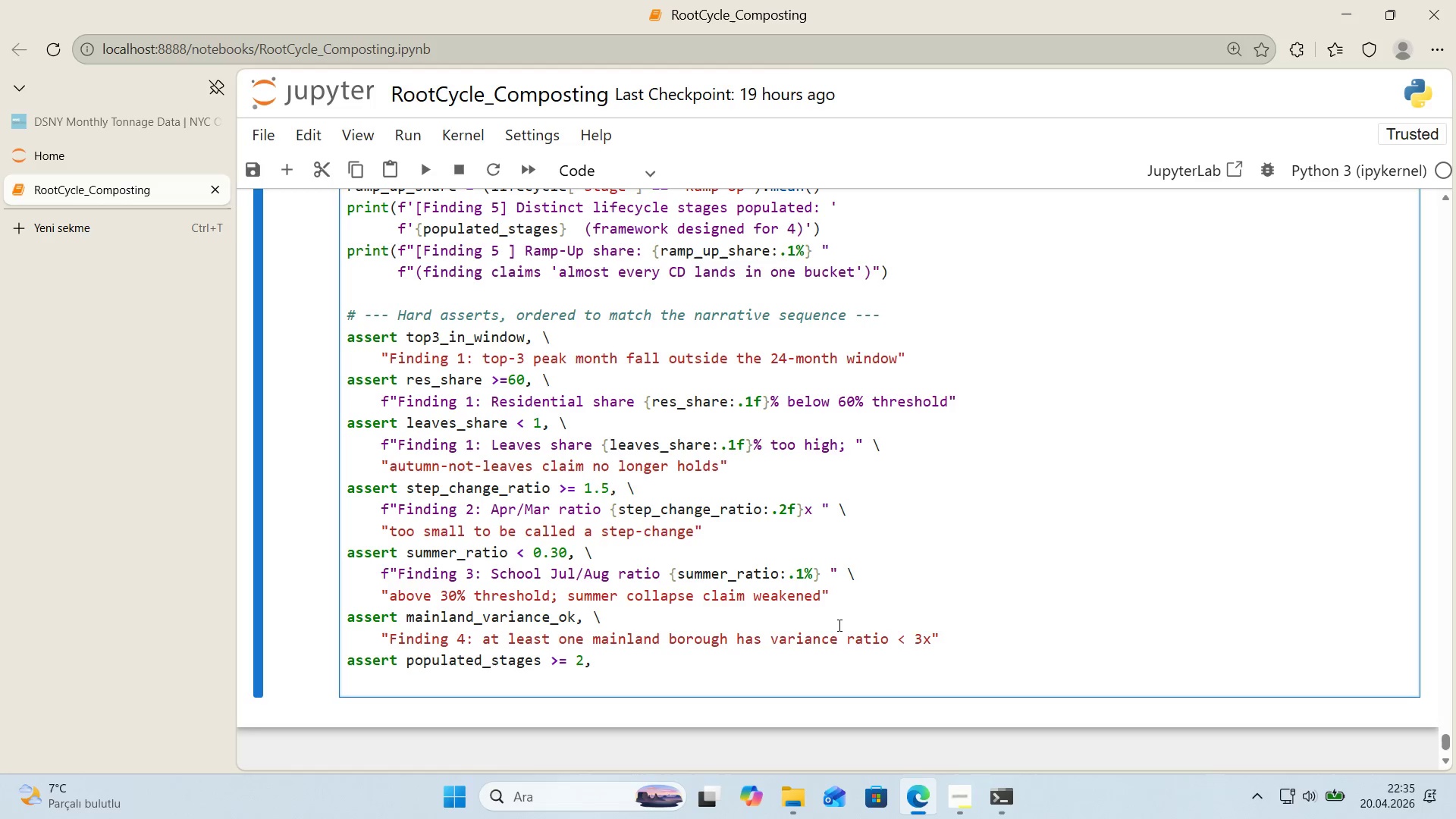 
key(Space)
 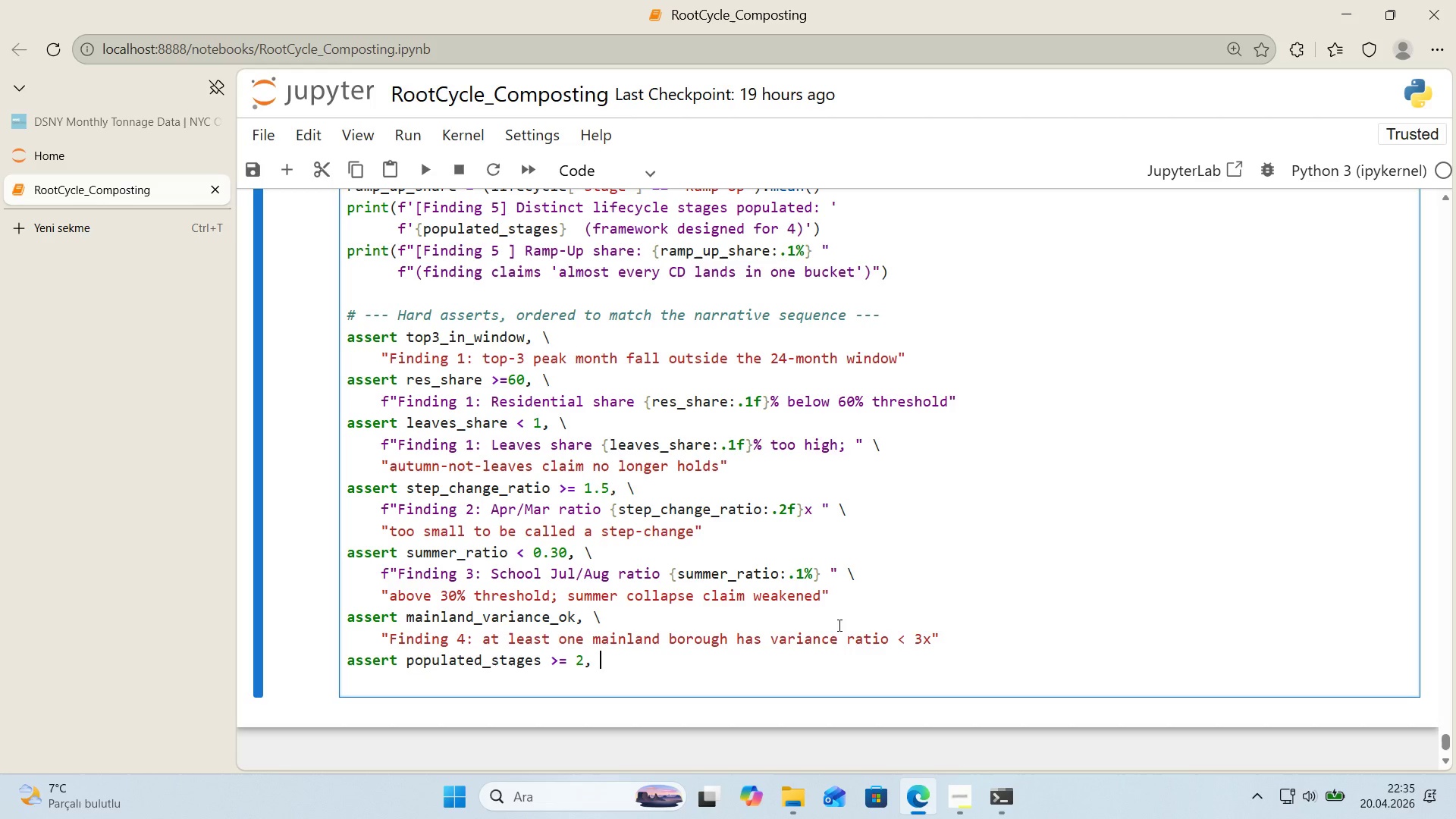 
hold_key(key=ControlLeft, duration=0.38)
 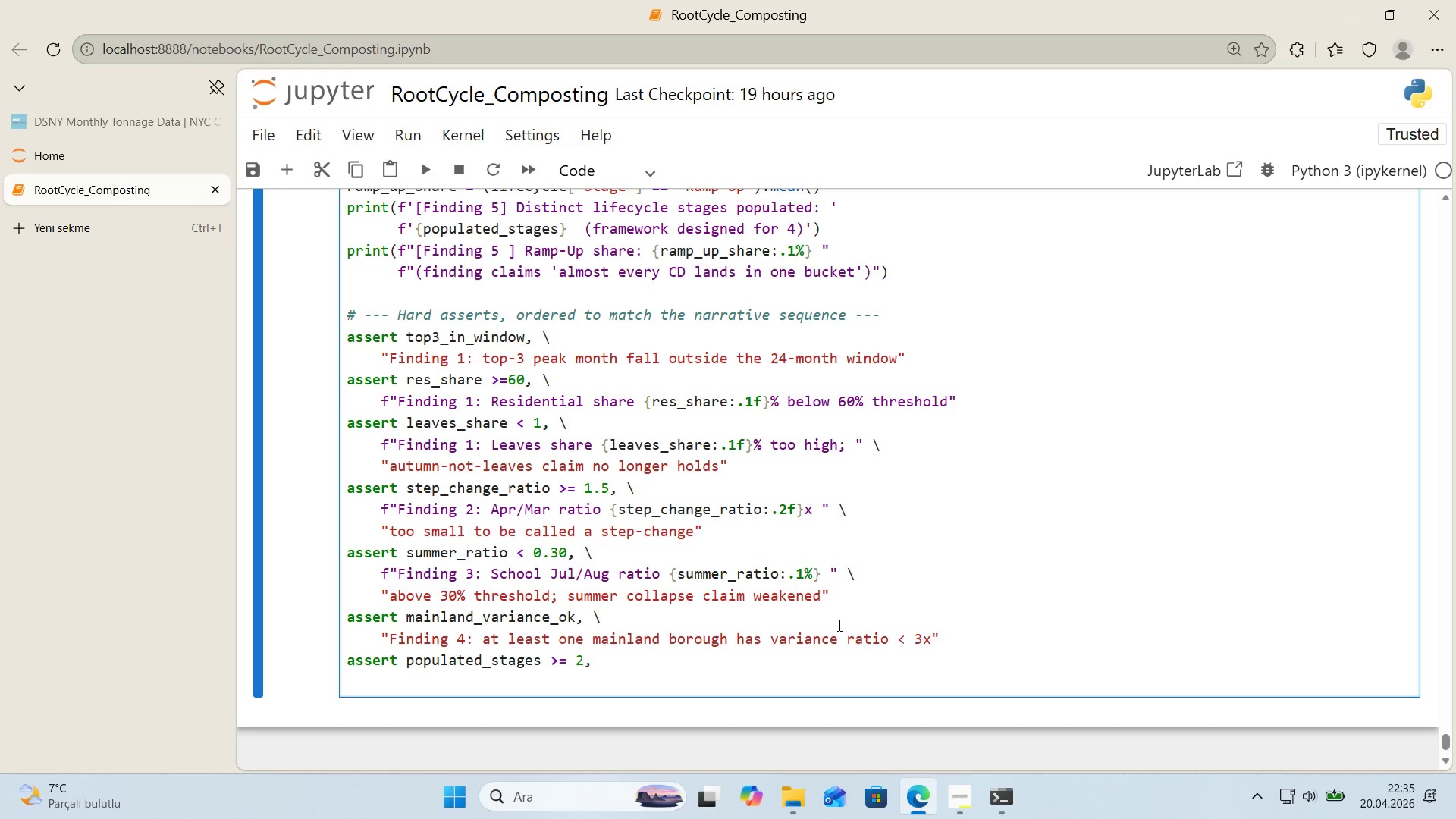 
hold_key(key=AltRight, duration=0.38)
 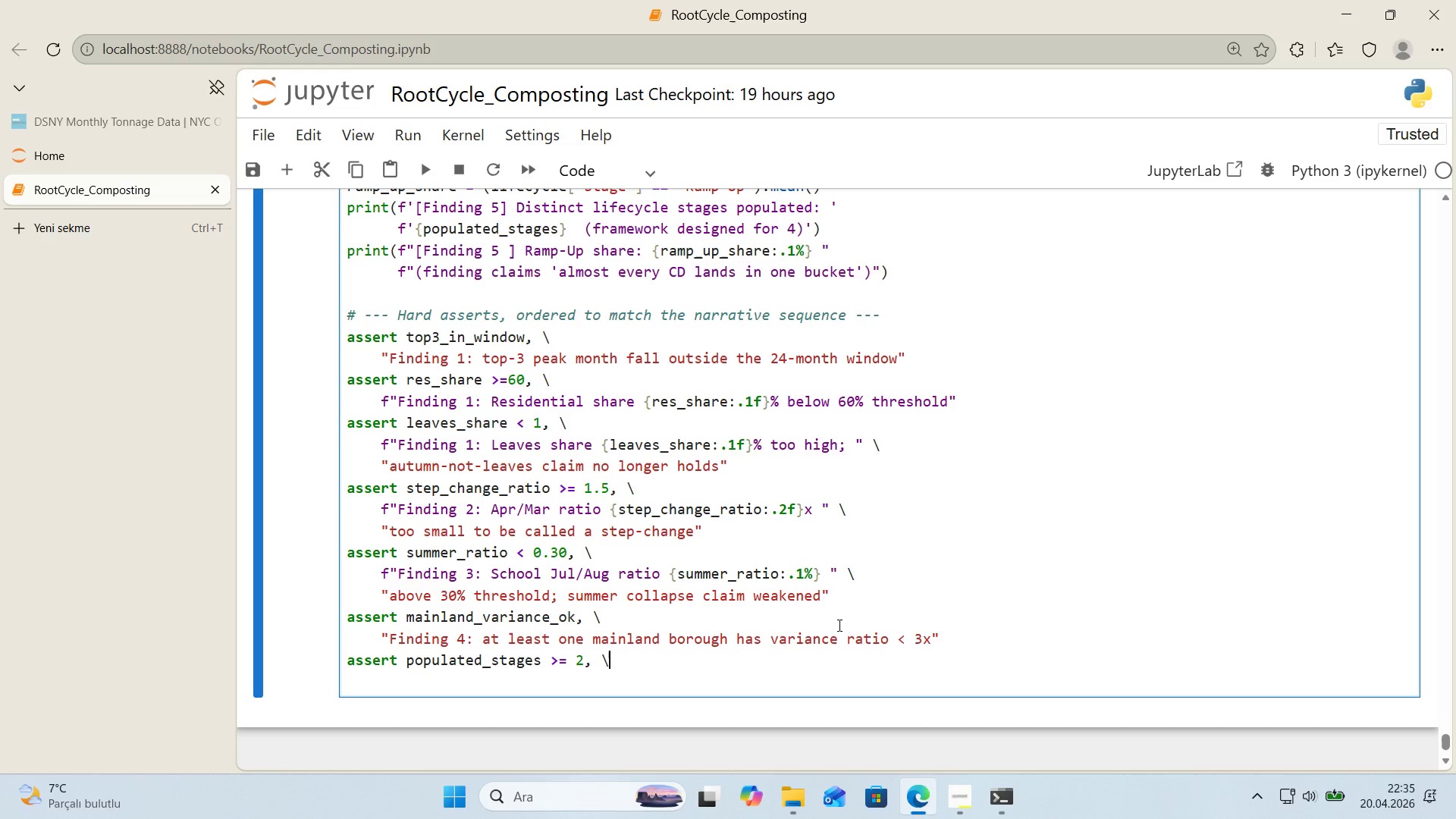 
key(Control+ControlLeft)
 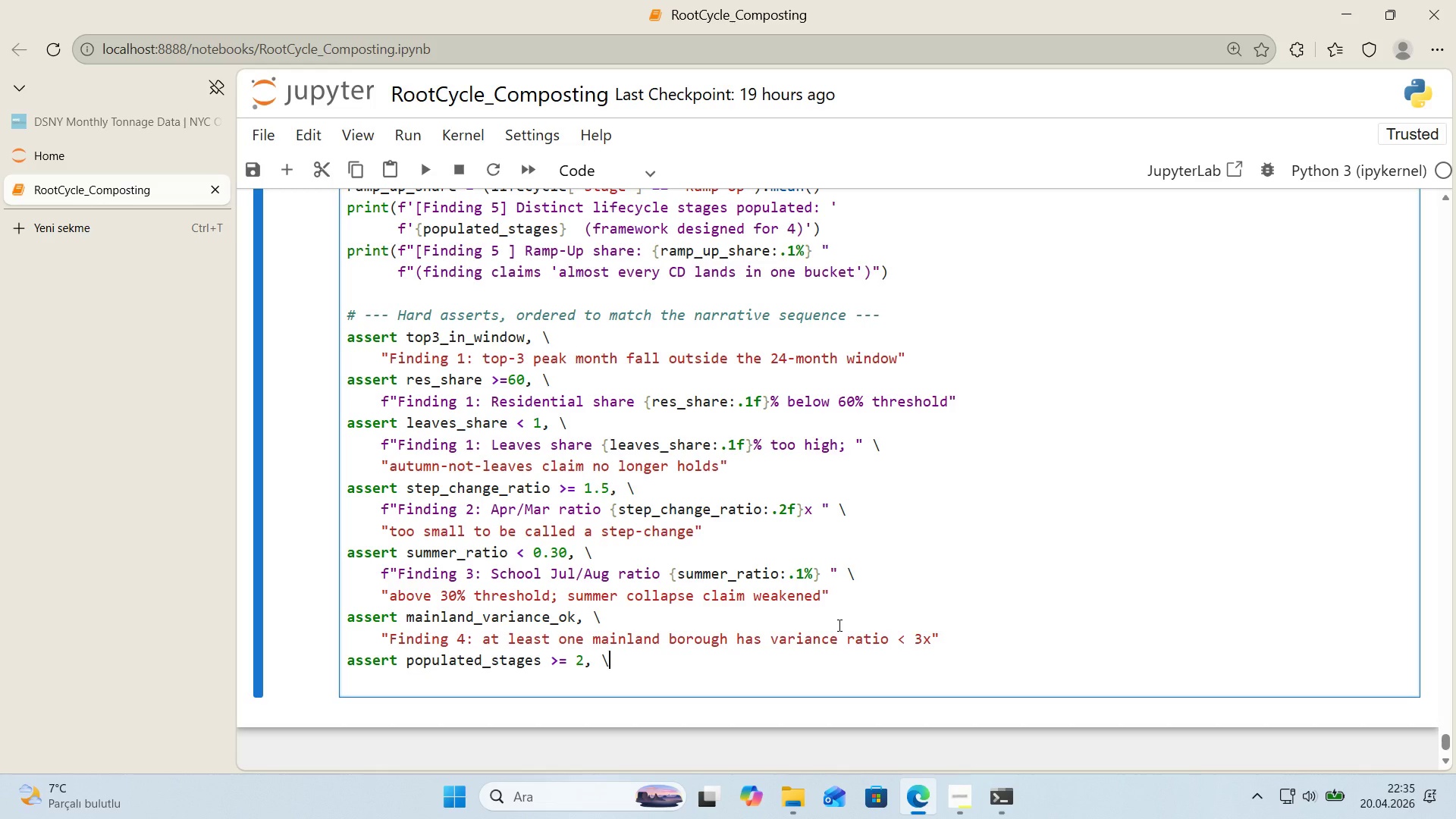 
key(Alt+Control+AltRight)
 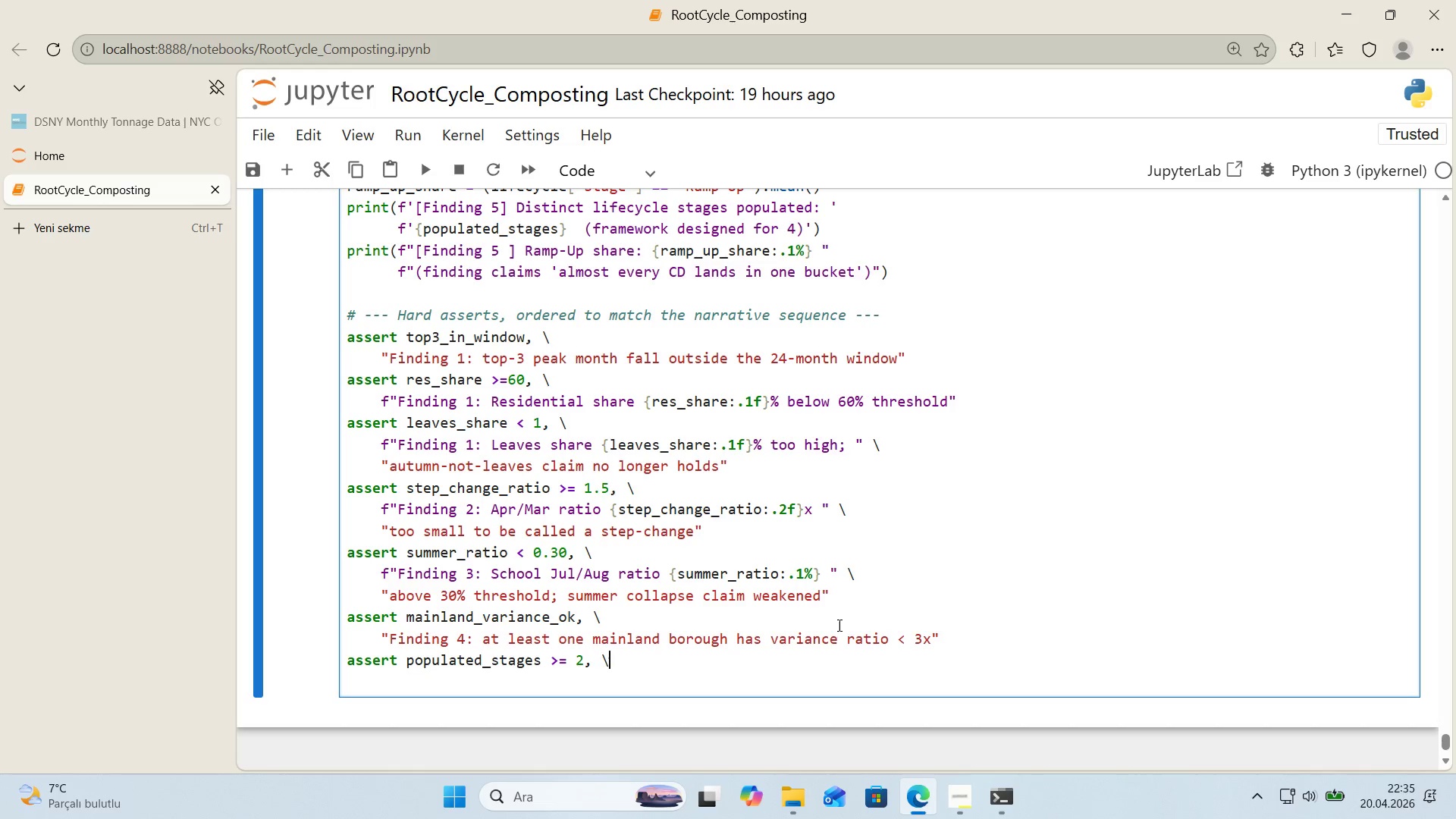 
key(Alt+Control+IntlYen)
 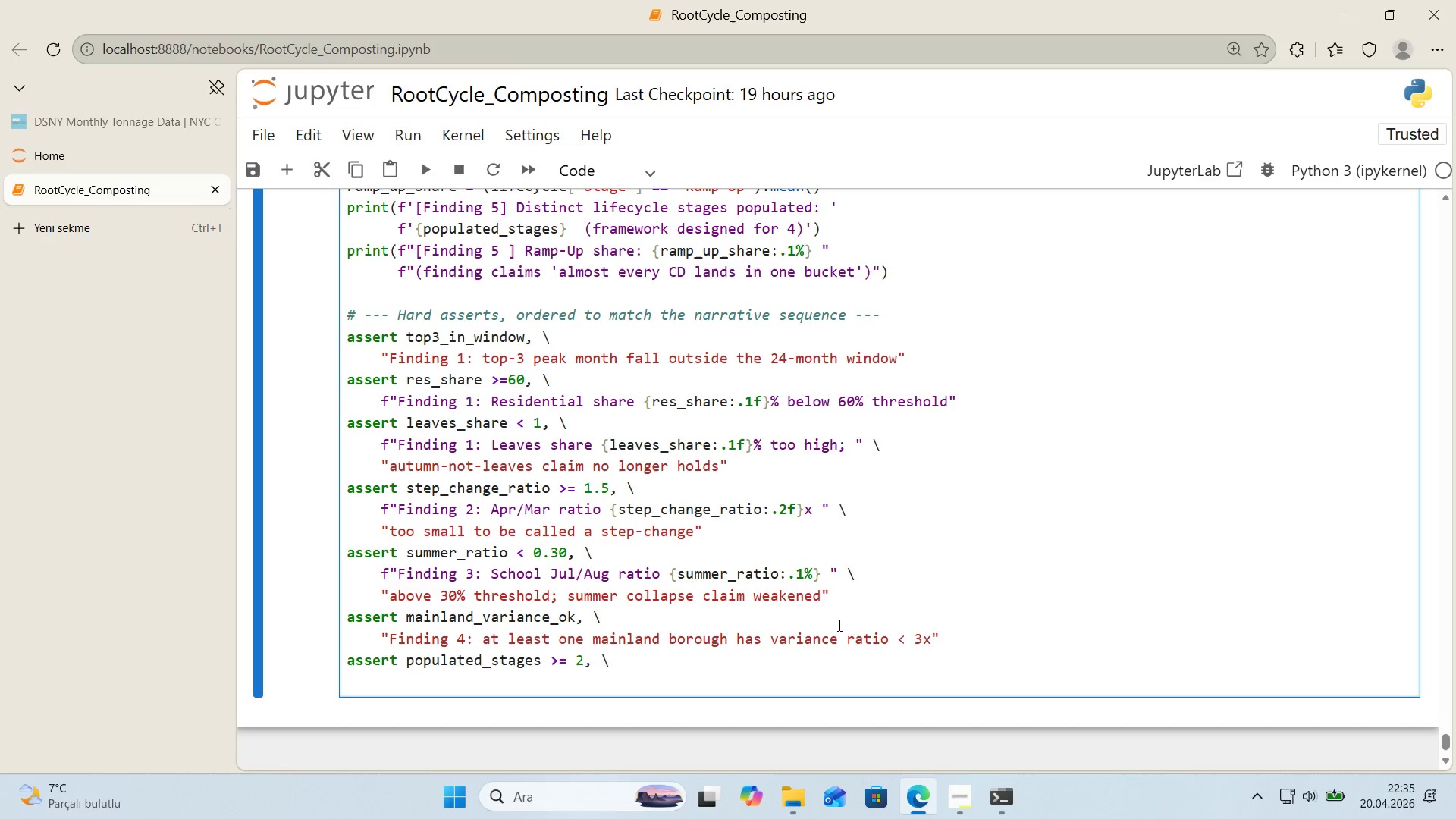 
key(Enter)
 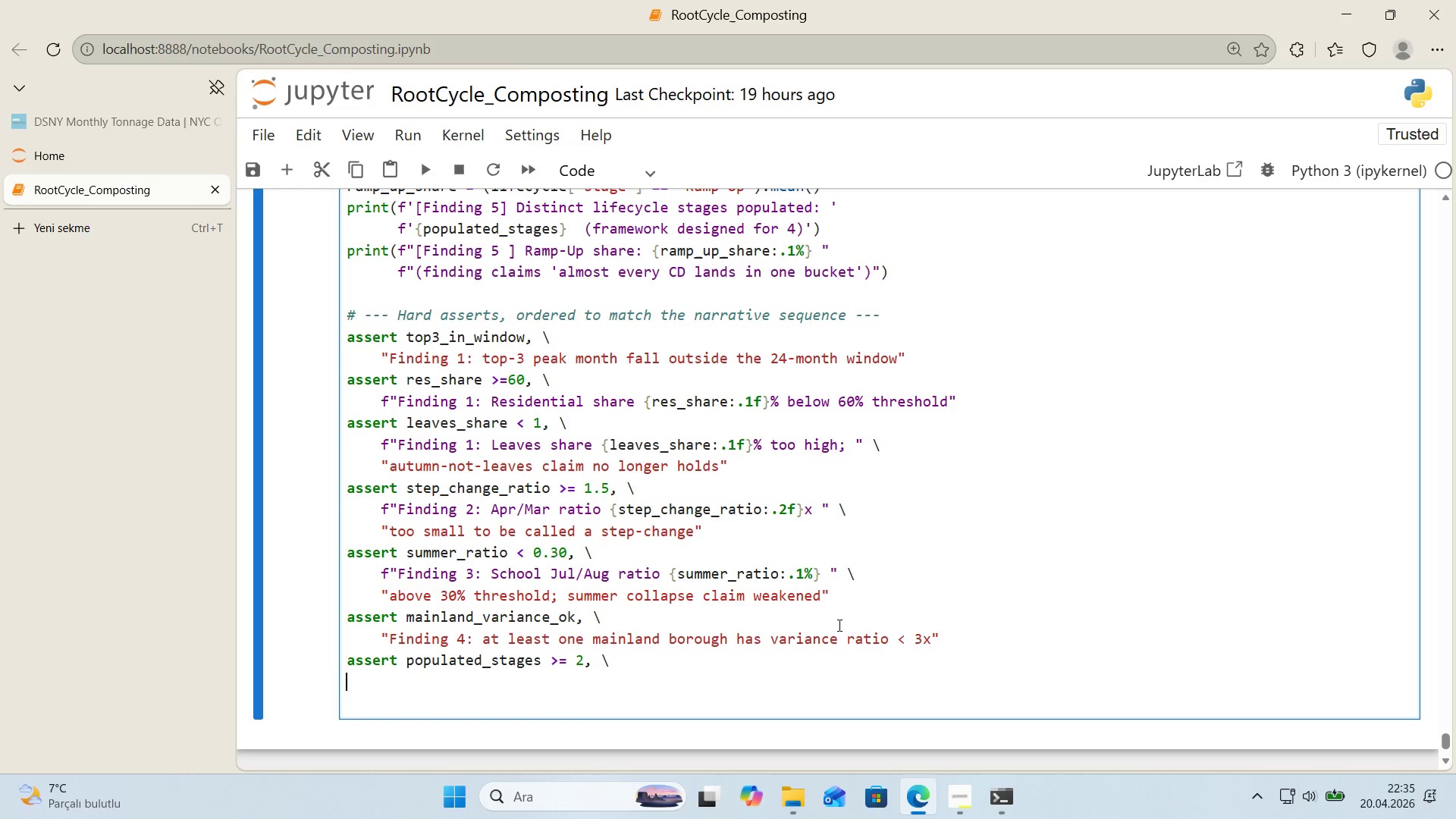 
type(assr)
key(Backspace)
type(ert t)
key(Backspace)
type(ramp_up-)
key(Backspace)
type(_share [Break]) 0.75, )
 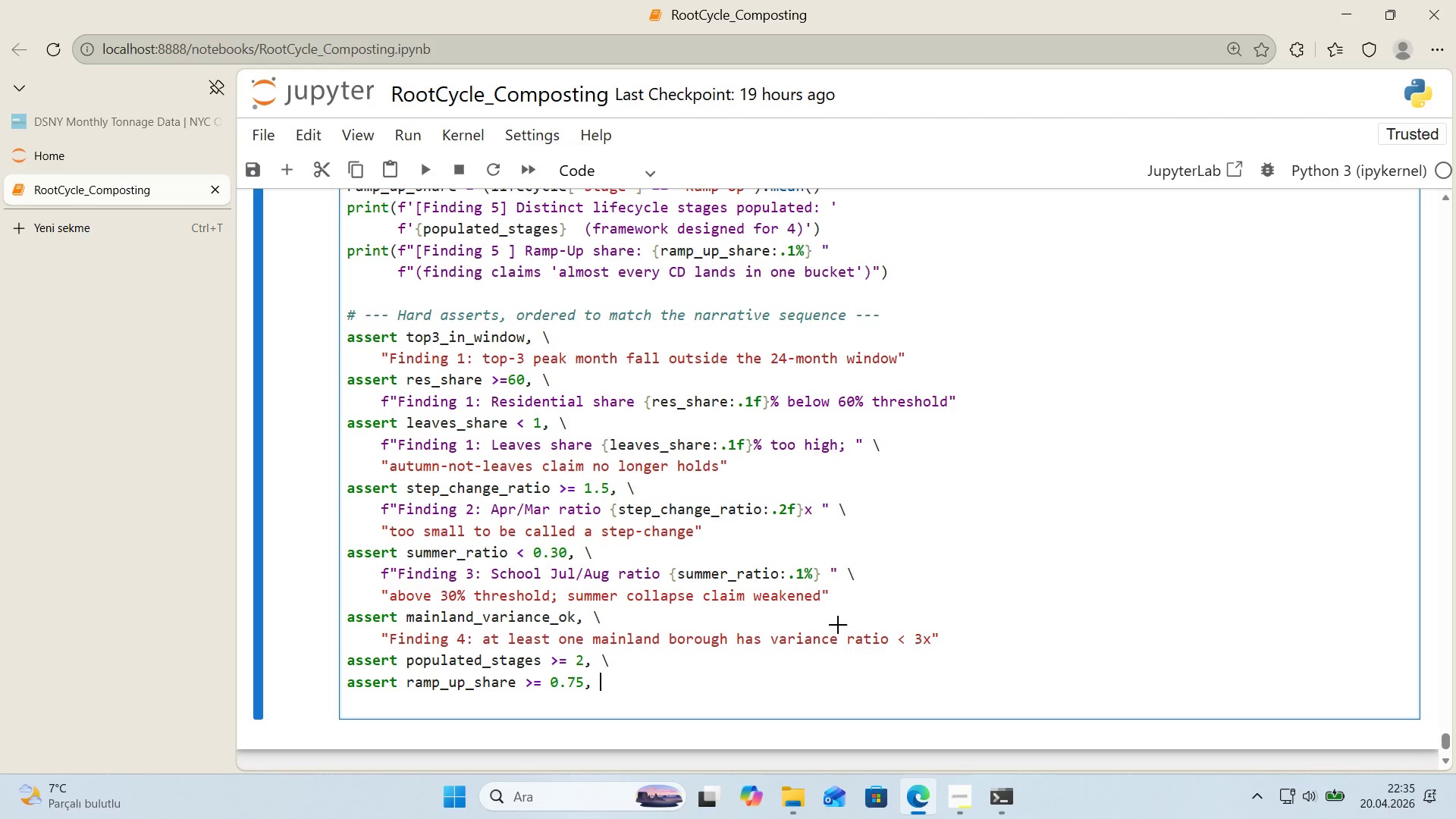 
 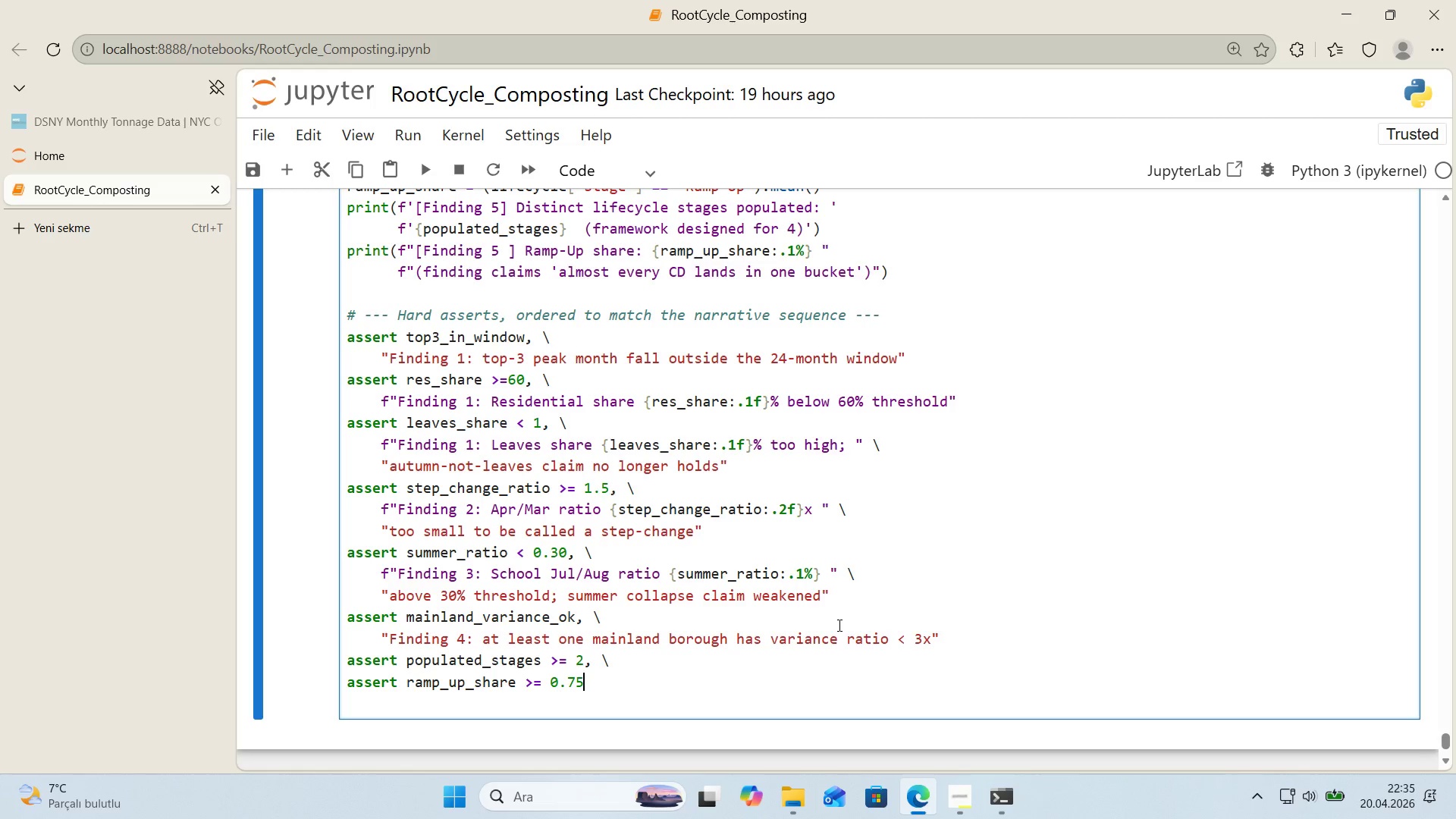 
hold_key(key=ControlLeft, duration=0.55)
 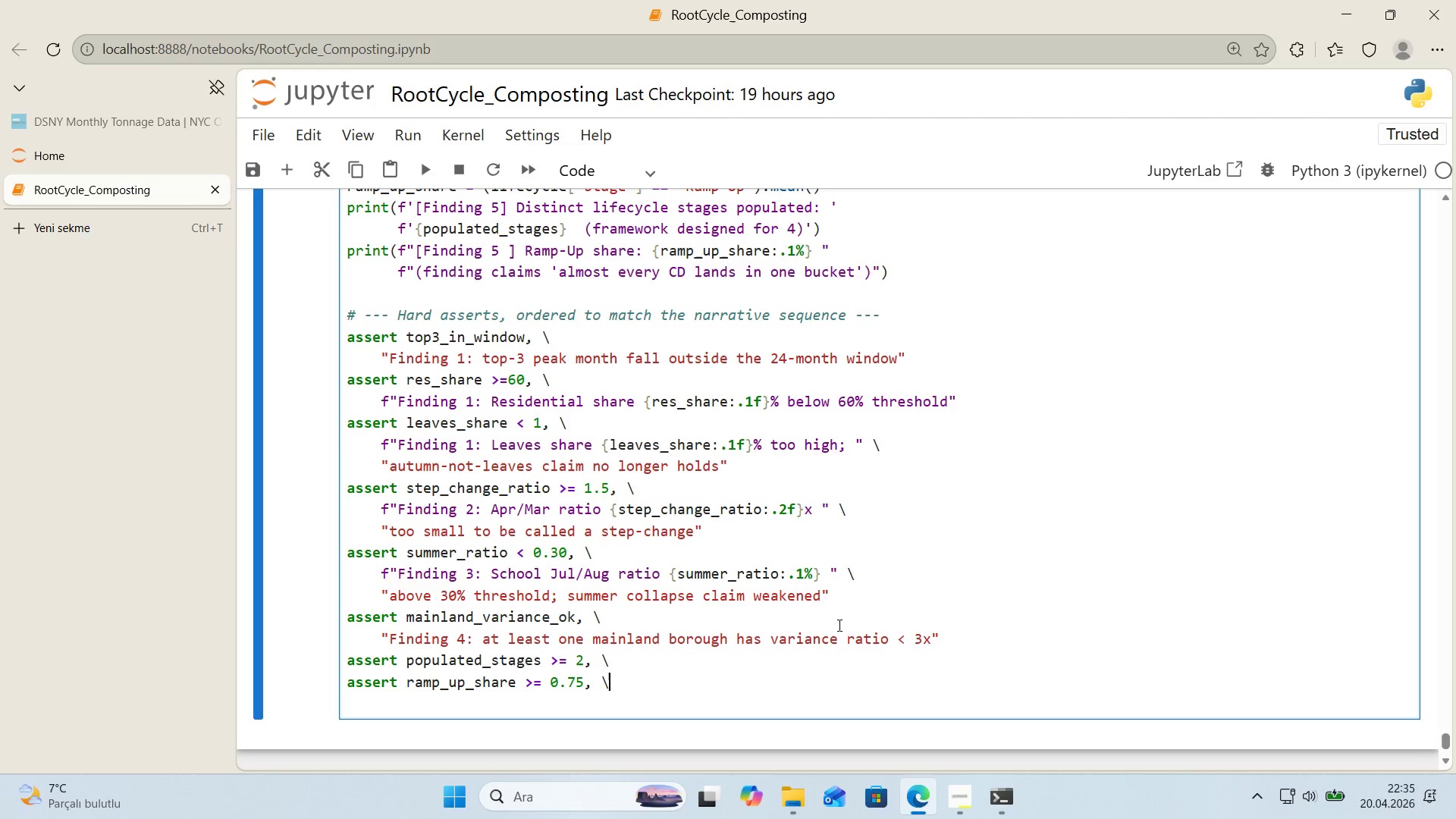 
hold_key(key=AltRight, duration=0.55)
 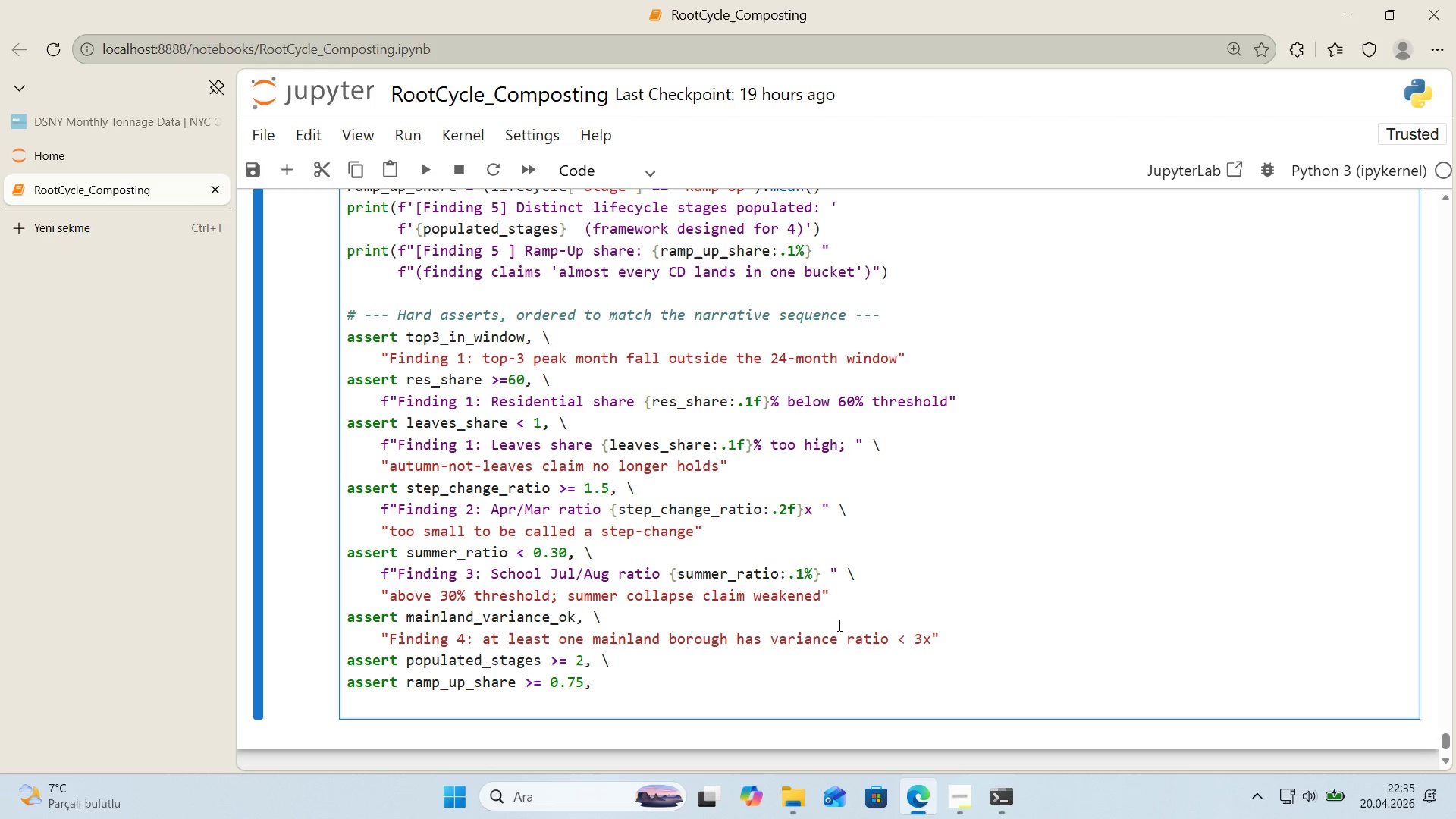 
key(Alt+Control+AltRight)
 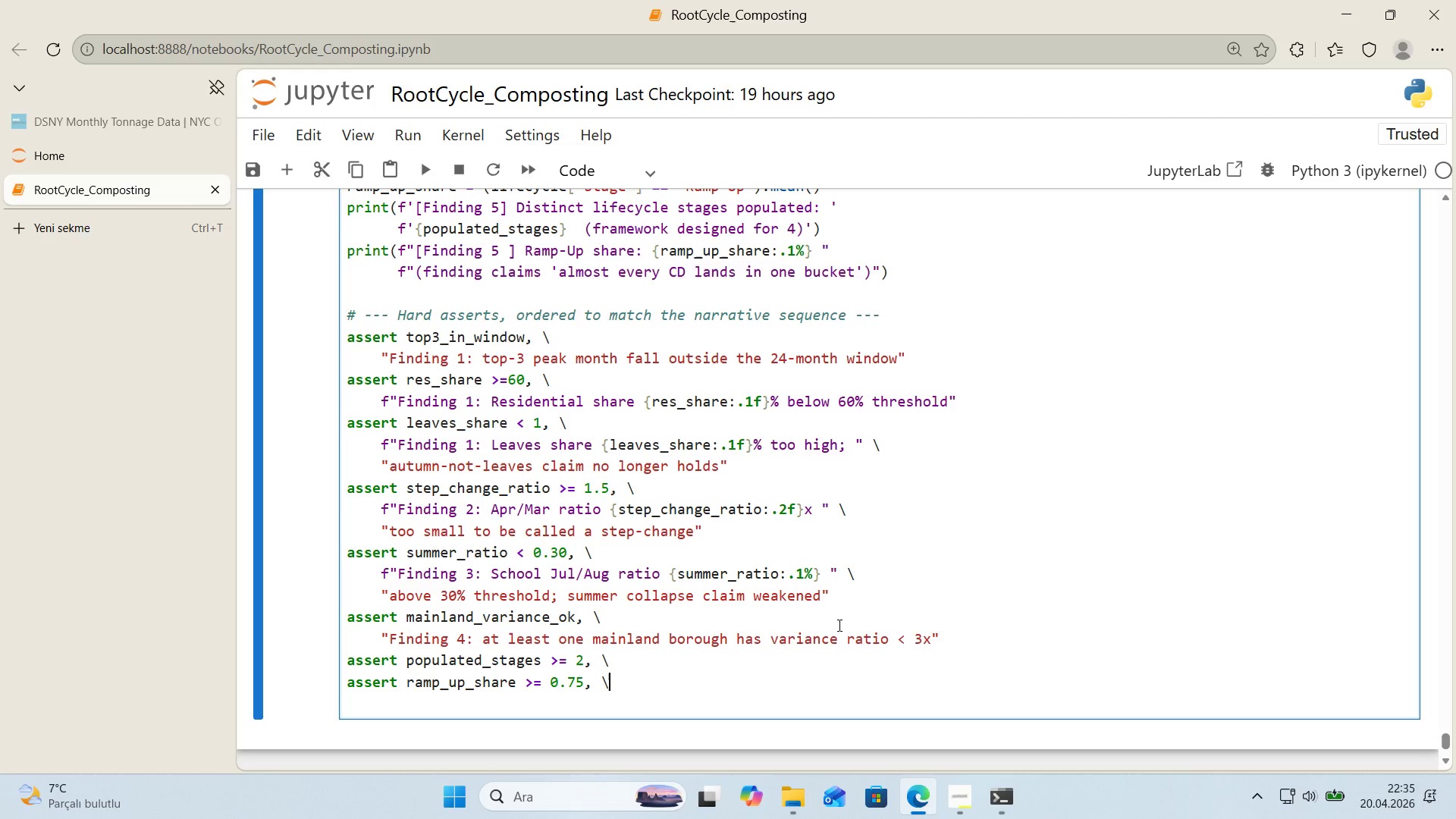 
key(Control+ControlLeft)
 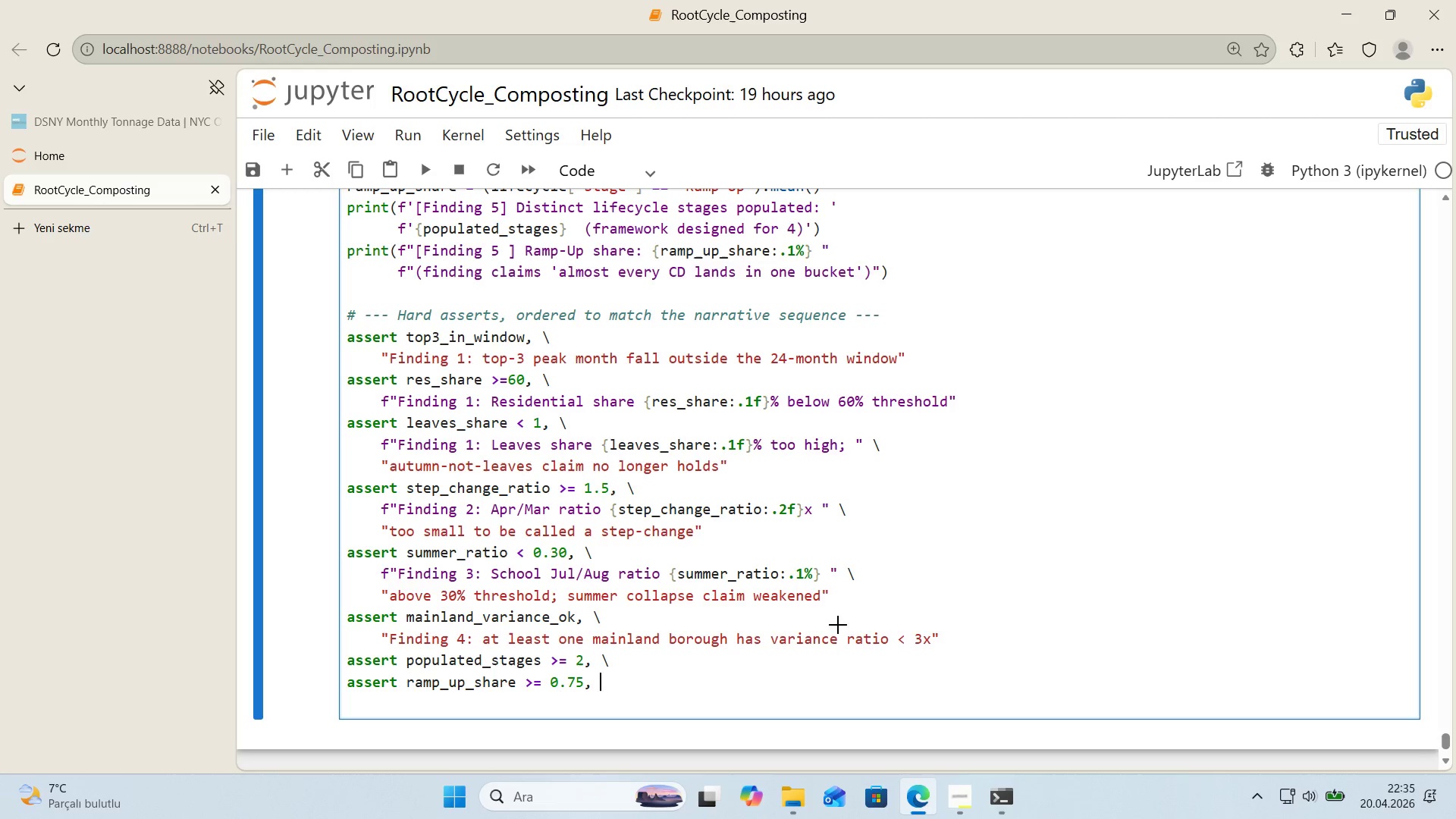 
key(Alt+Control+IntlYen)
 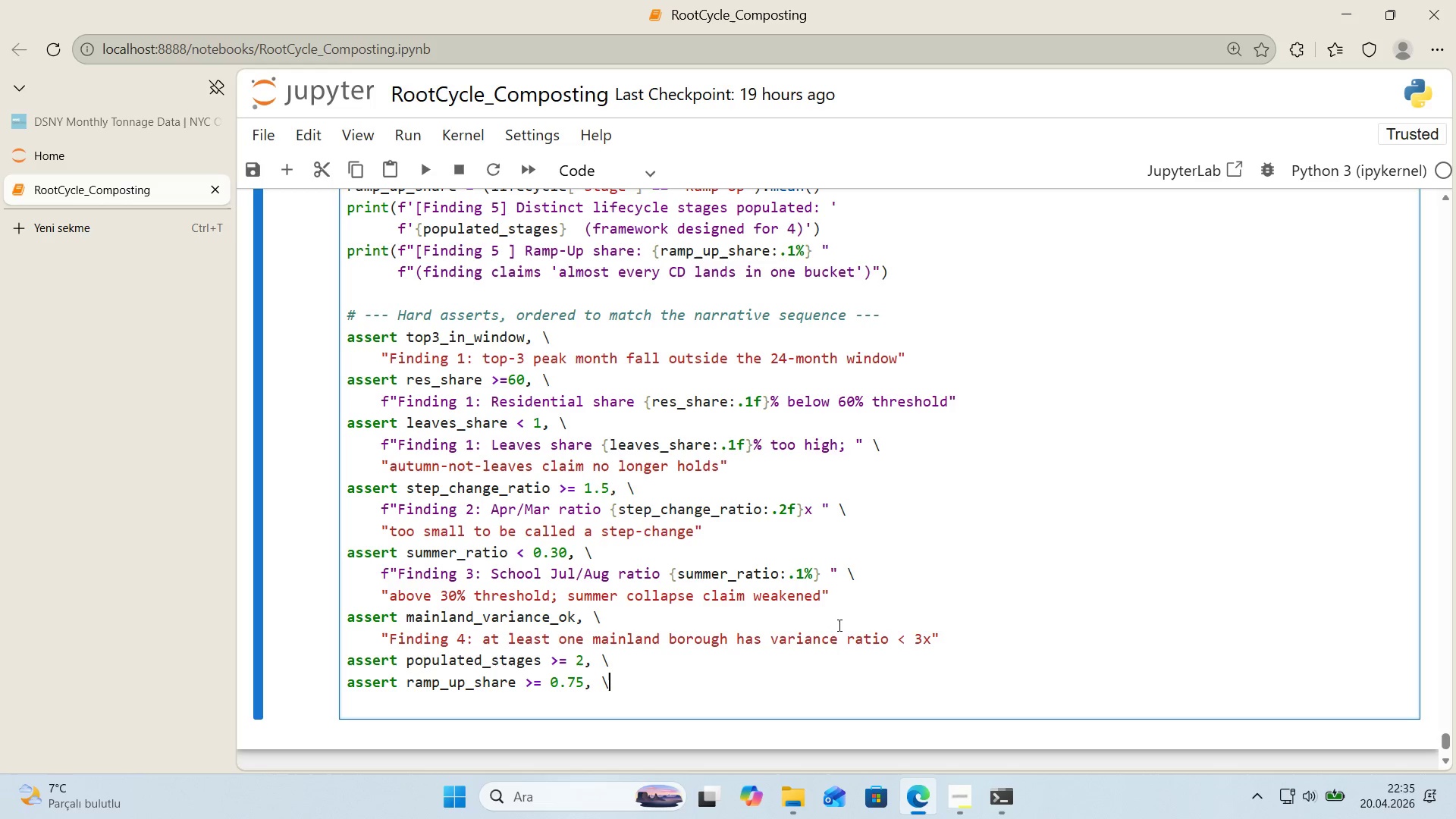 
key(Enter)
 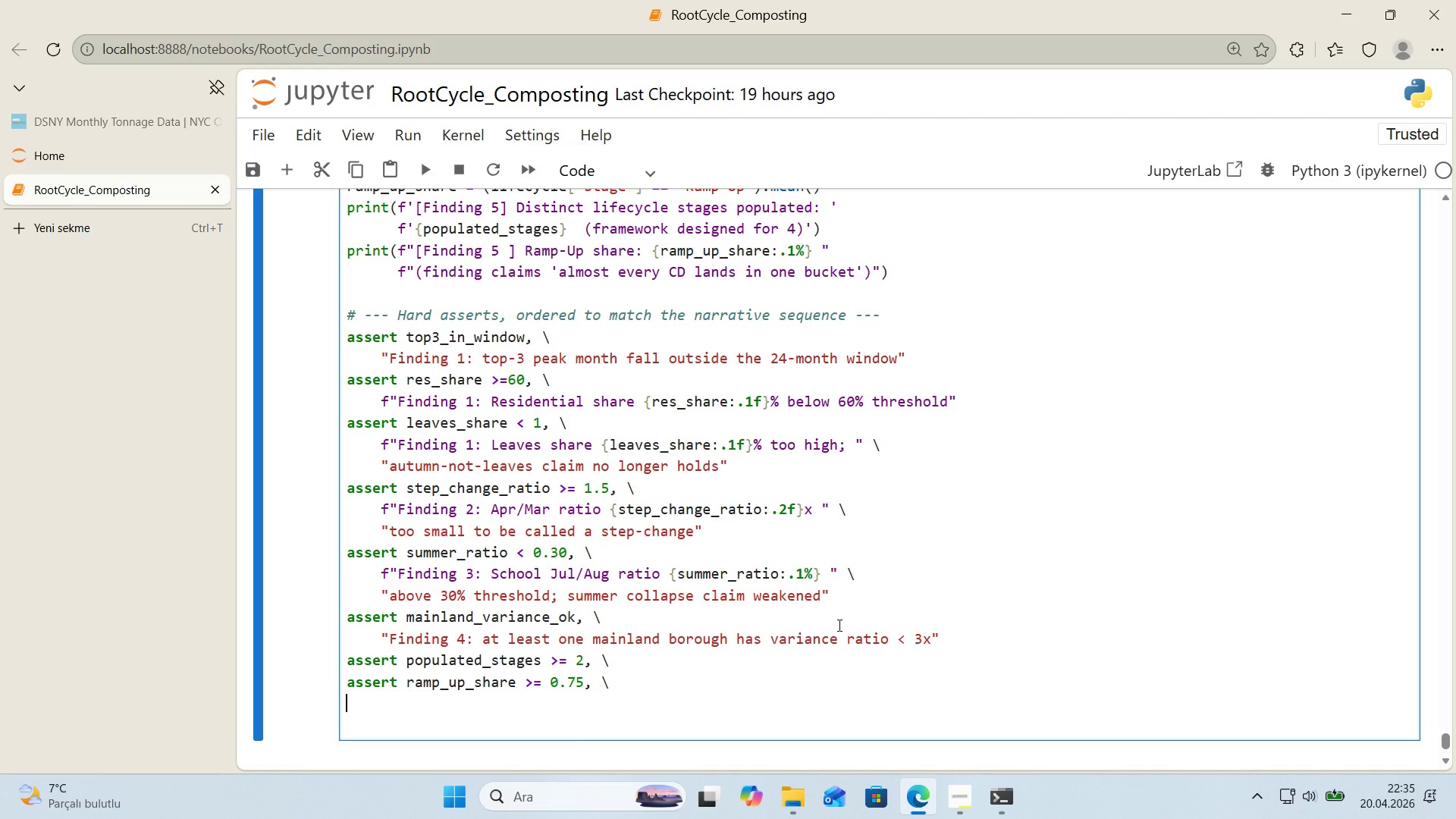 
key(F)
 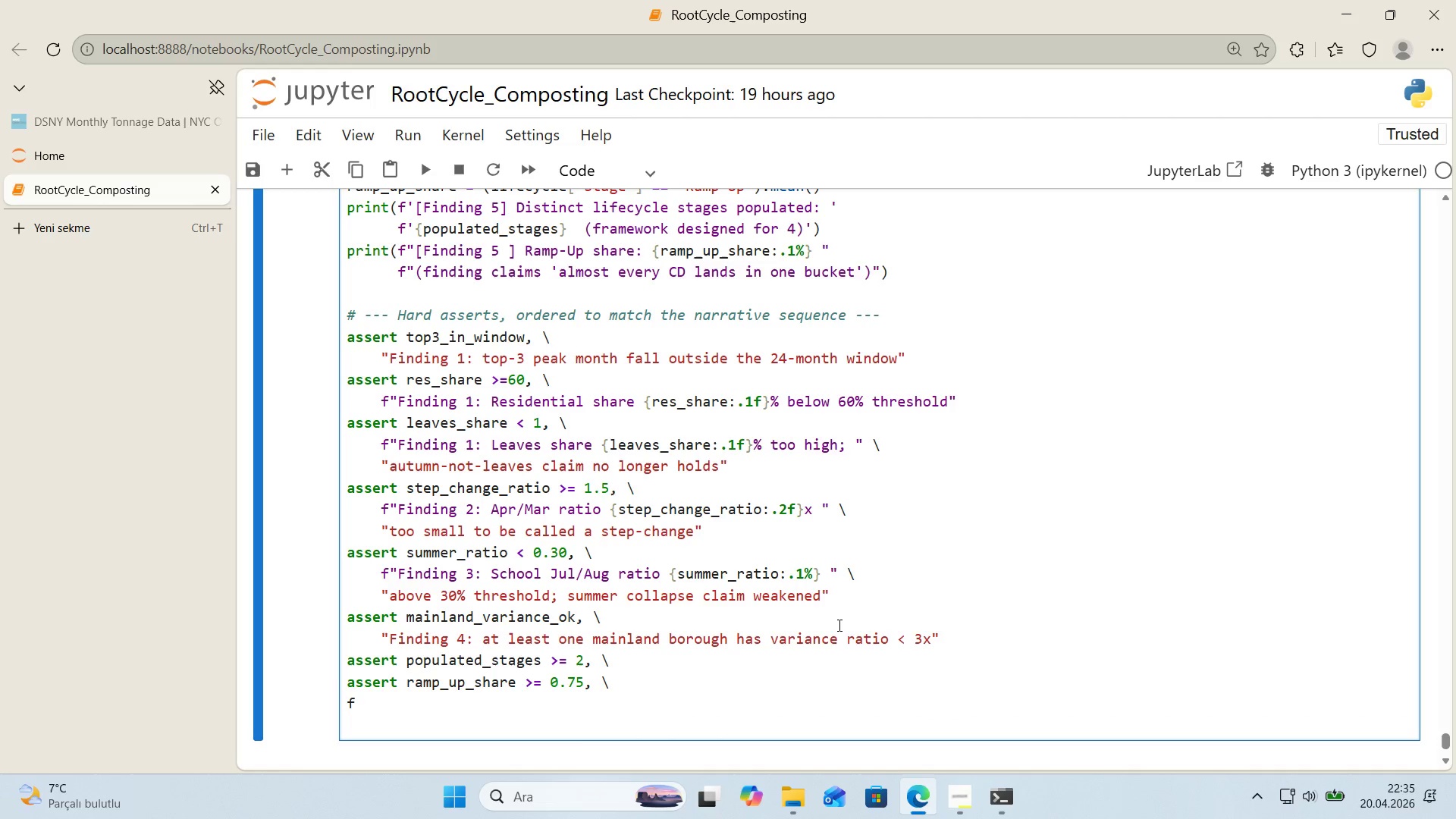 
key(Backspace)
 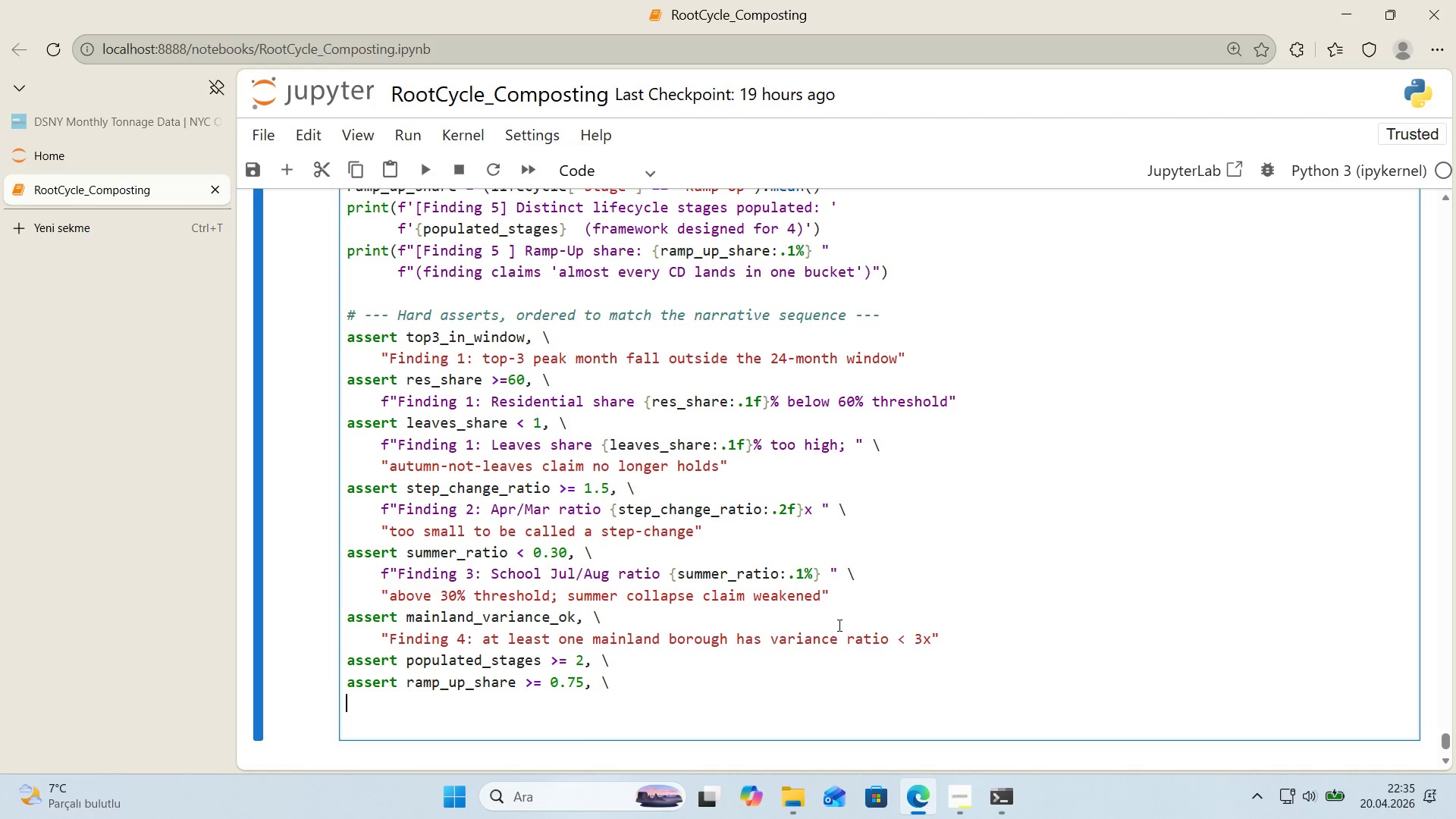 
key(Tab)
 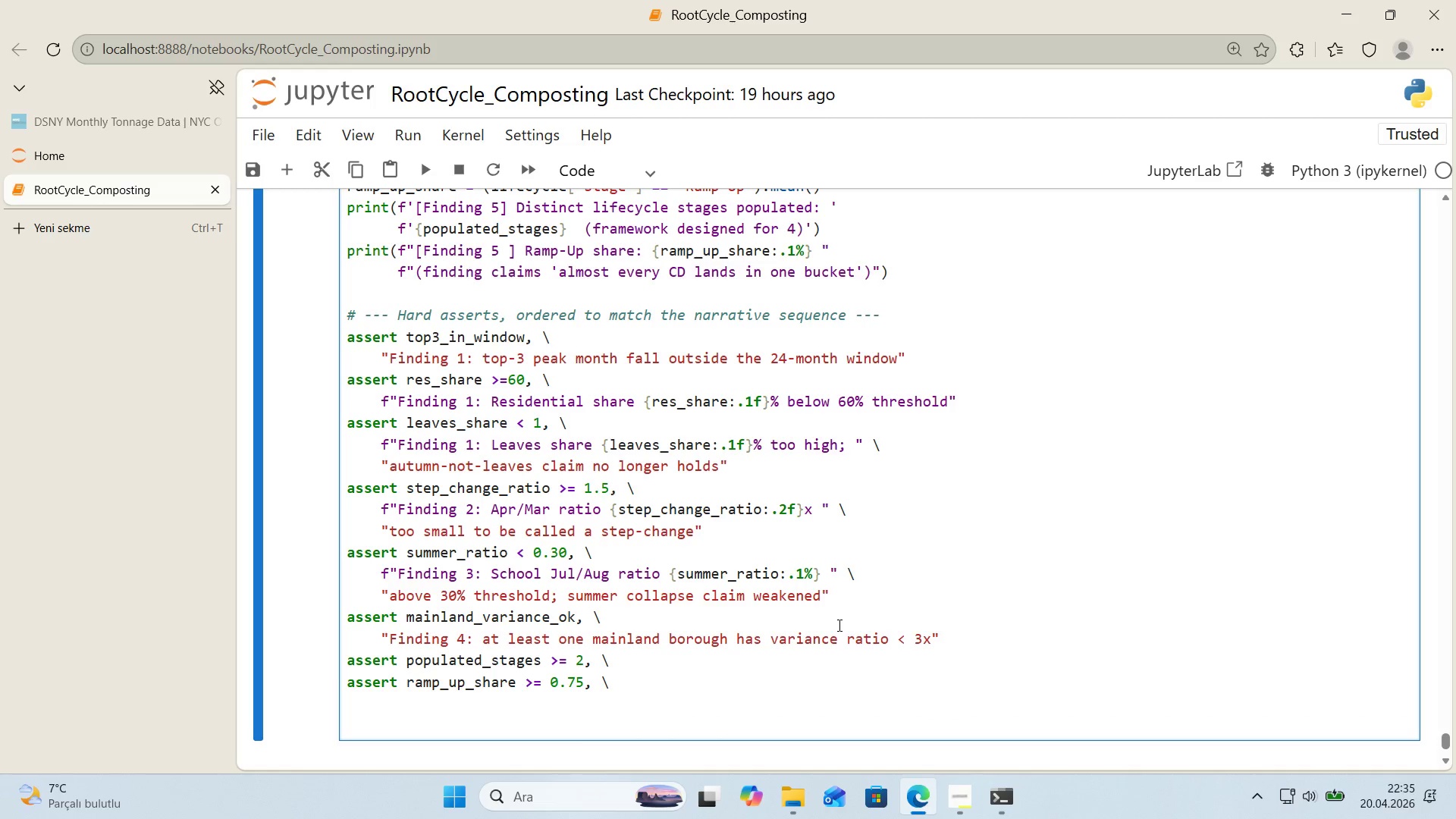 
key(F)
 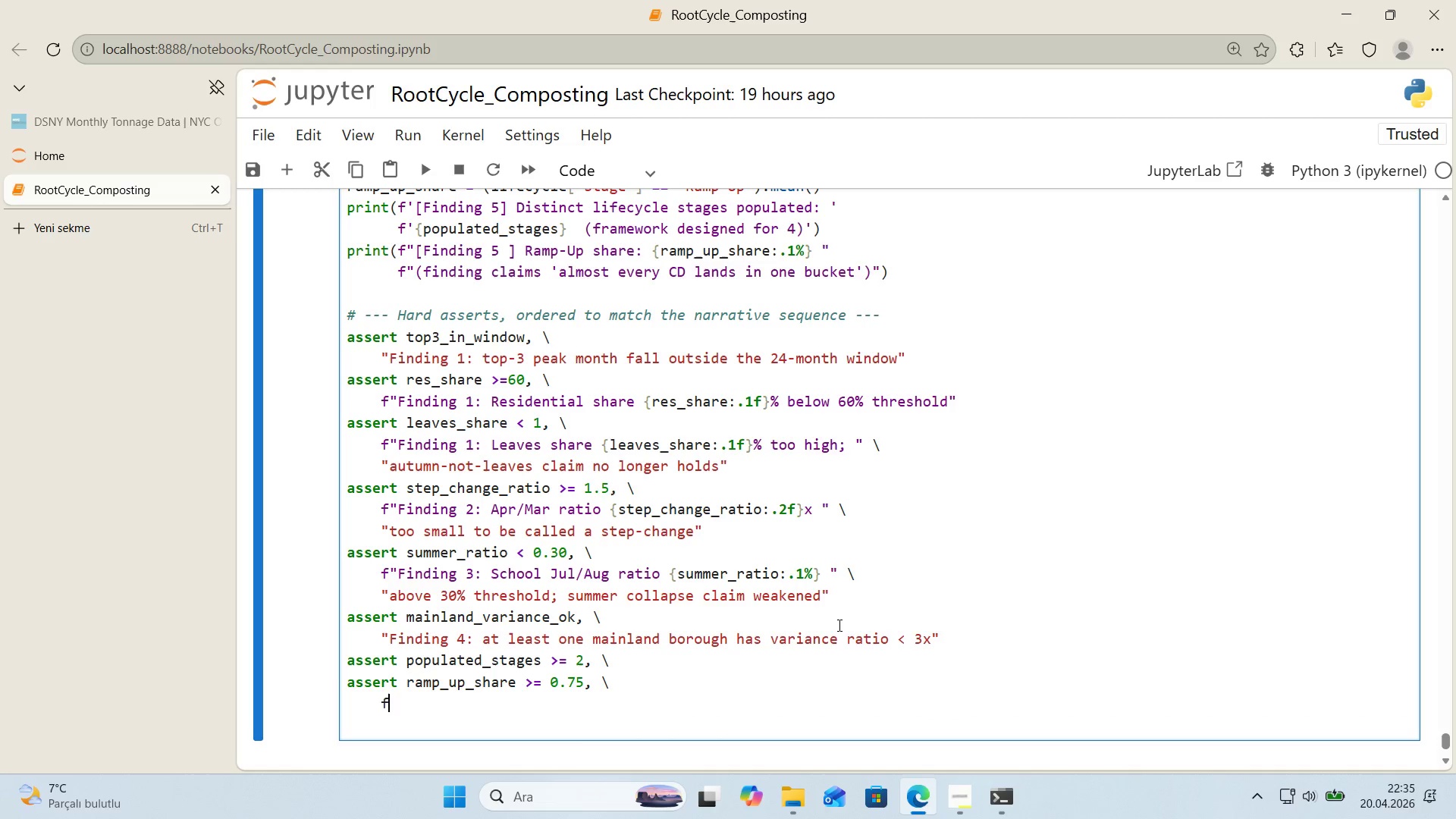 
key(Backquote)
 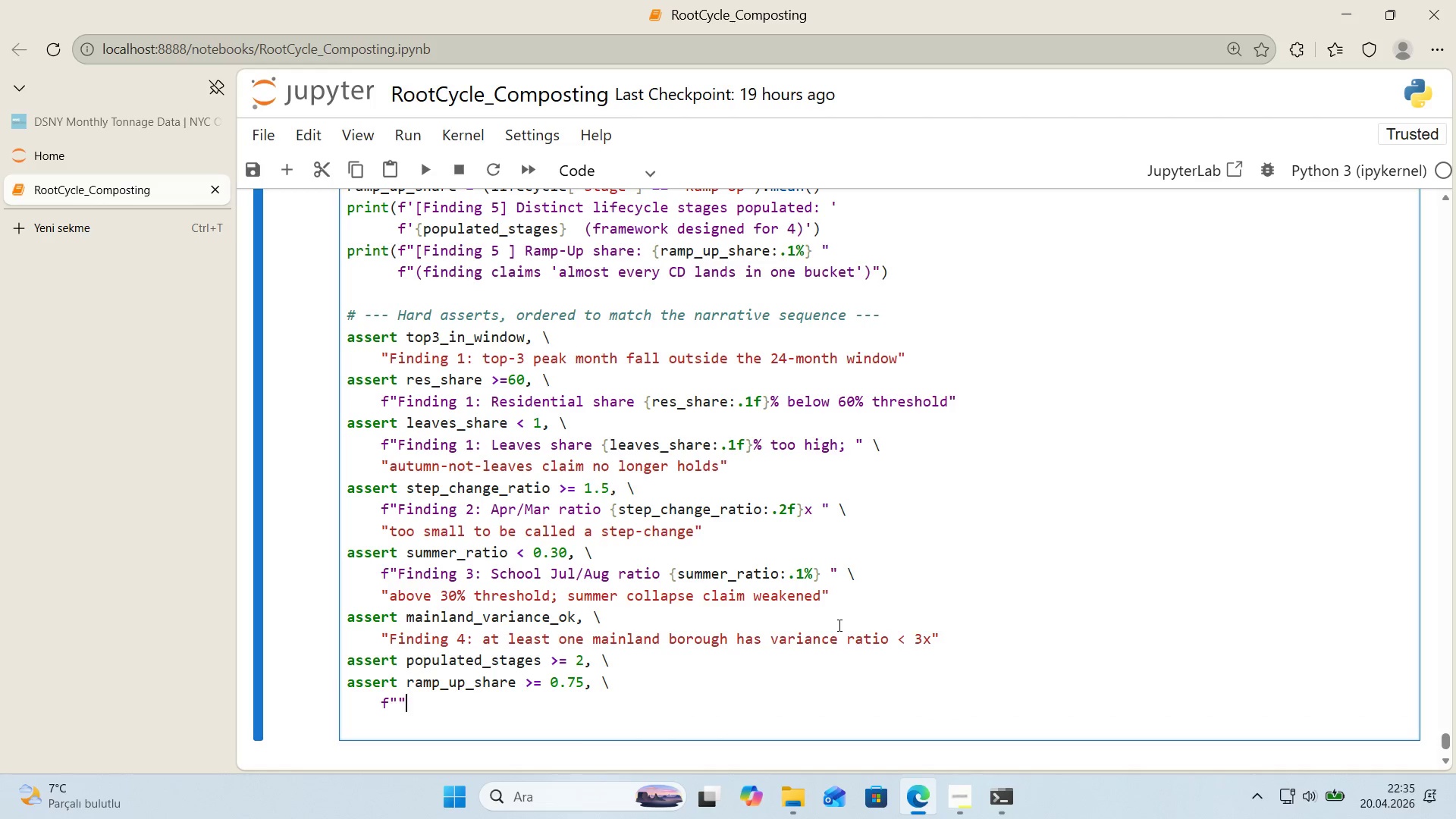 
key(Backquote)
 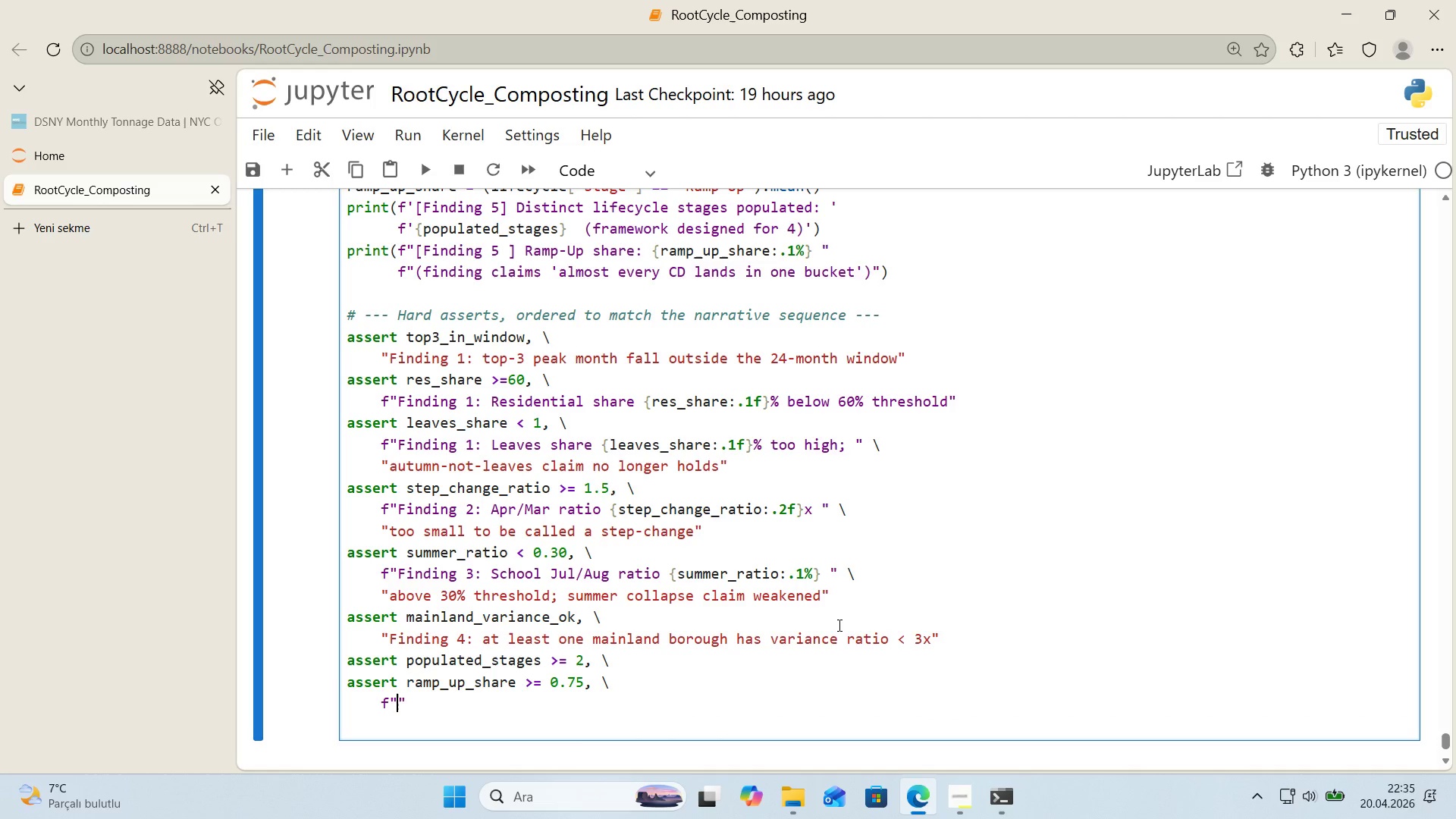 
key(ArrowLeft)
 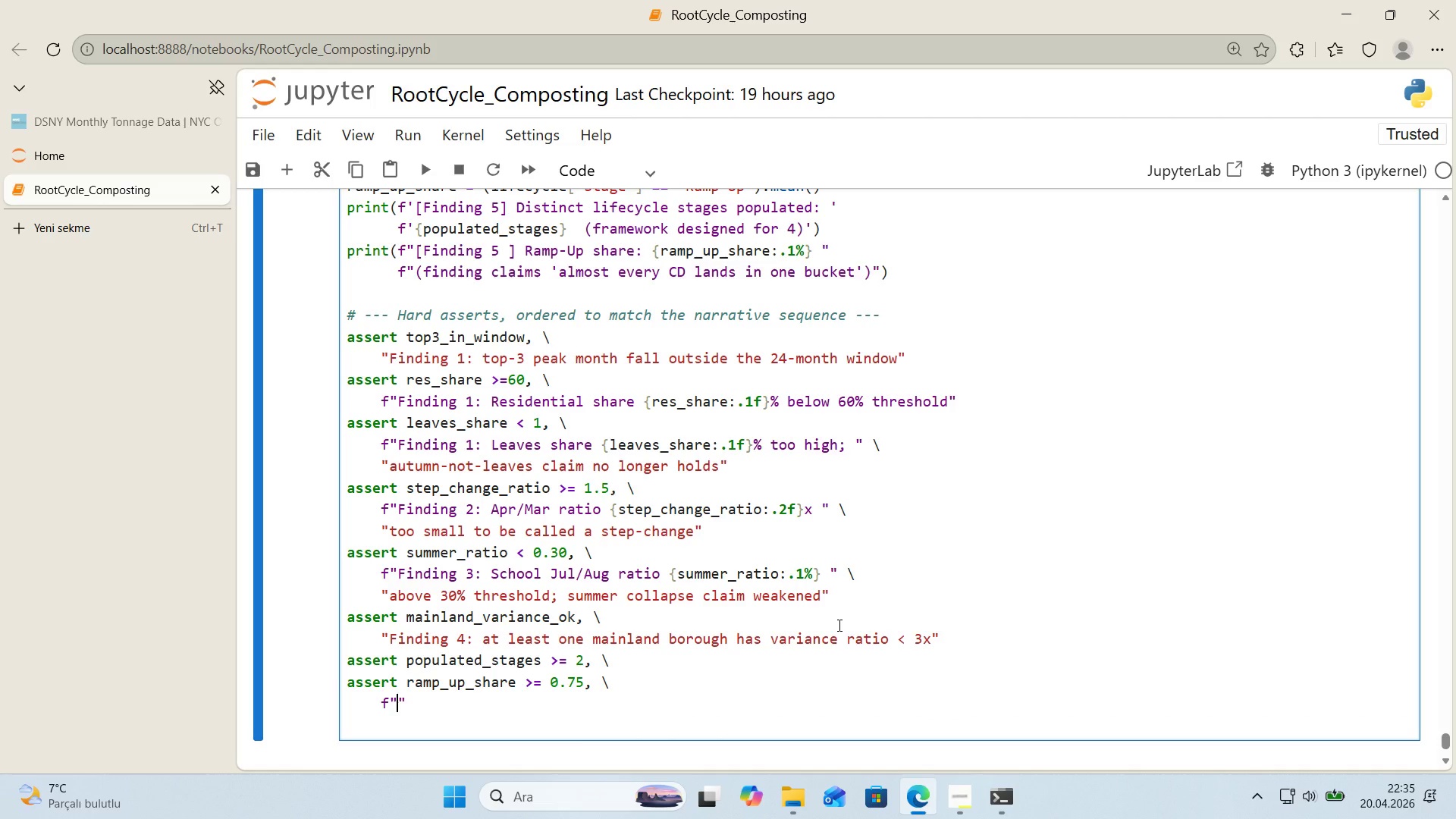 
type(F'nd'ng 5>)
 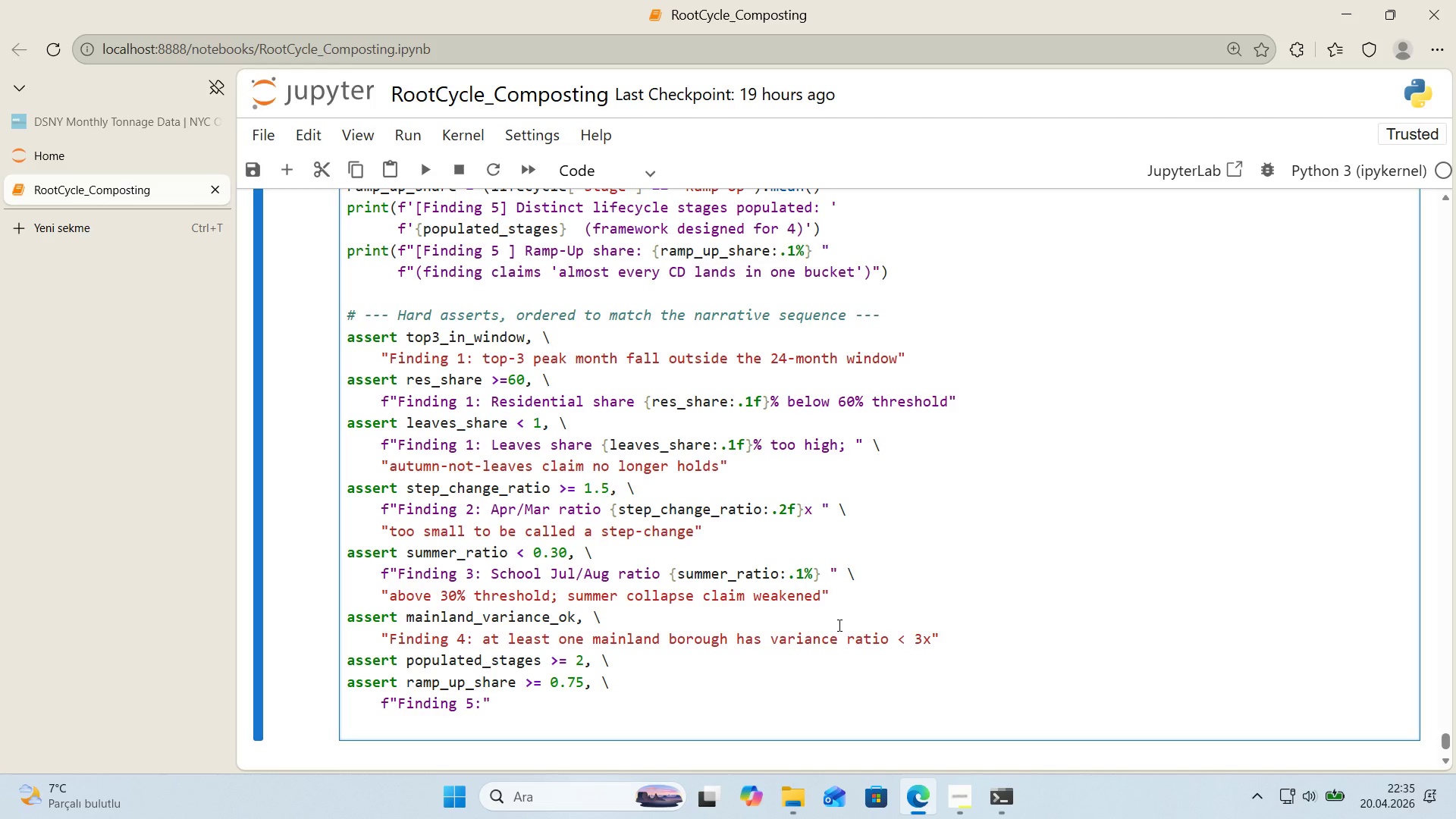 
wait(7.98)
 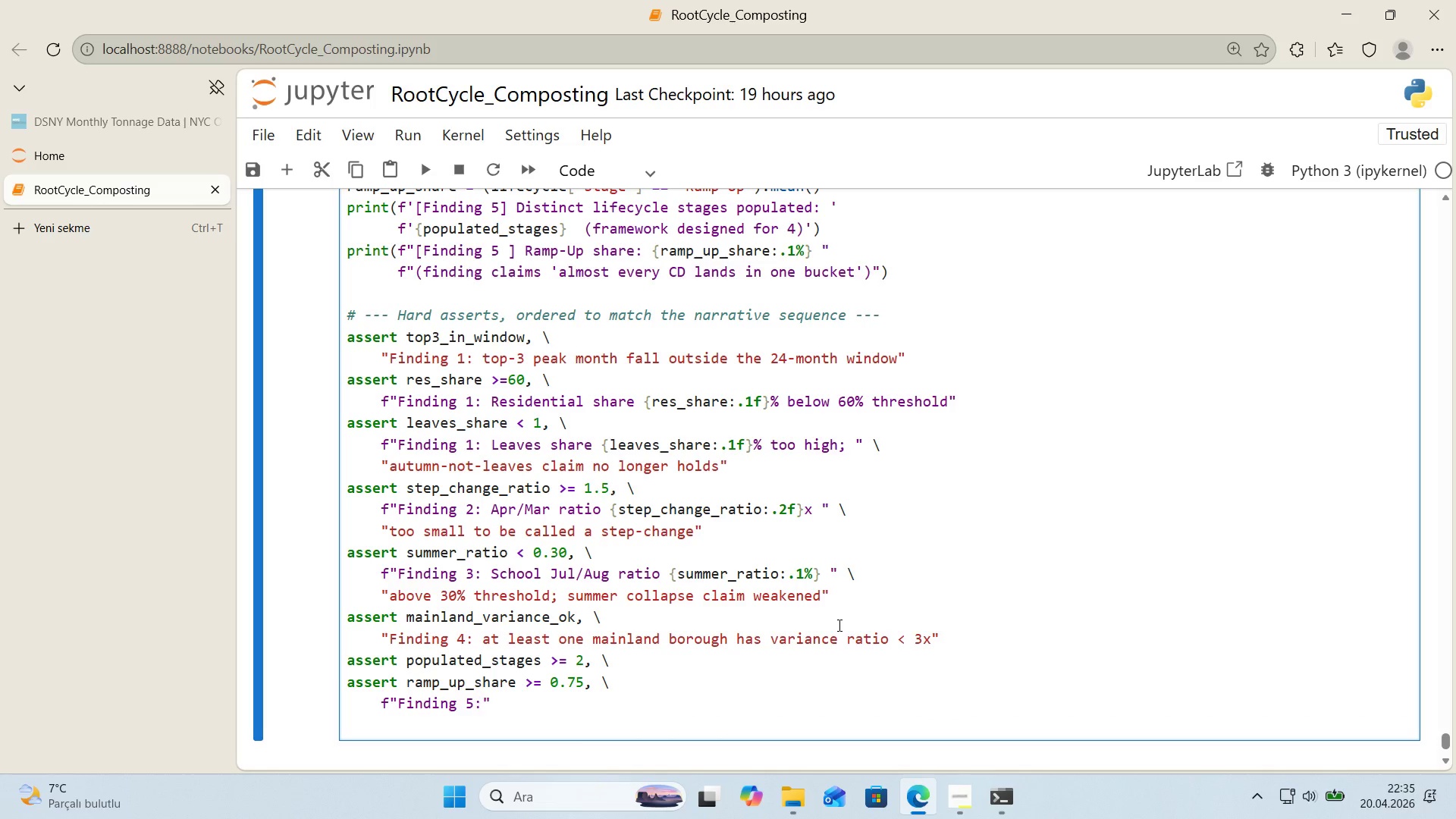 
scroll: coordinate [748, 648], scroll_direction: down, amount: 2.0
 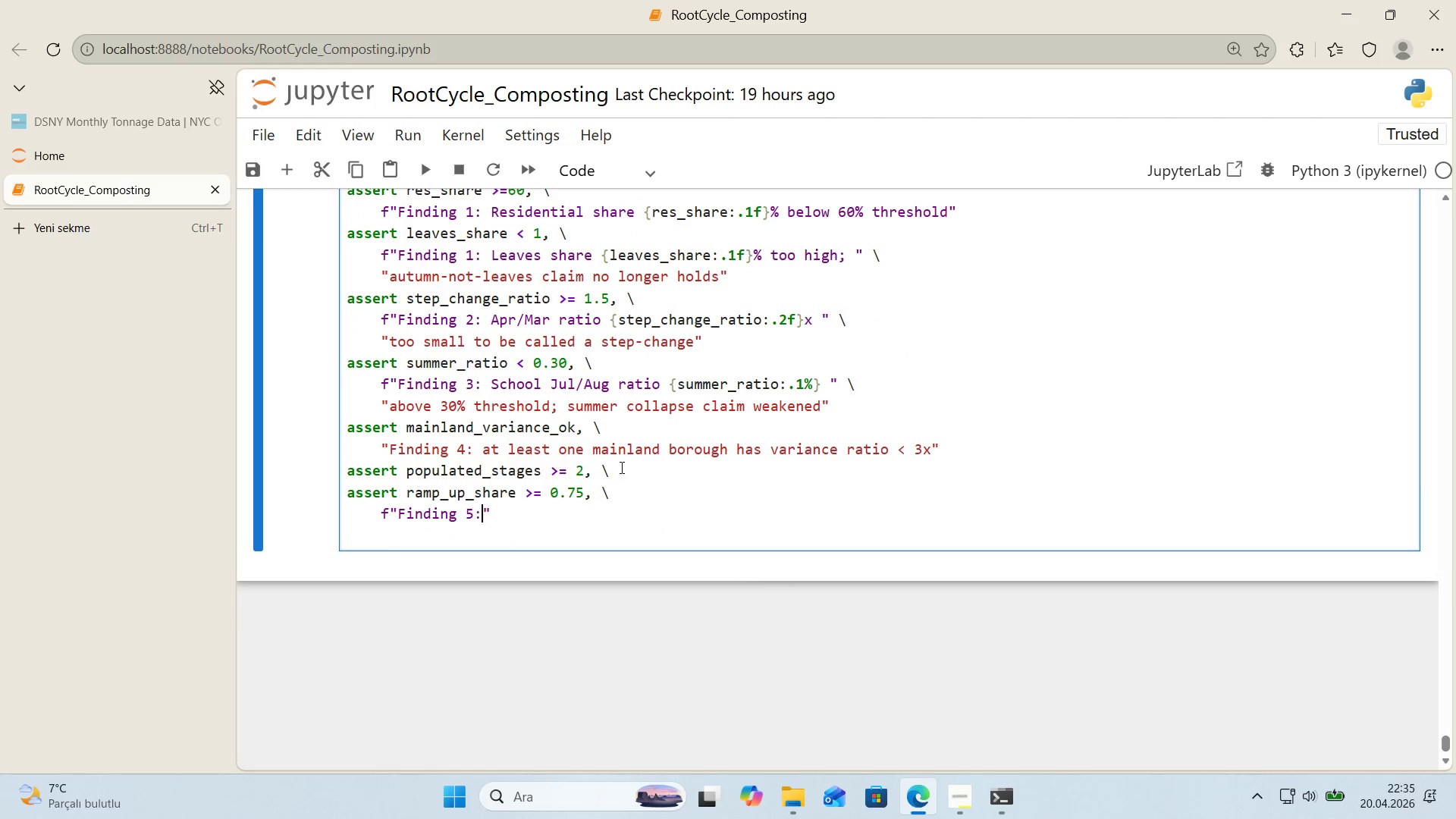 
left_click([620, 475])
 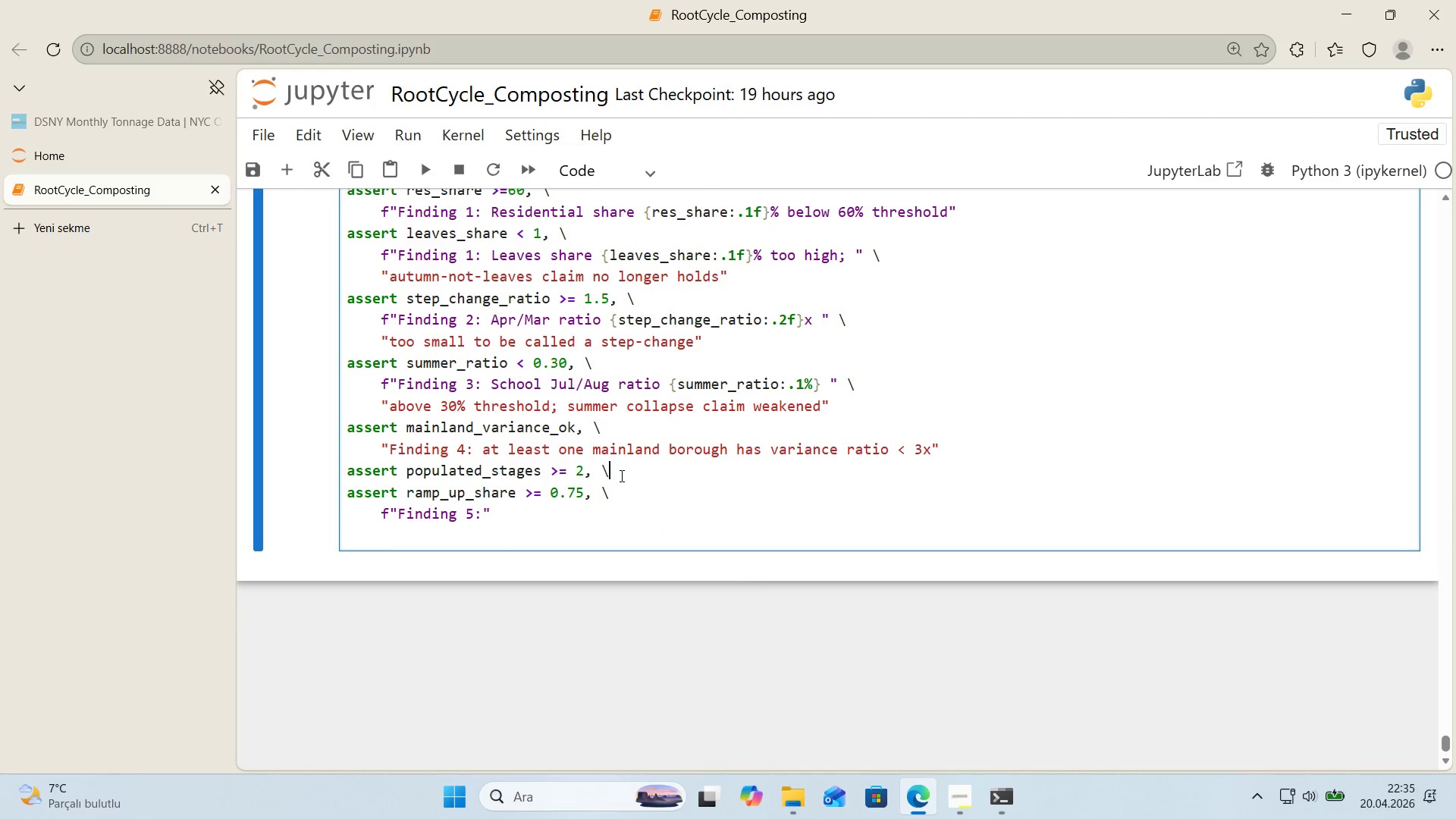 
key(Numpad7)
 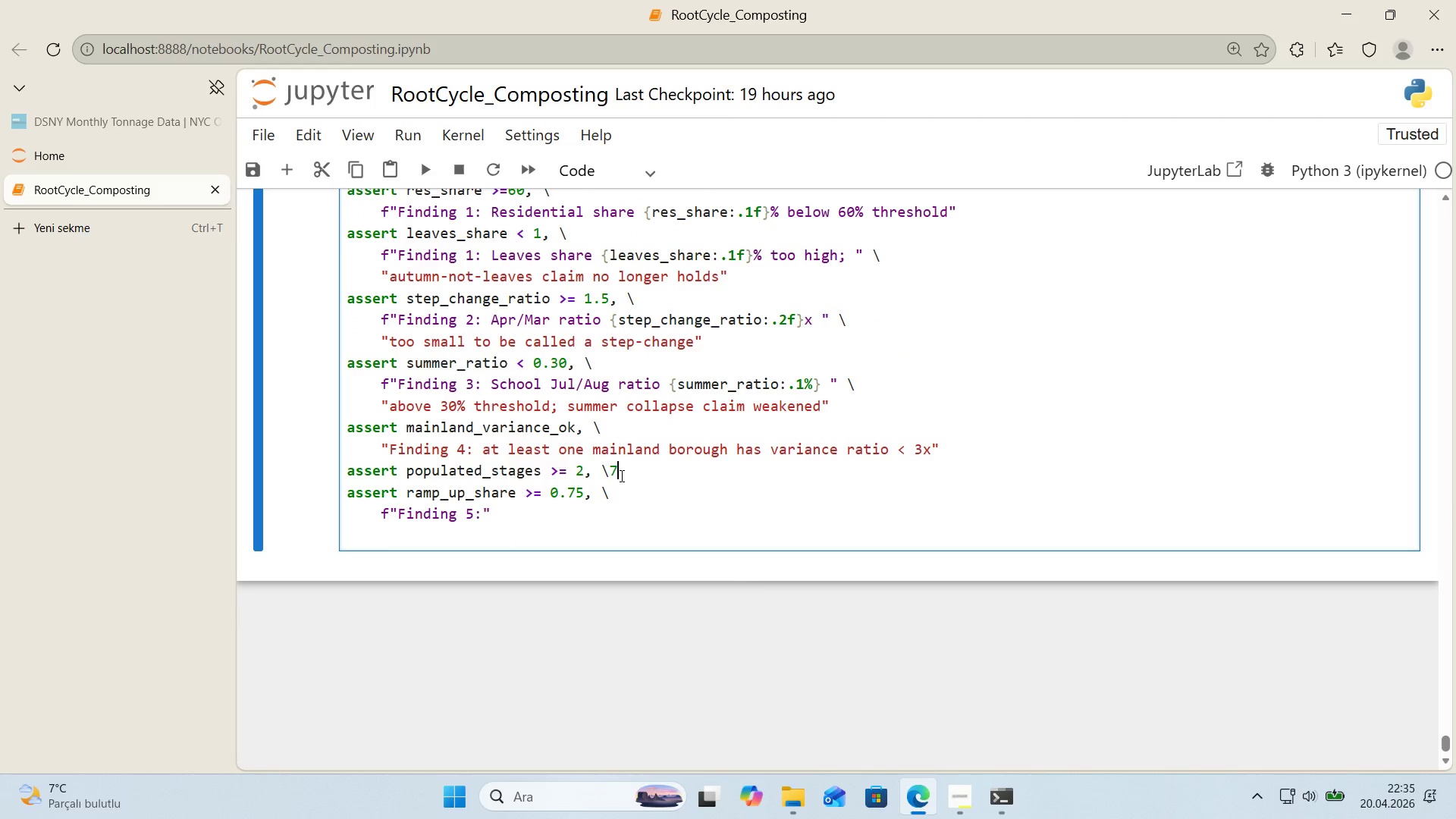 
key(Backspace)
 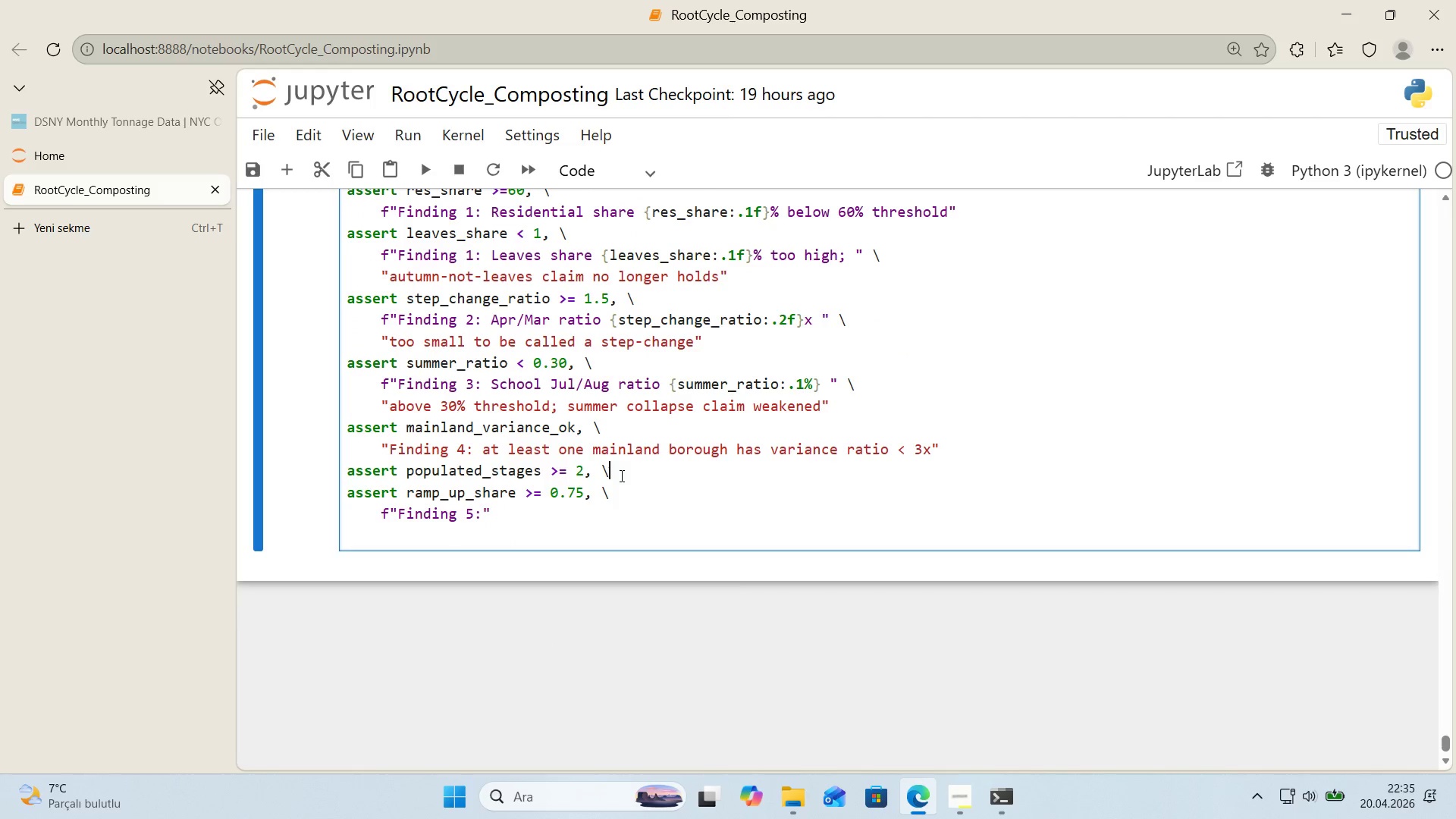 
key(Enter)
 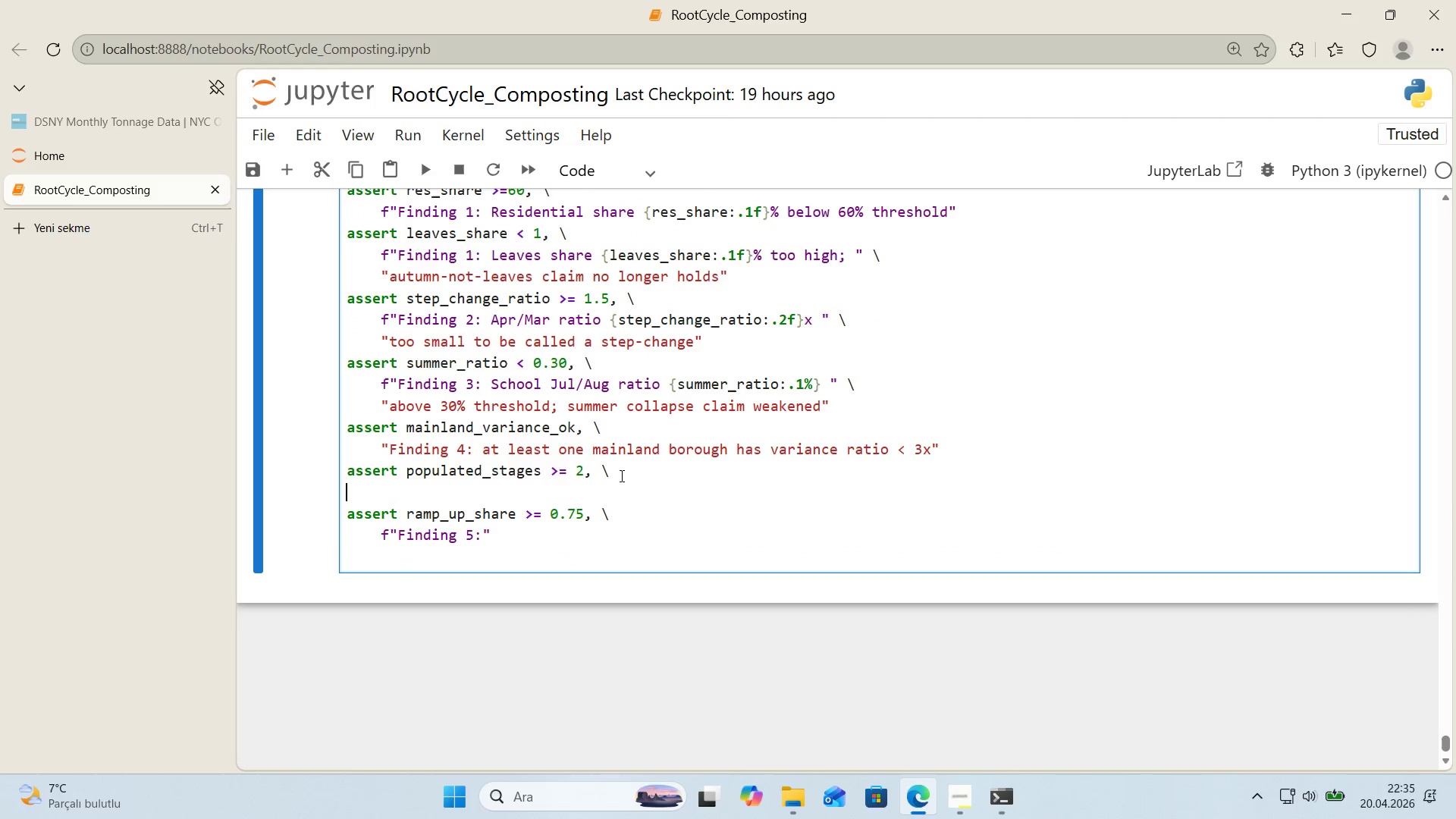 
key(Tab)
 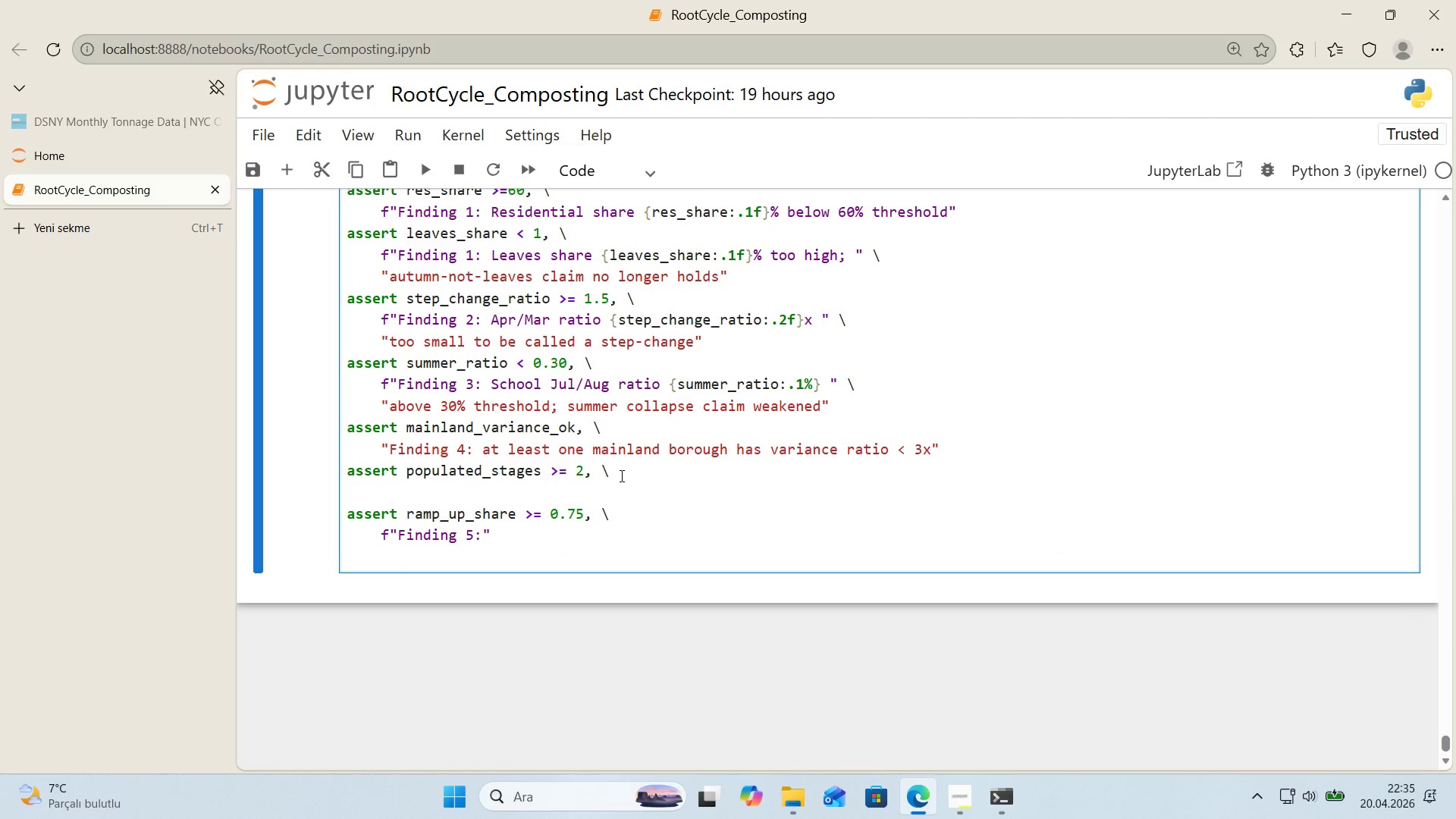 
key(F)
 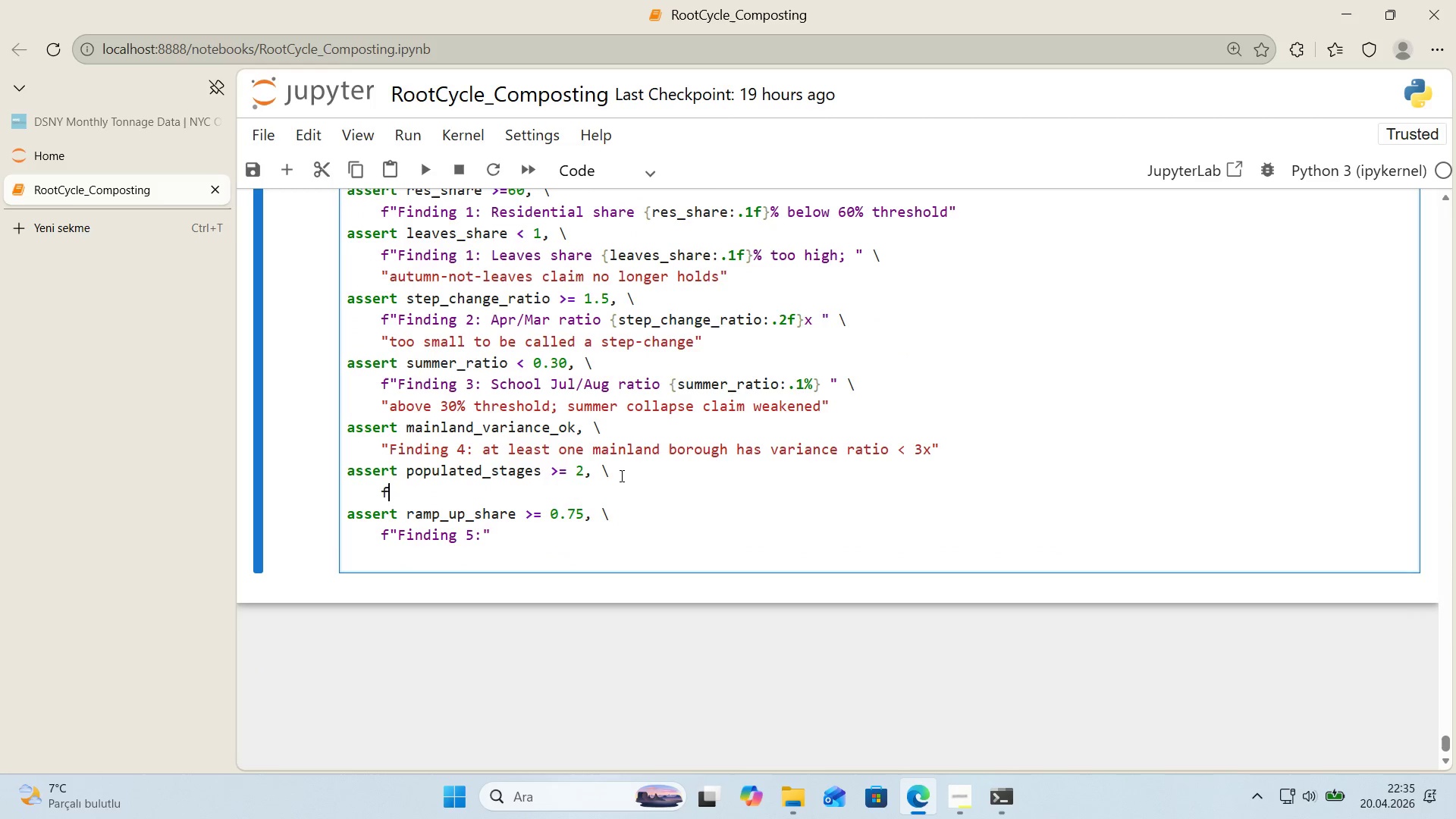 
key(Backquote)
 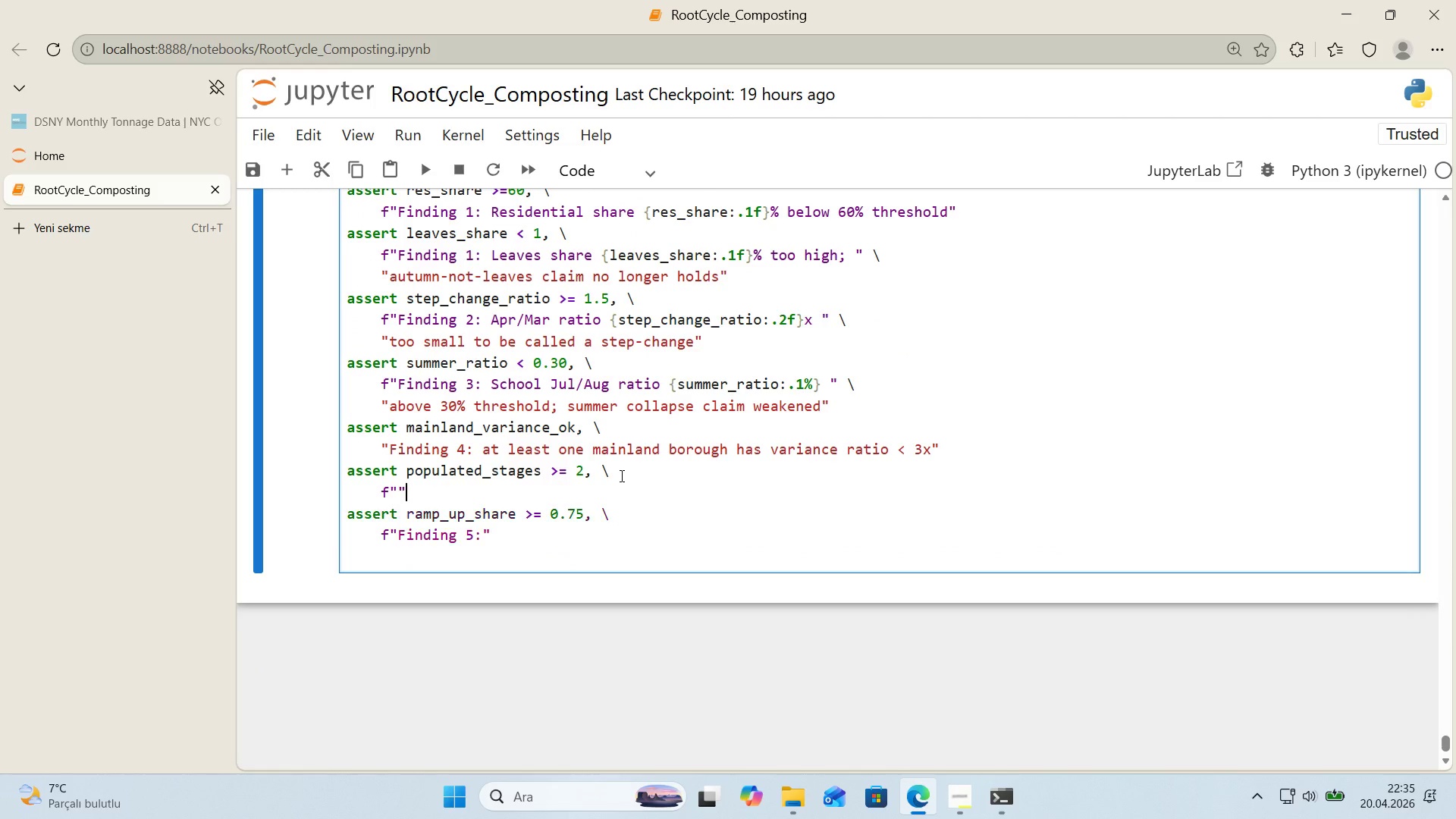 
key(Backquote)
 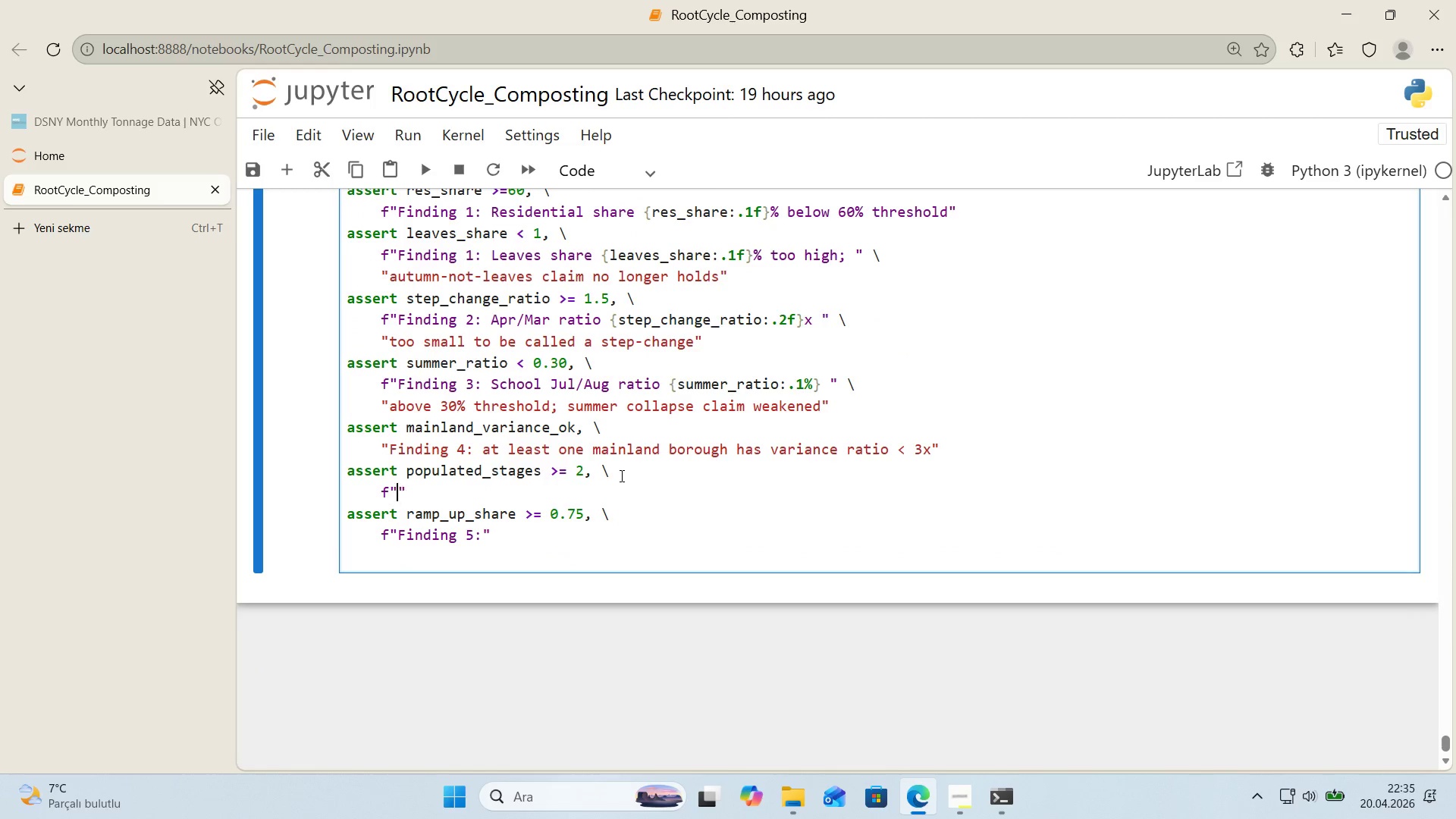 
key(ArrowLeft)
 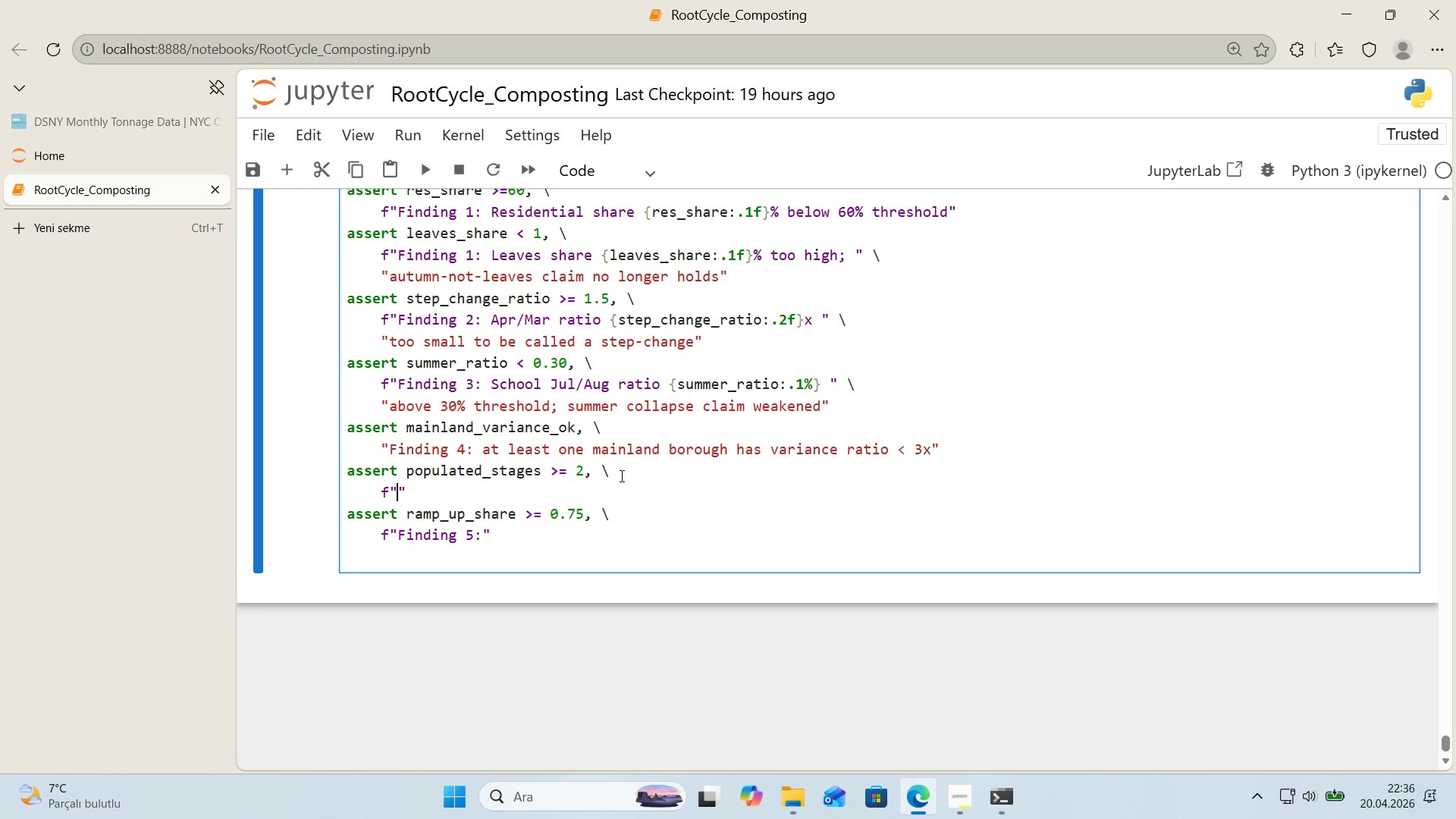 
type(F'nd'ng 4>)
key(Backspace)
type(5>)
key(Backspace)
key(Backspace)
key(Backspace)
type(5>)
 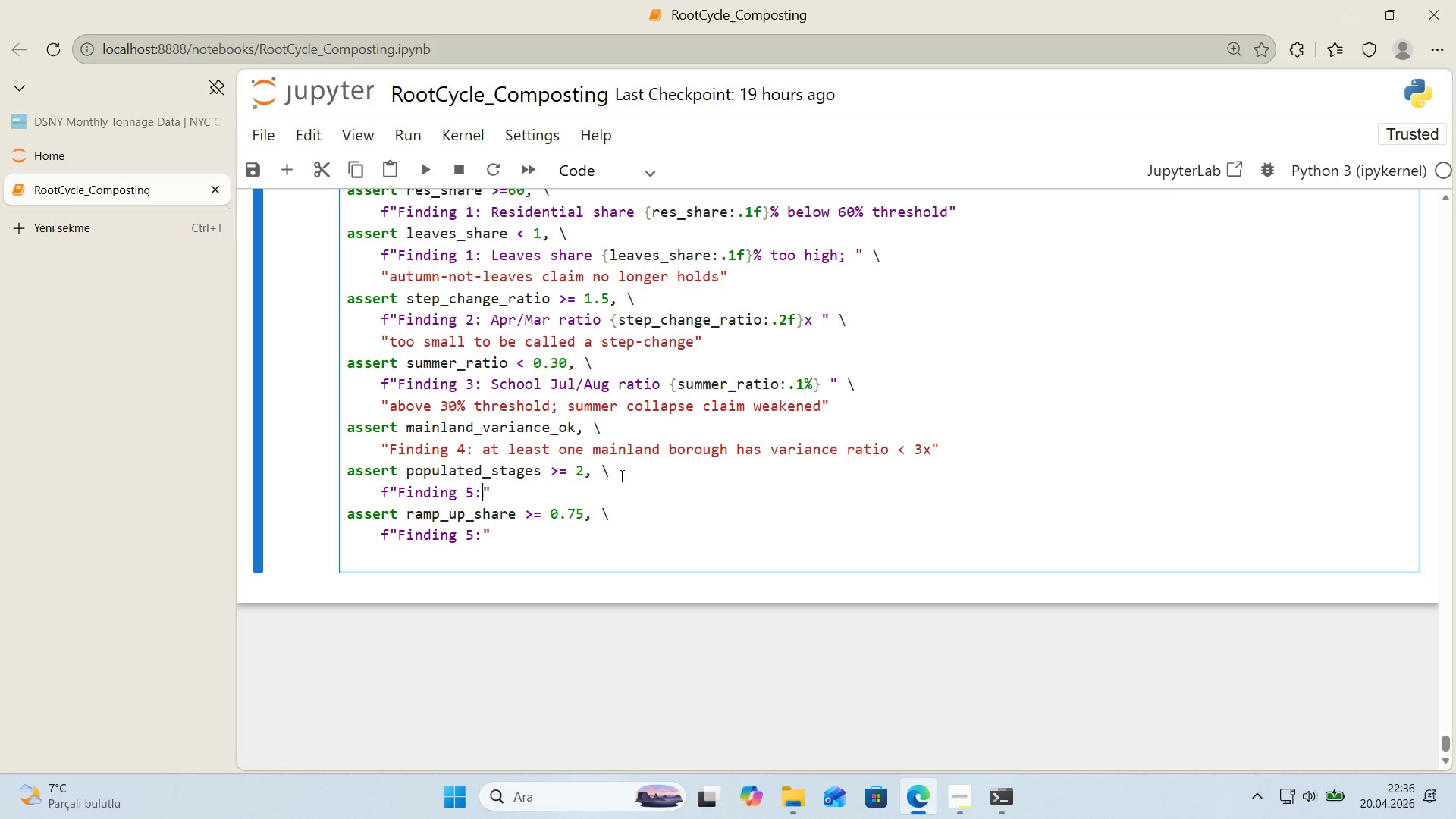 
wait(6.52)
 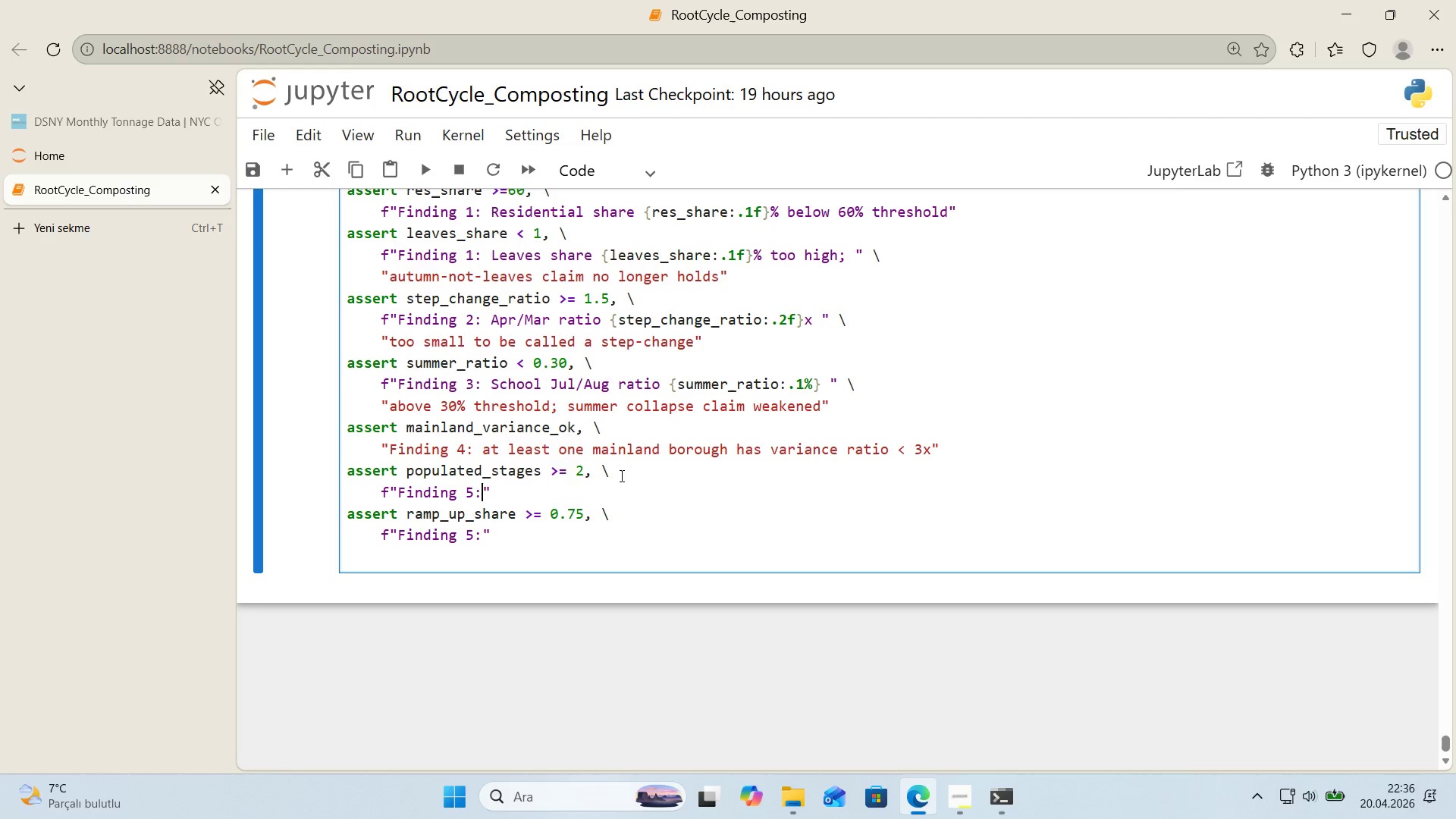 
type( l'fecycle framework collapses to )
 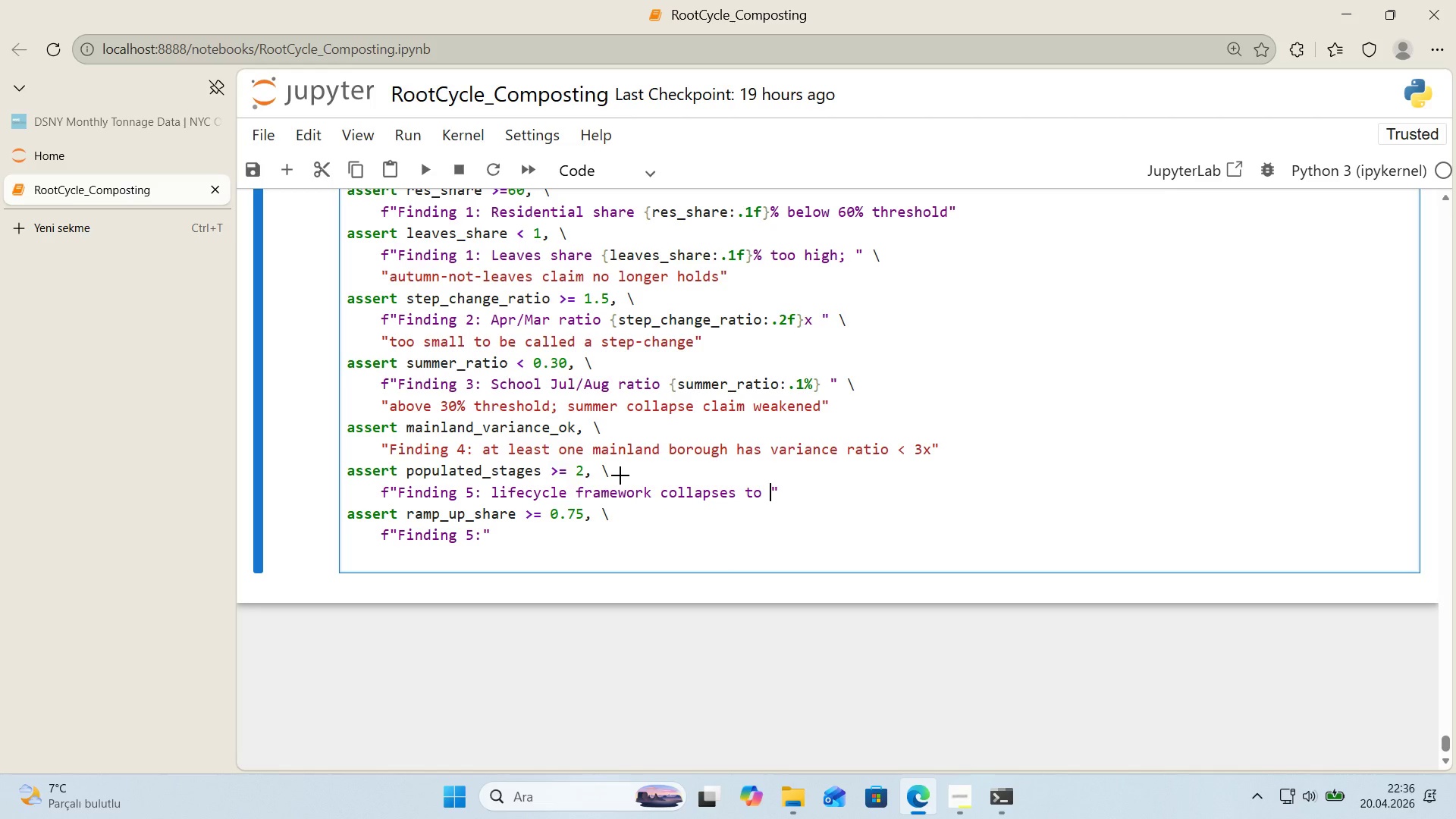 
key(Alt+Control+7)
 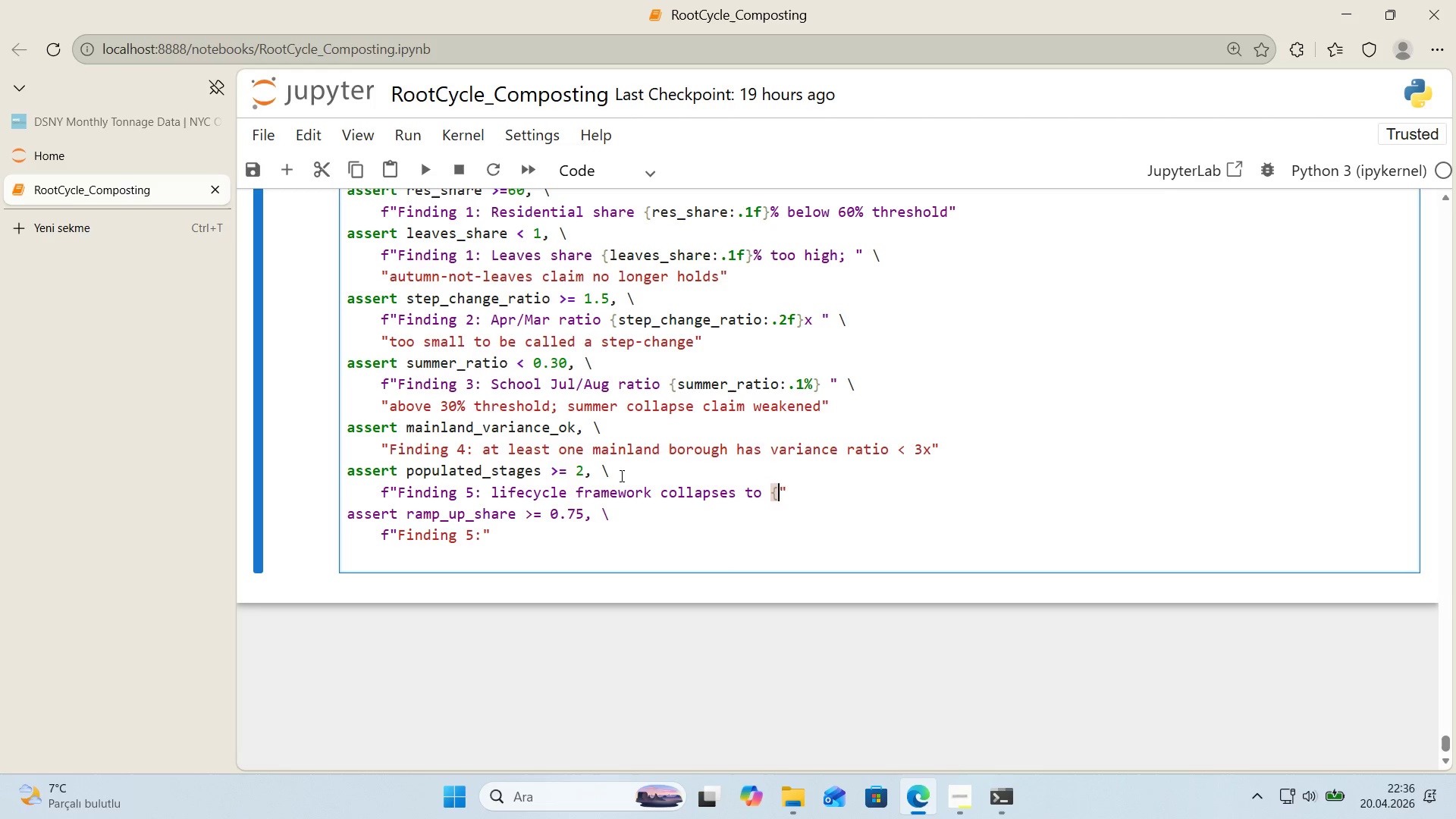 
key(Alt+Control+0)
 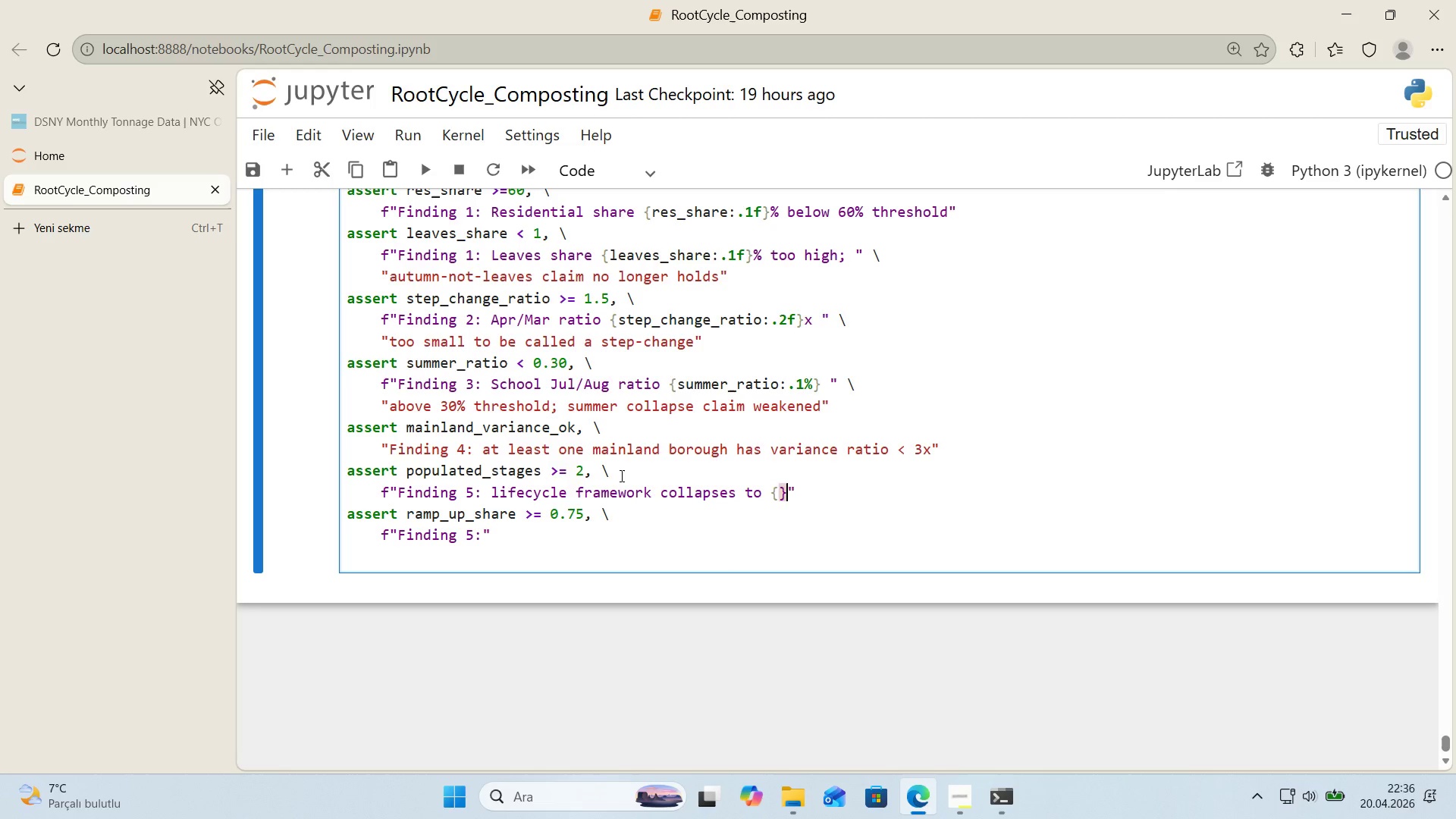 
key(ArrowLeft)
 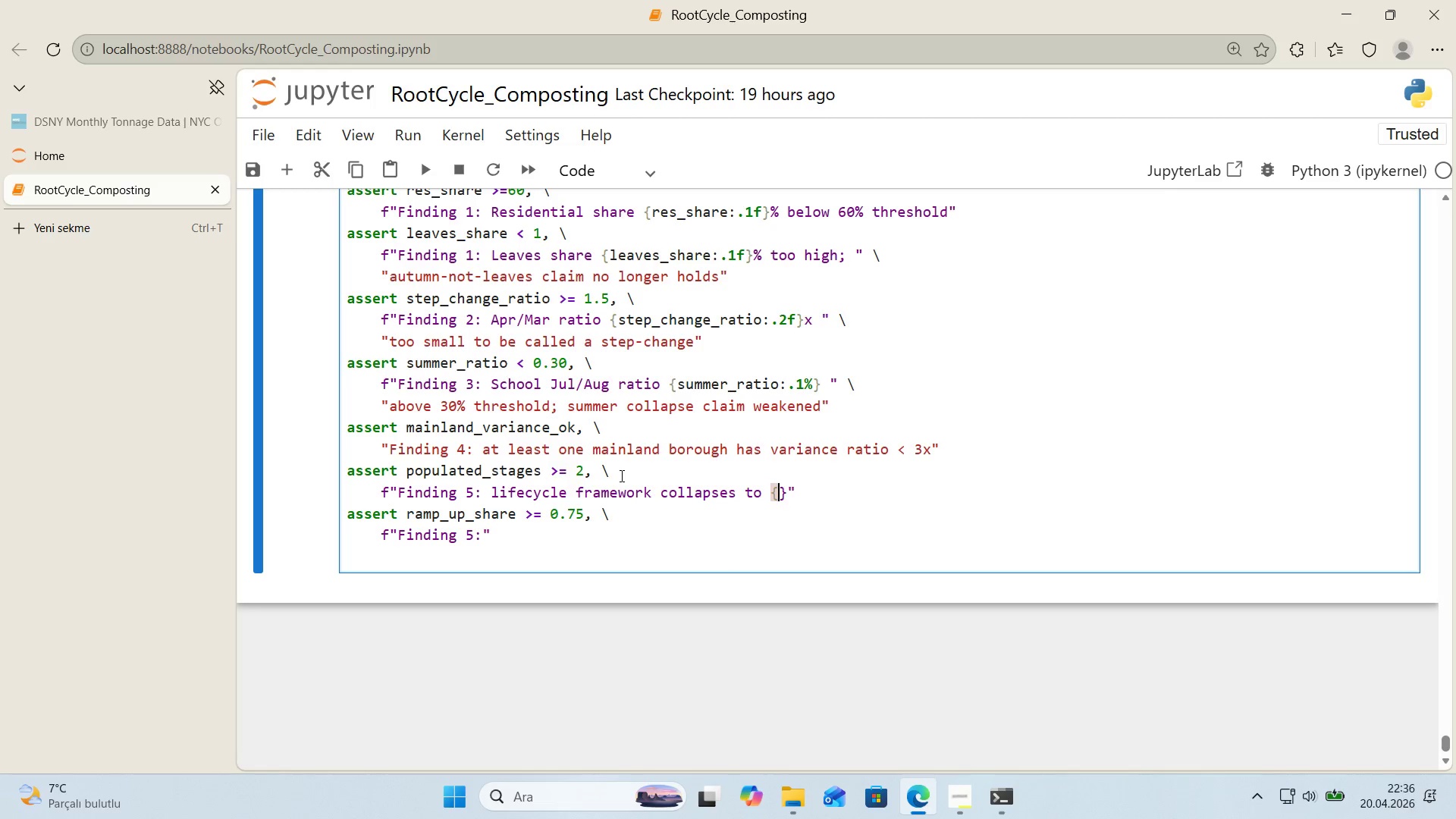 
type(populated_stages)
 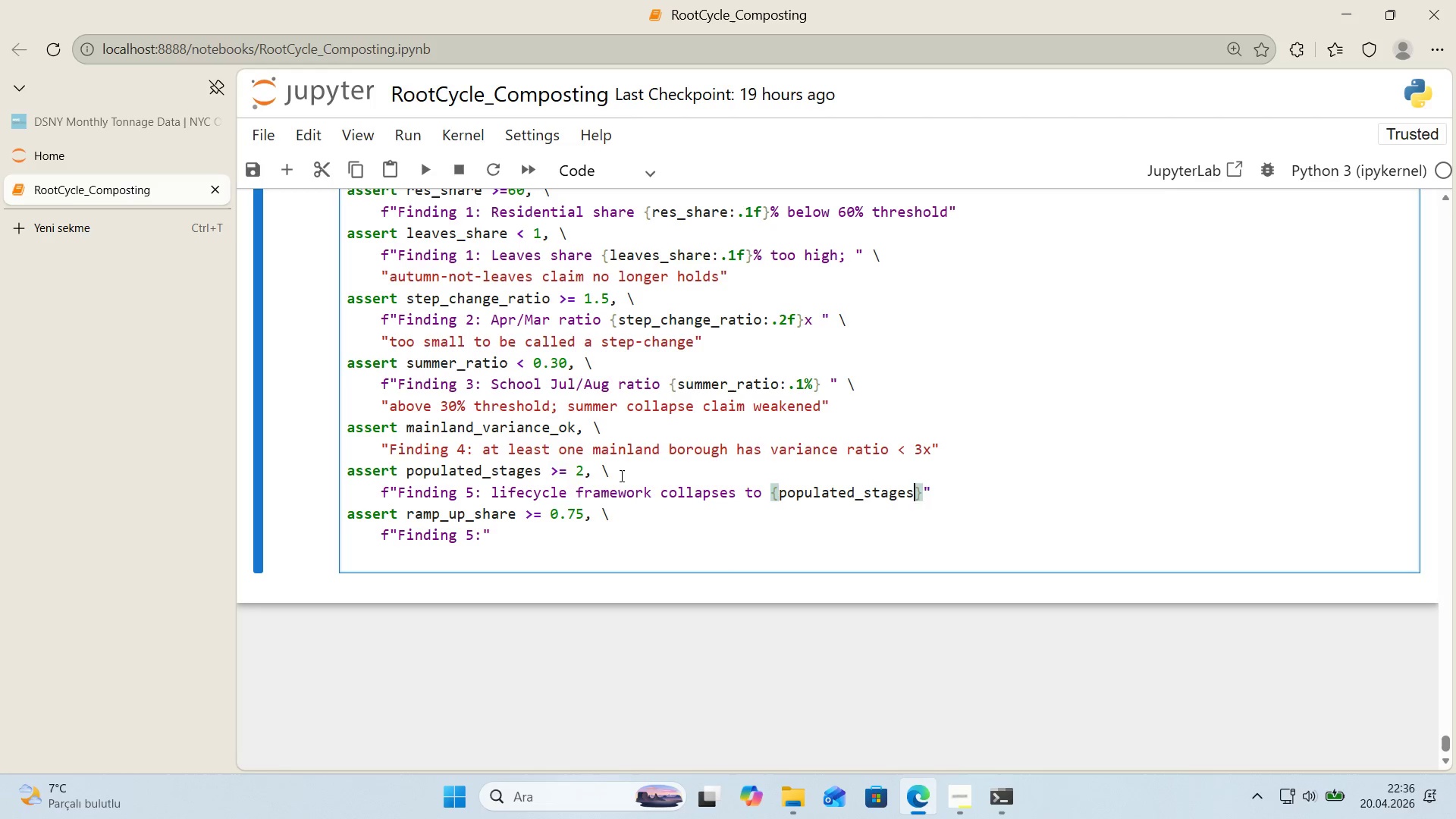 
key(ArrowRight)
 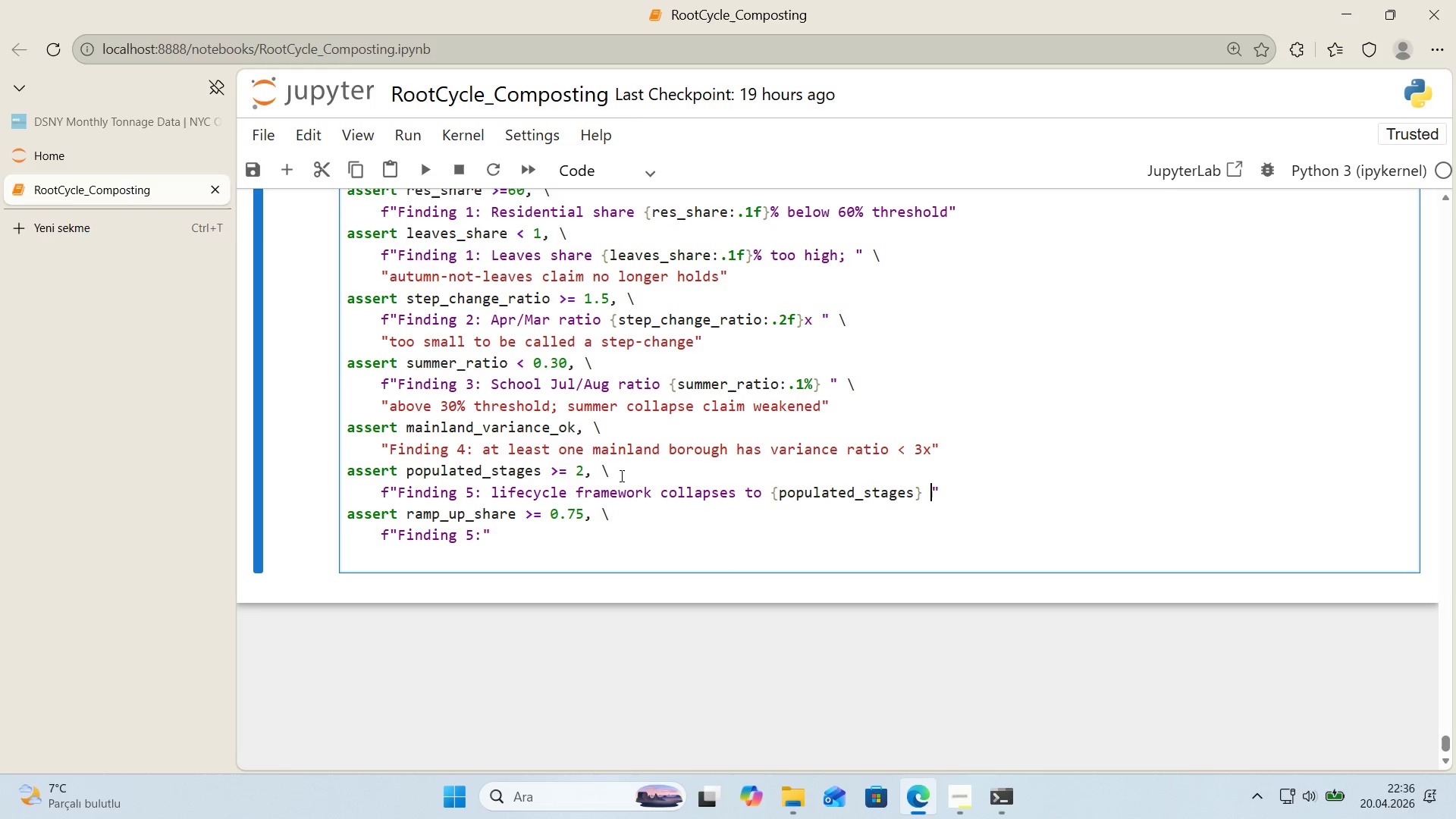 
type( stages)
key(Backspace)
 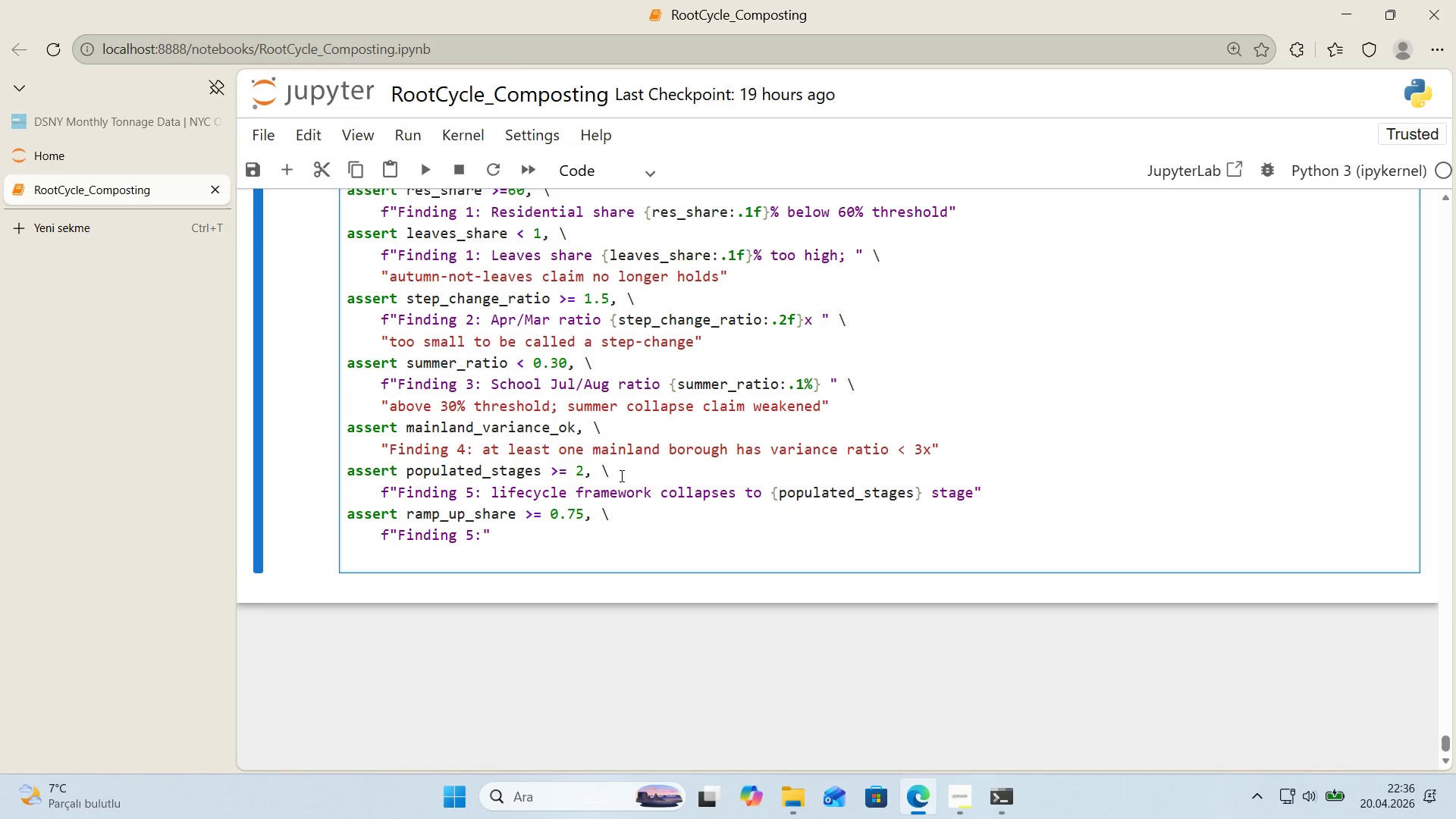 
key(ArrowRight)
 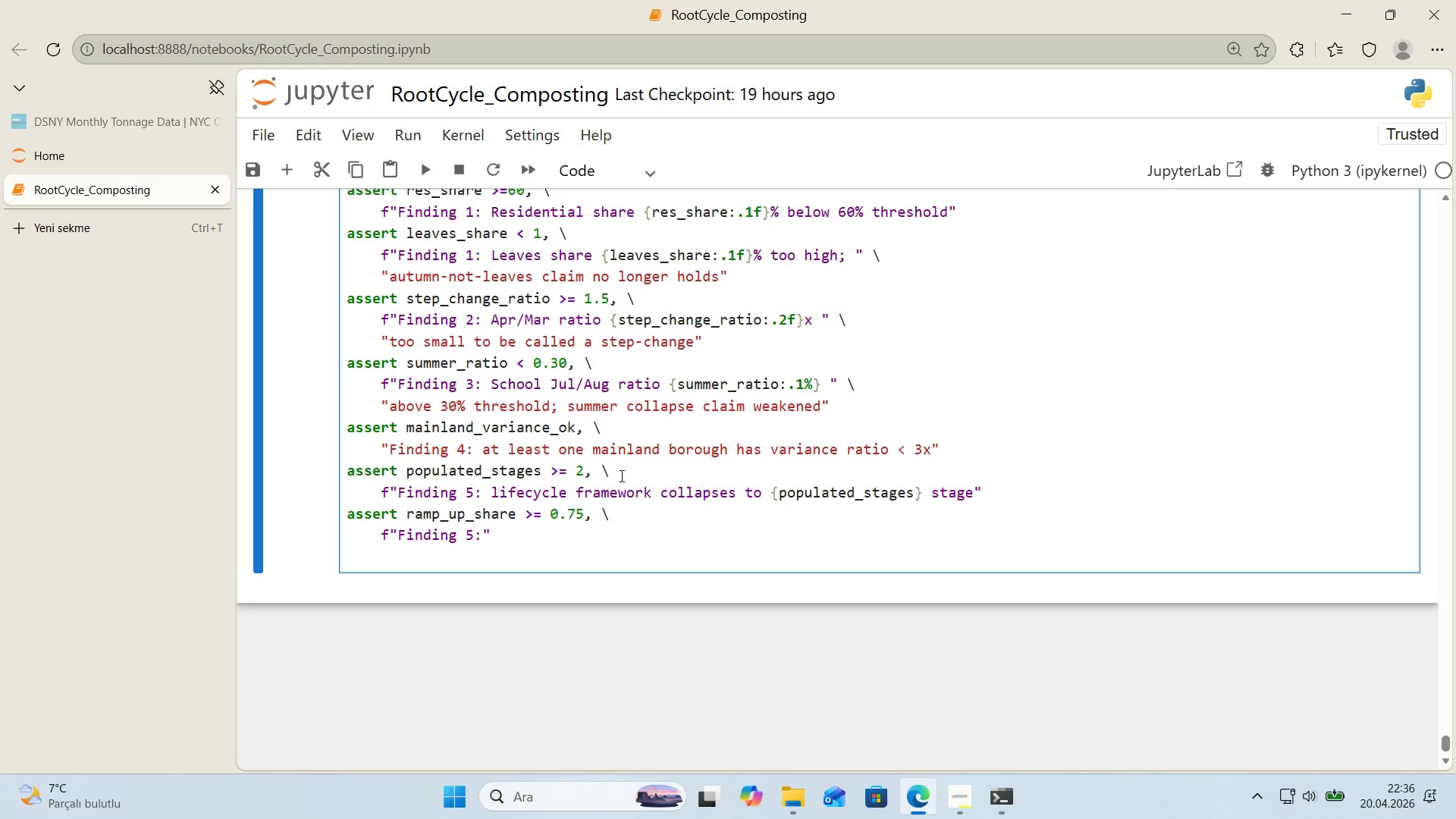 
key(ArrowDown)
 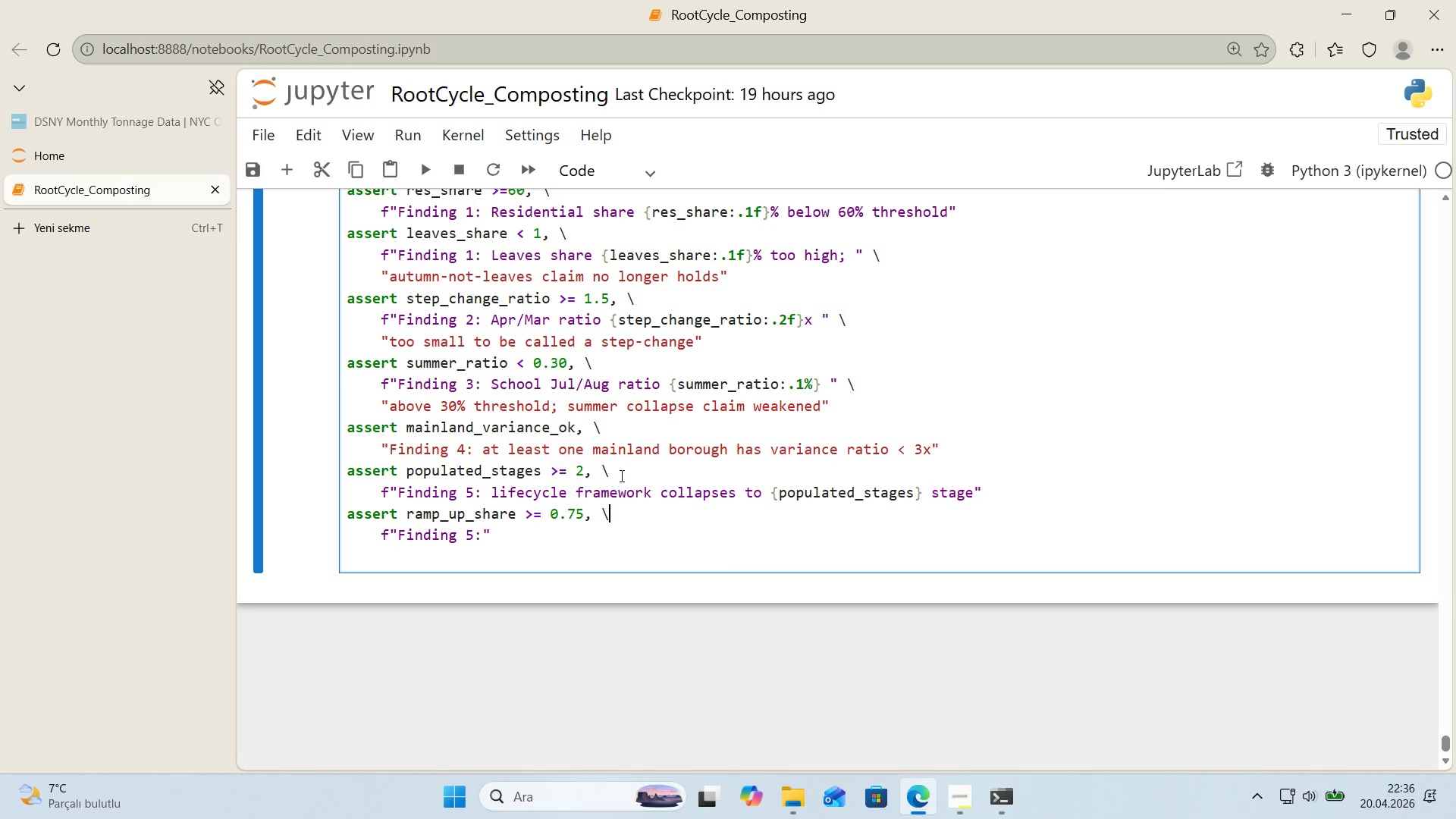 
key(ArrowDown)
 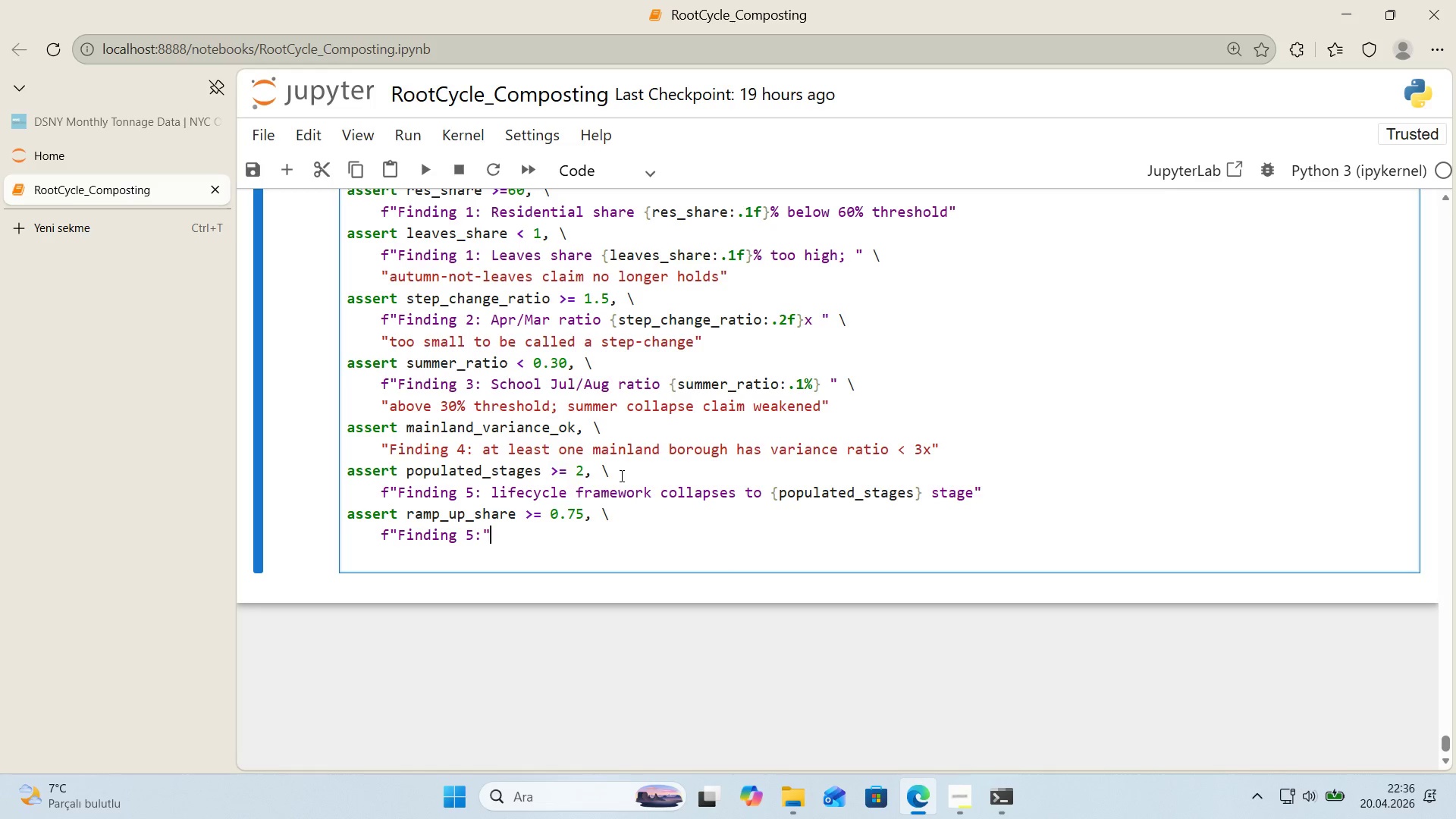 
key(ArrowLeft)
 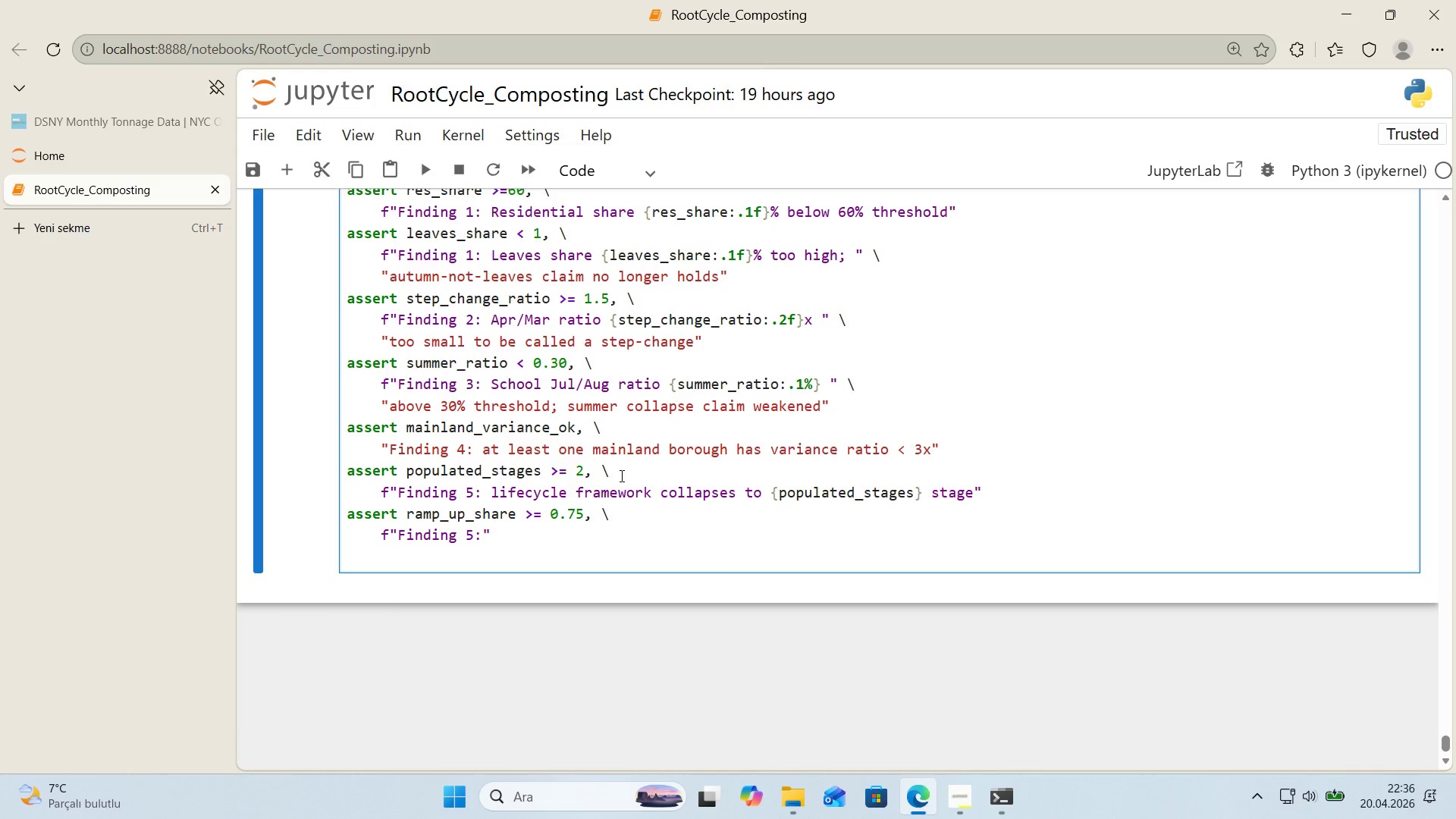 
type( Ramp-Up share )
 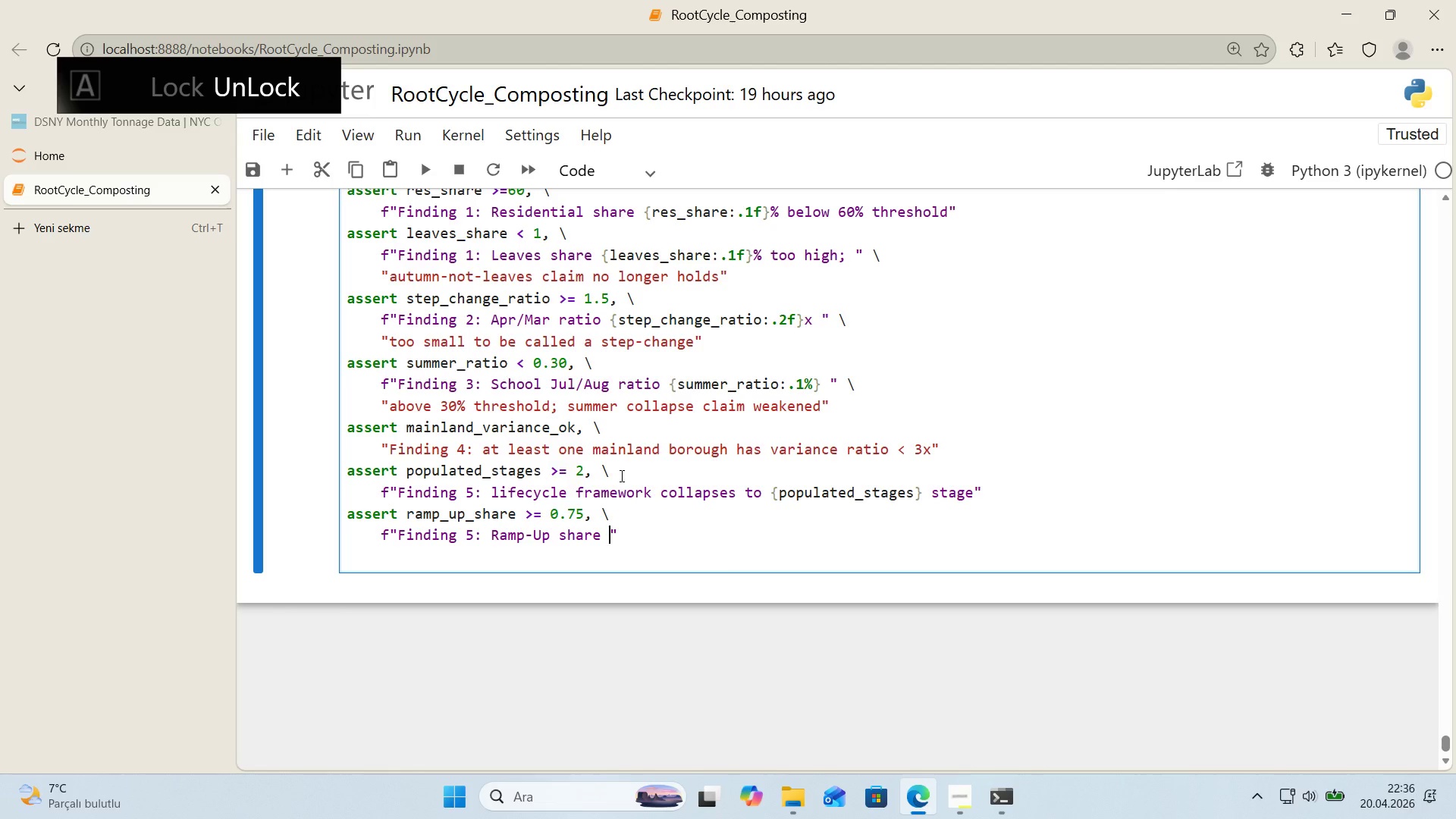 
key(Alt+Control+7)
 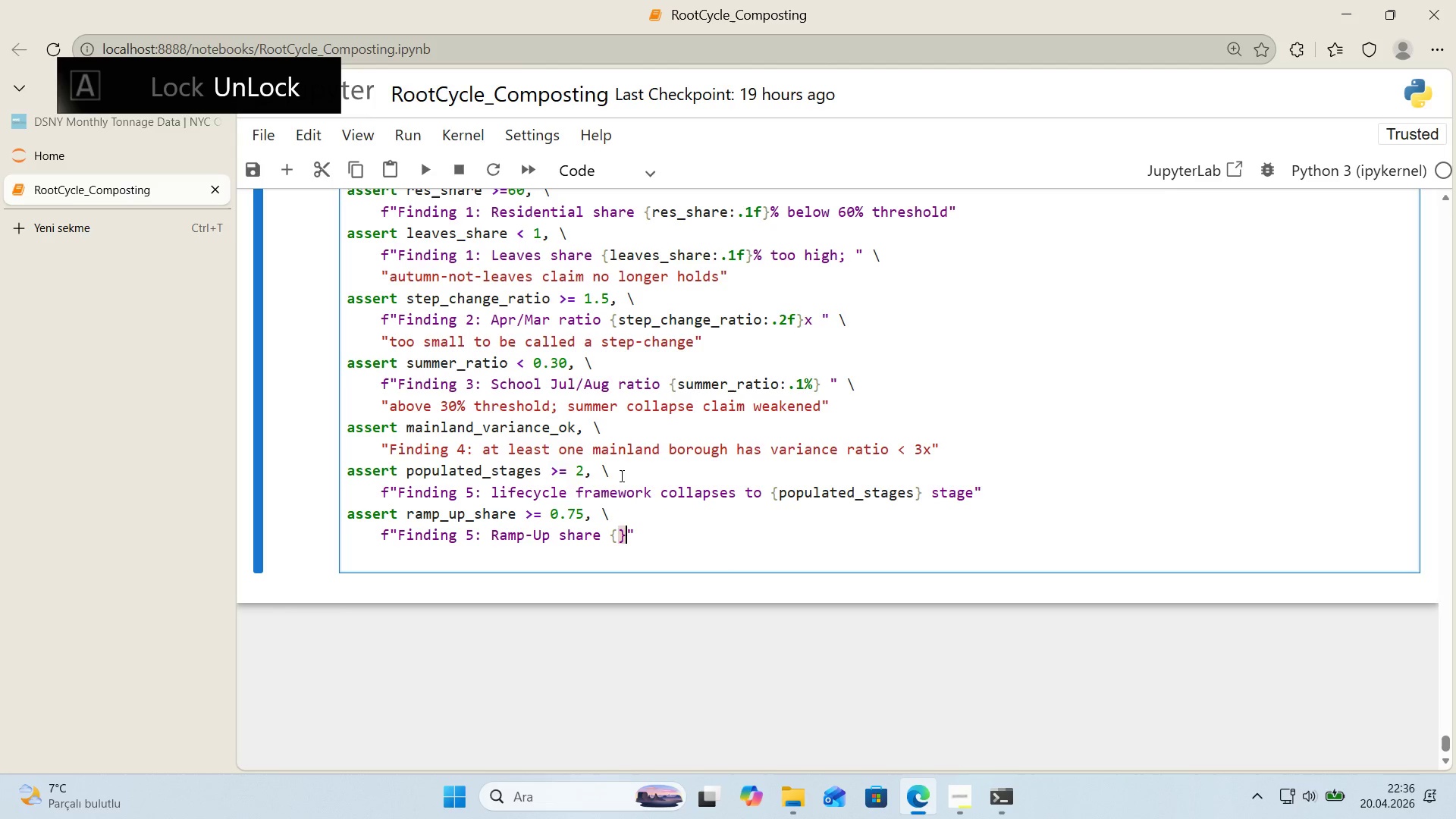 
key(Alt+Control+0)
 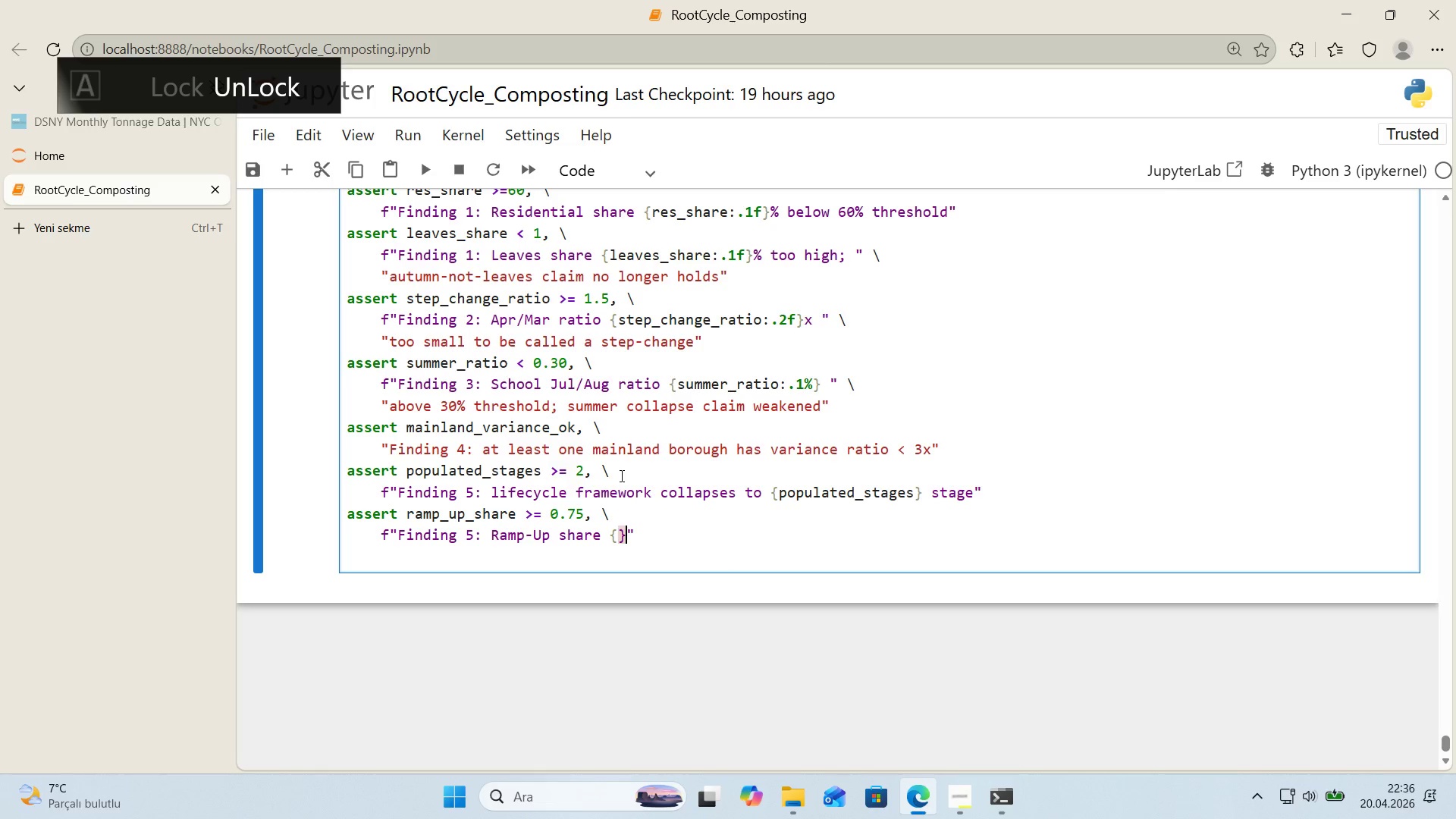 
key(ArrowLeft)
 